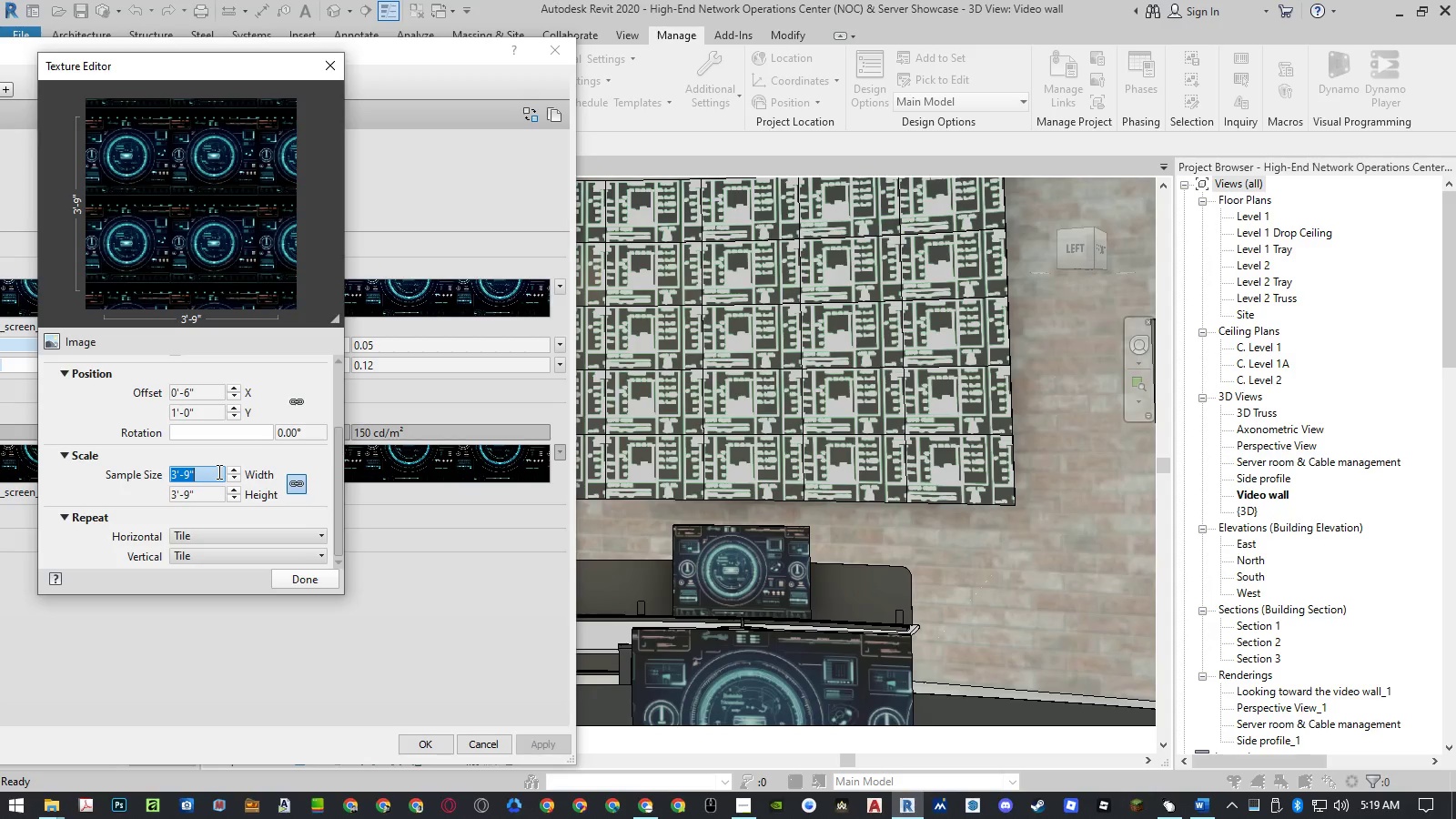 
key(Numpad5)
 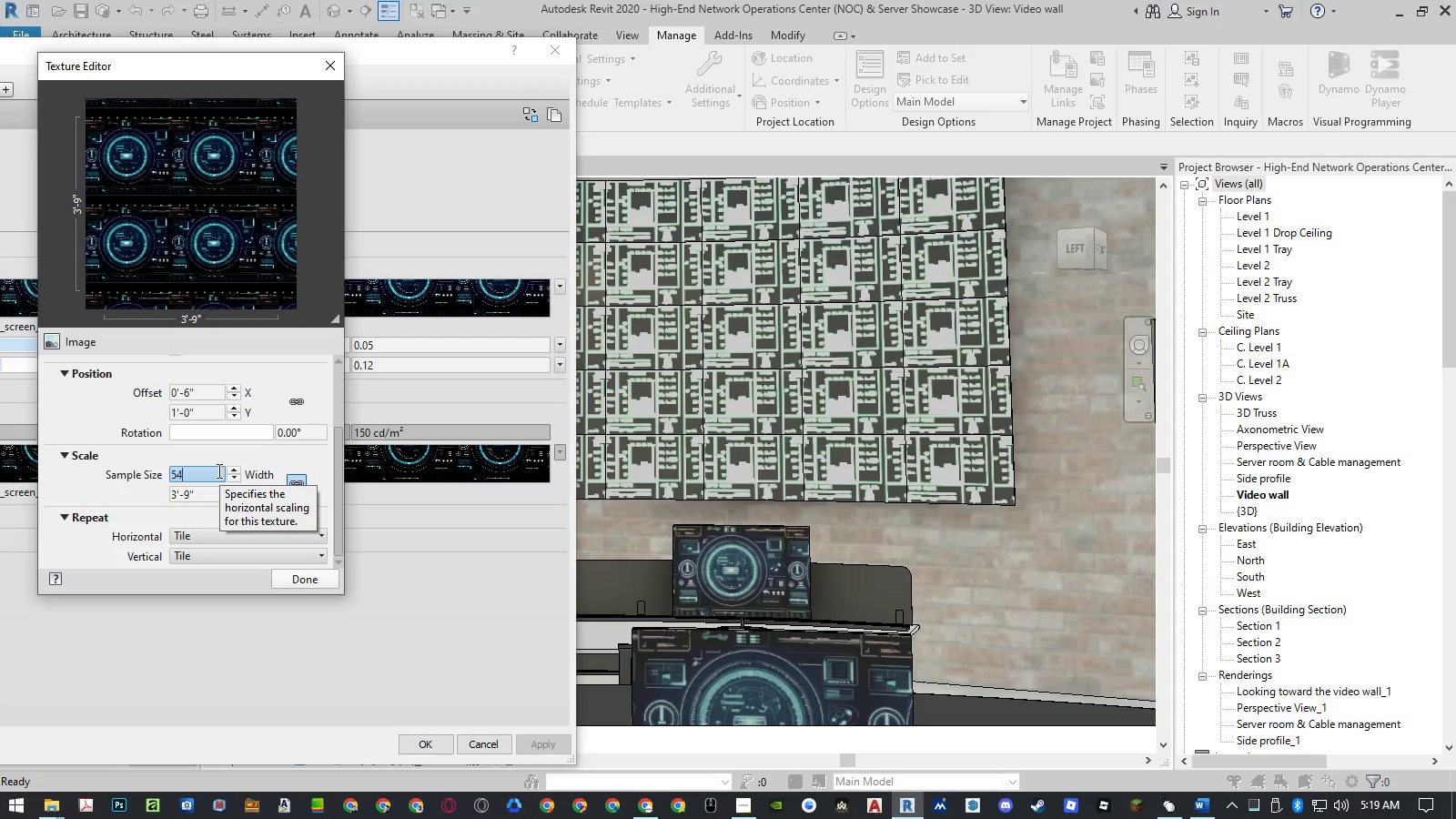 
key(Numpad4)
 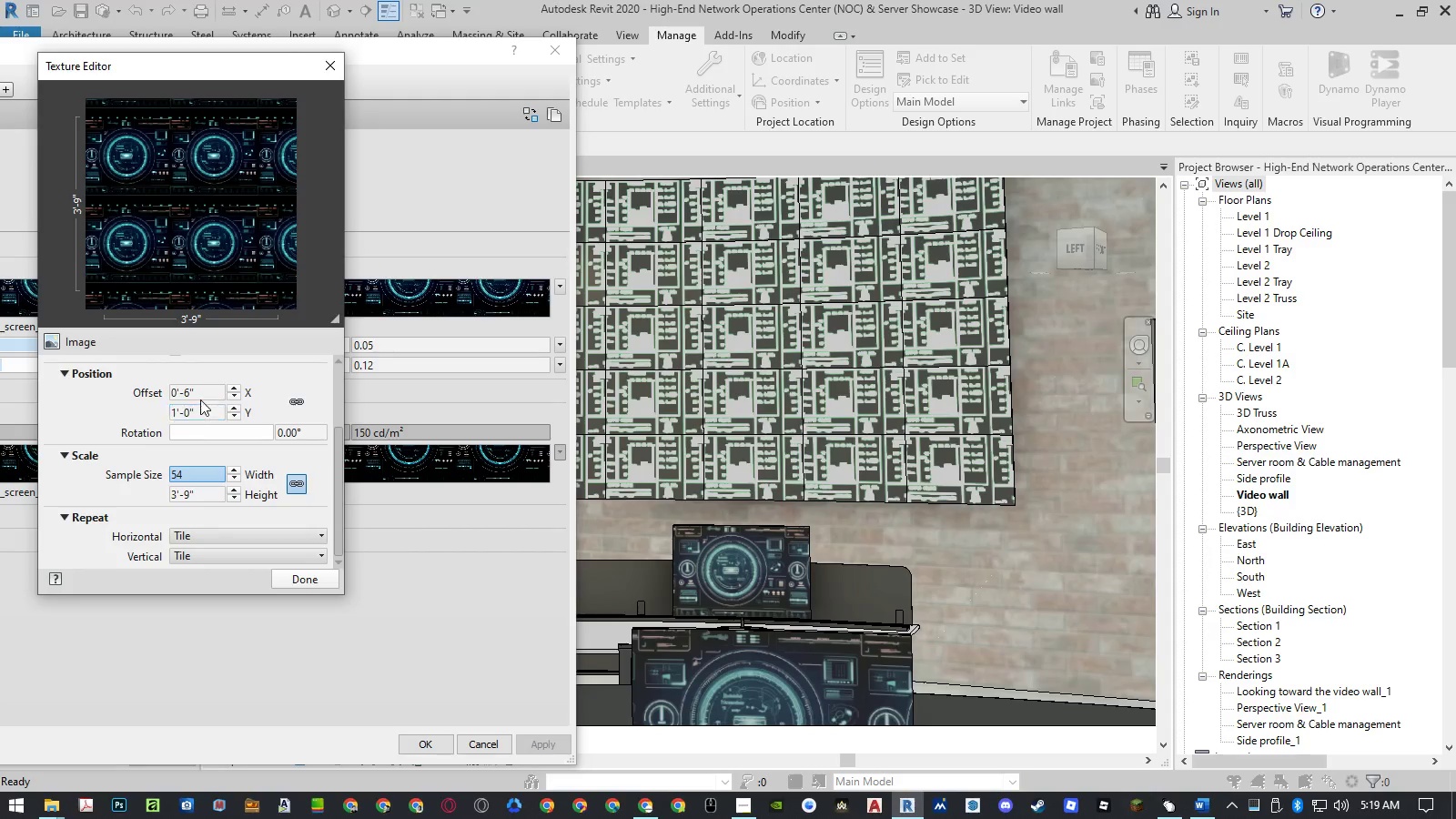 
left_click([204, 390])
 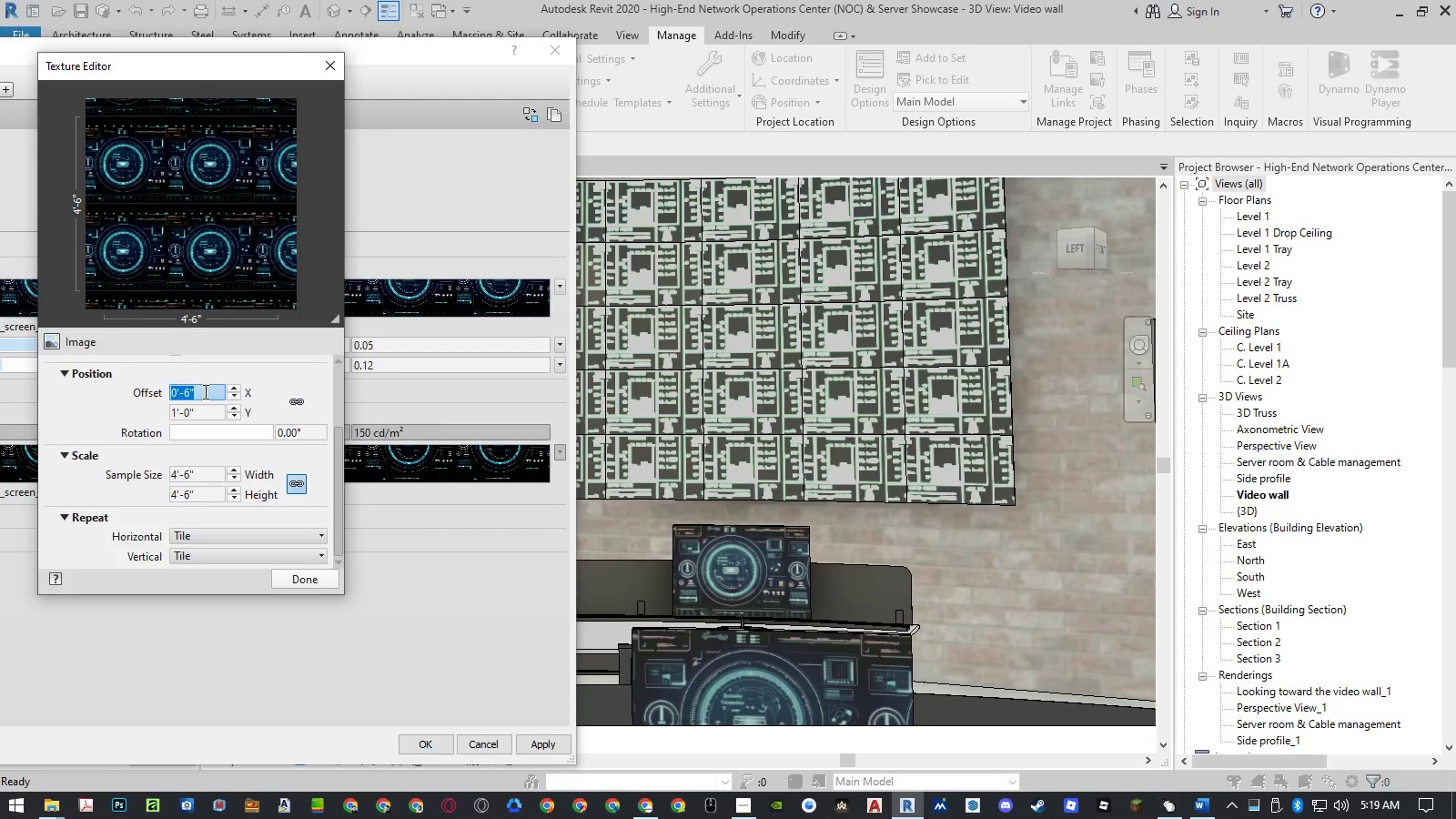 
key(Numpad0)
 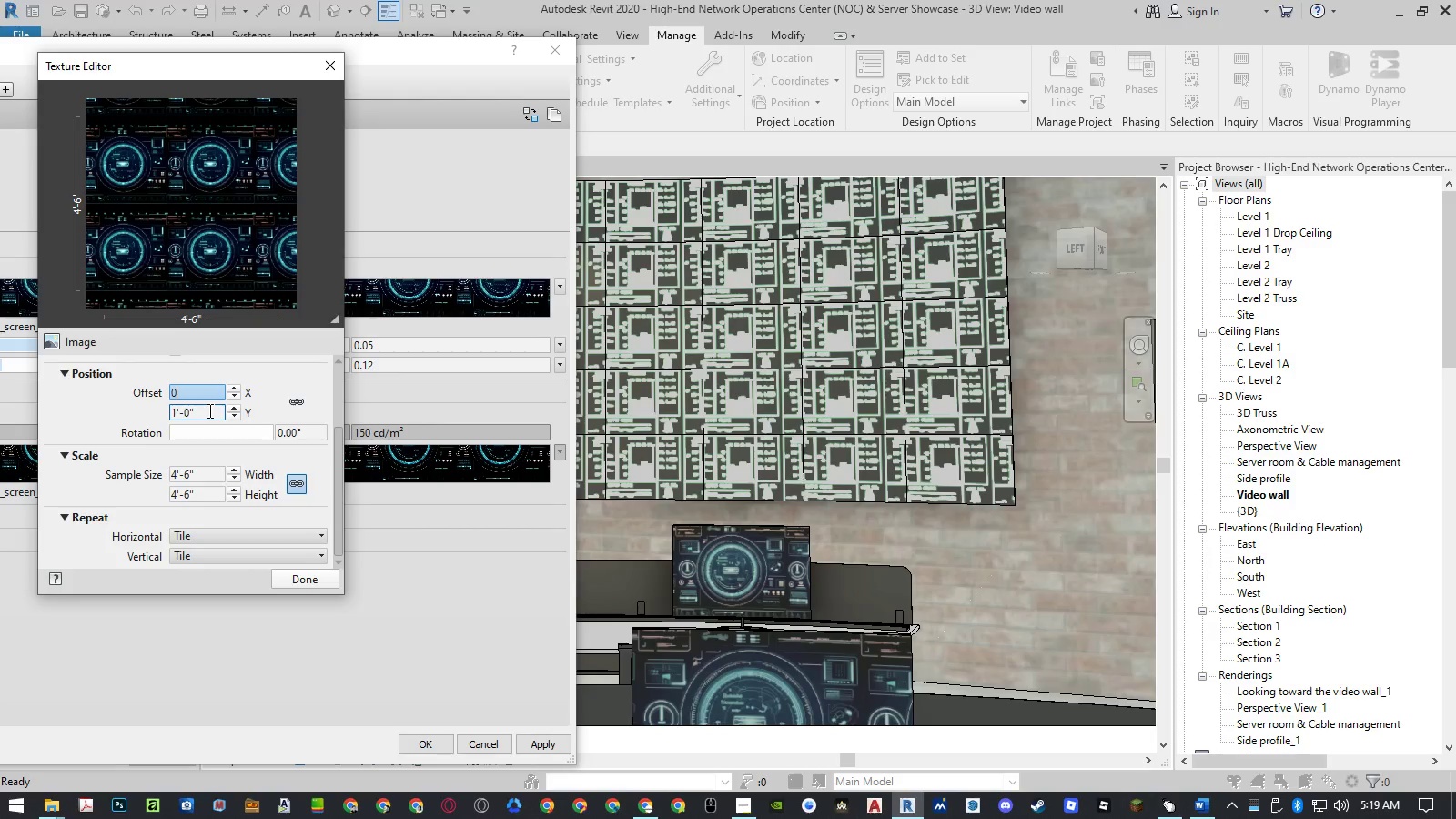 
left_click([208, 410])
 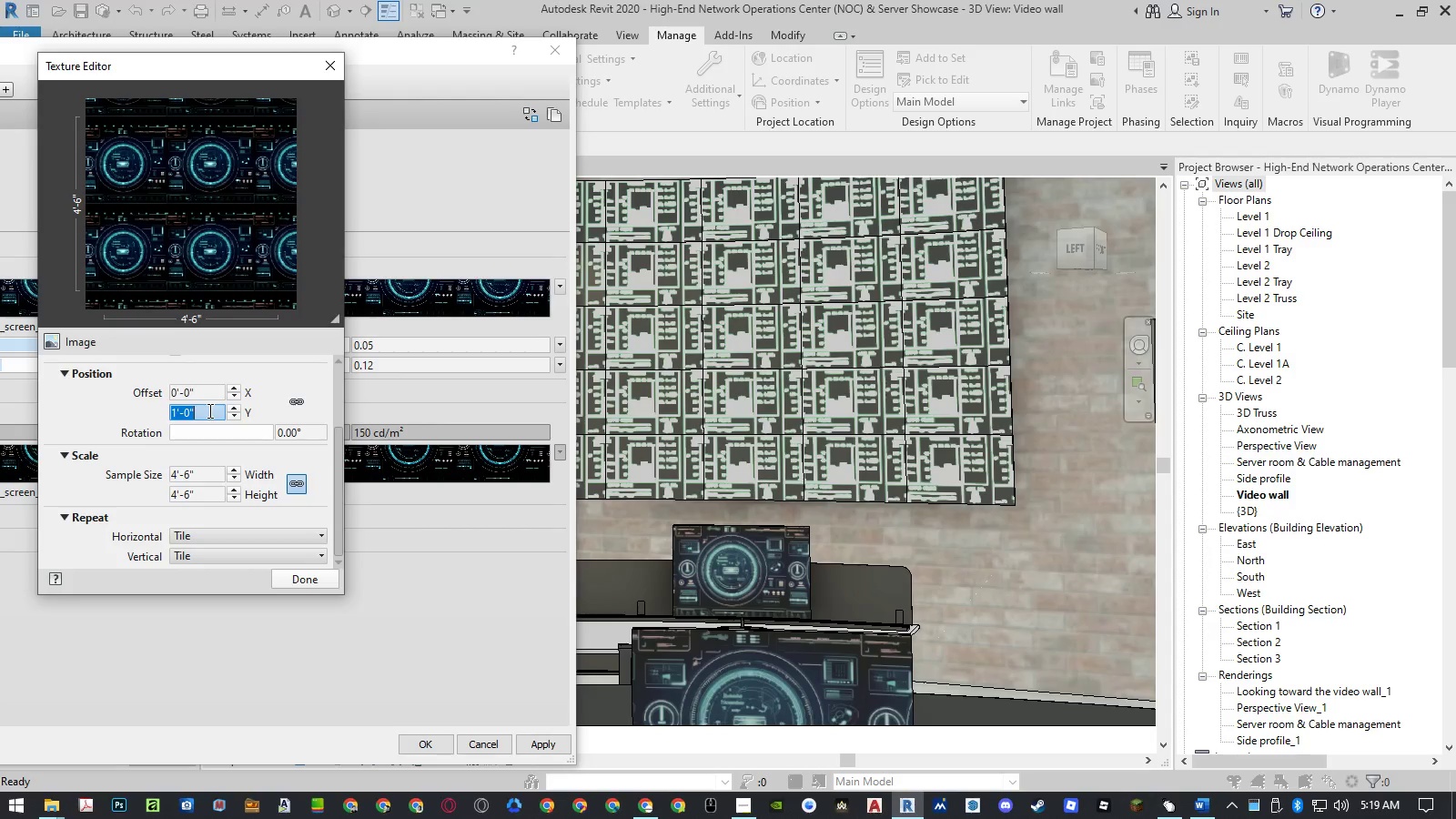 
key(Numpad0)
 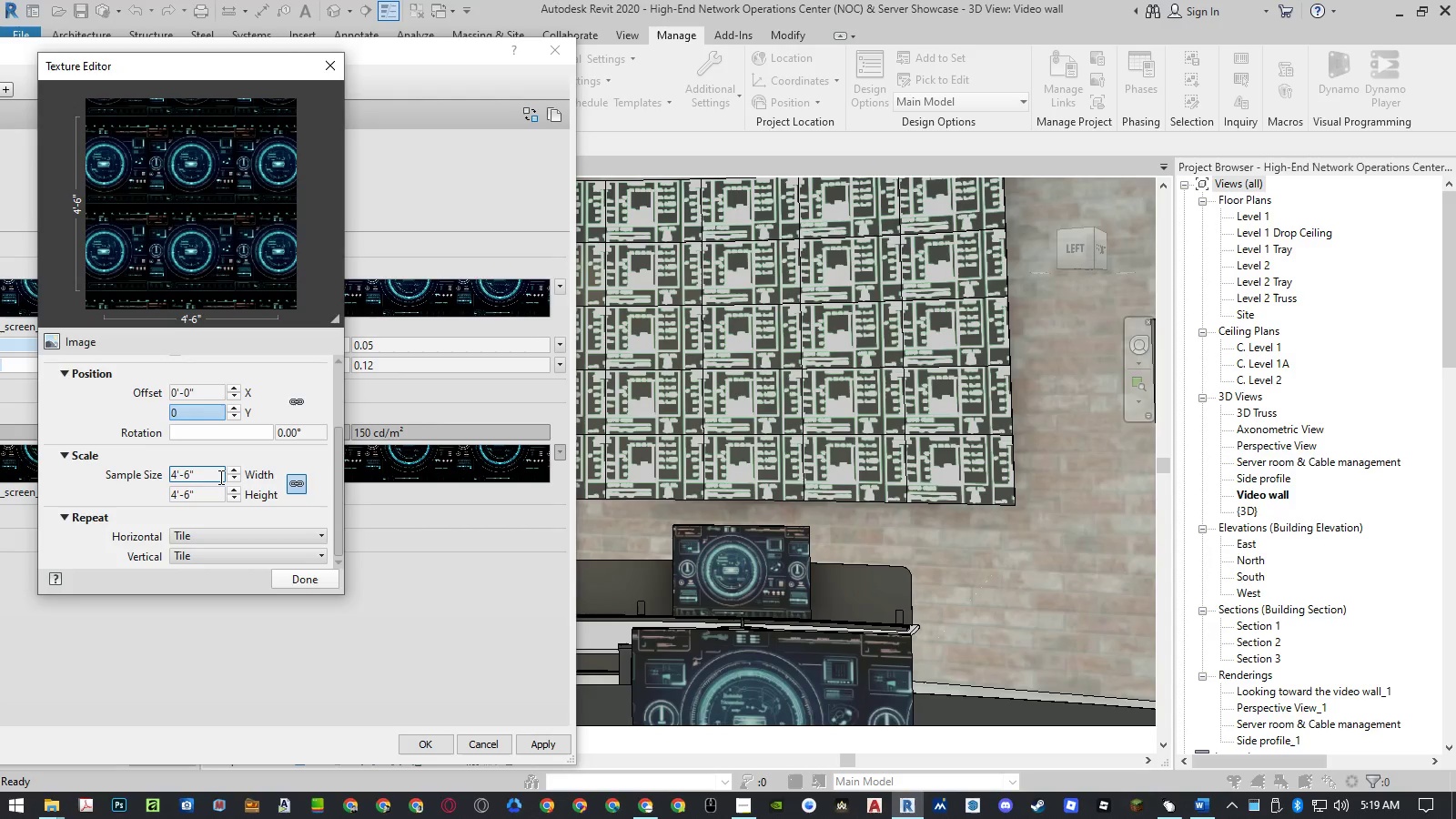 
left_click([216, 475])
 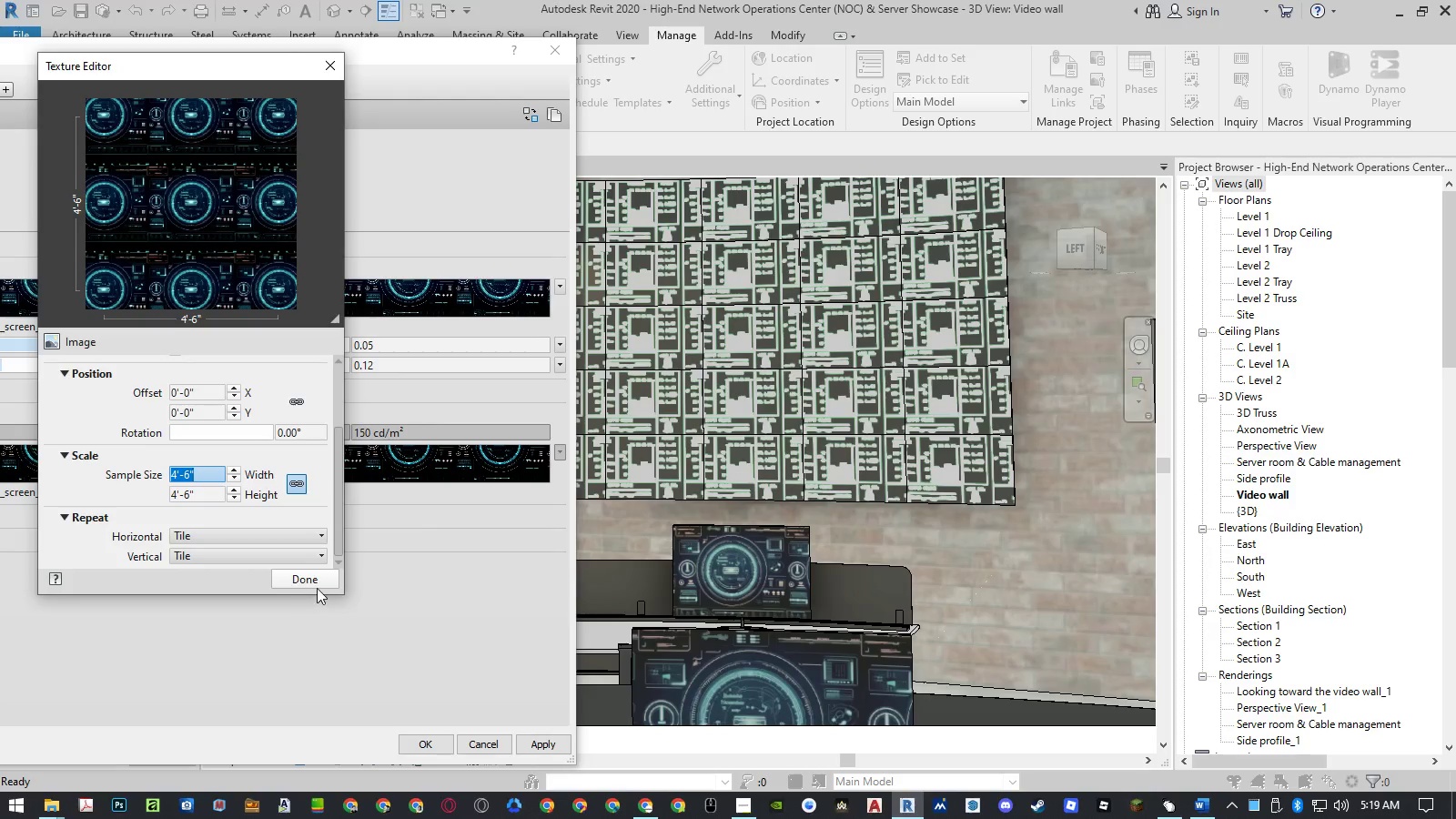 
left_click([317, 579])
 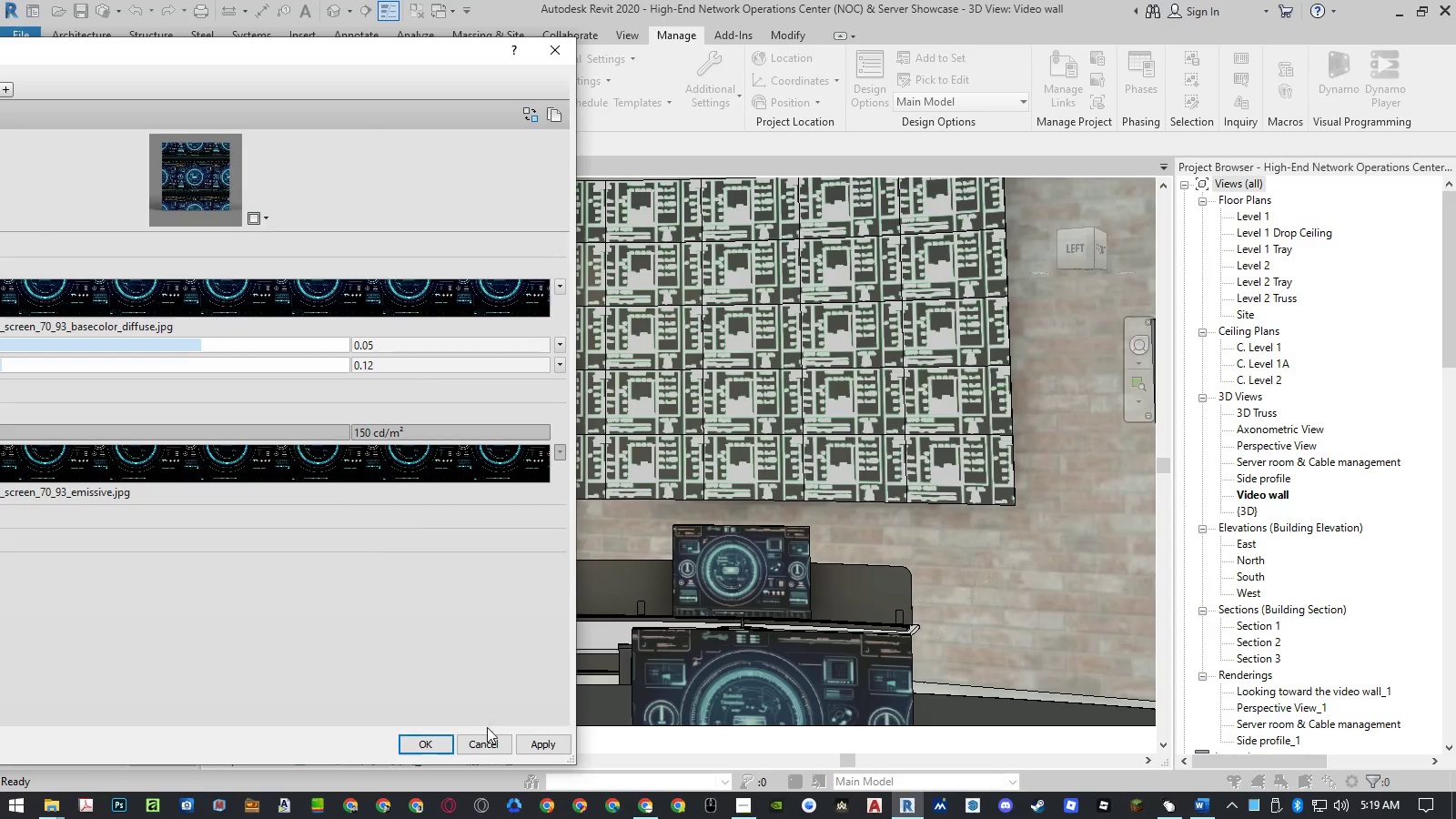 
left_click([539, 747])
 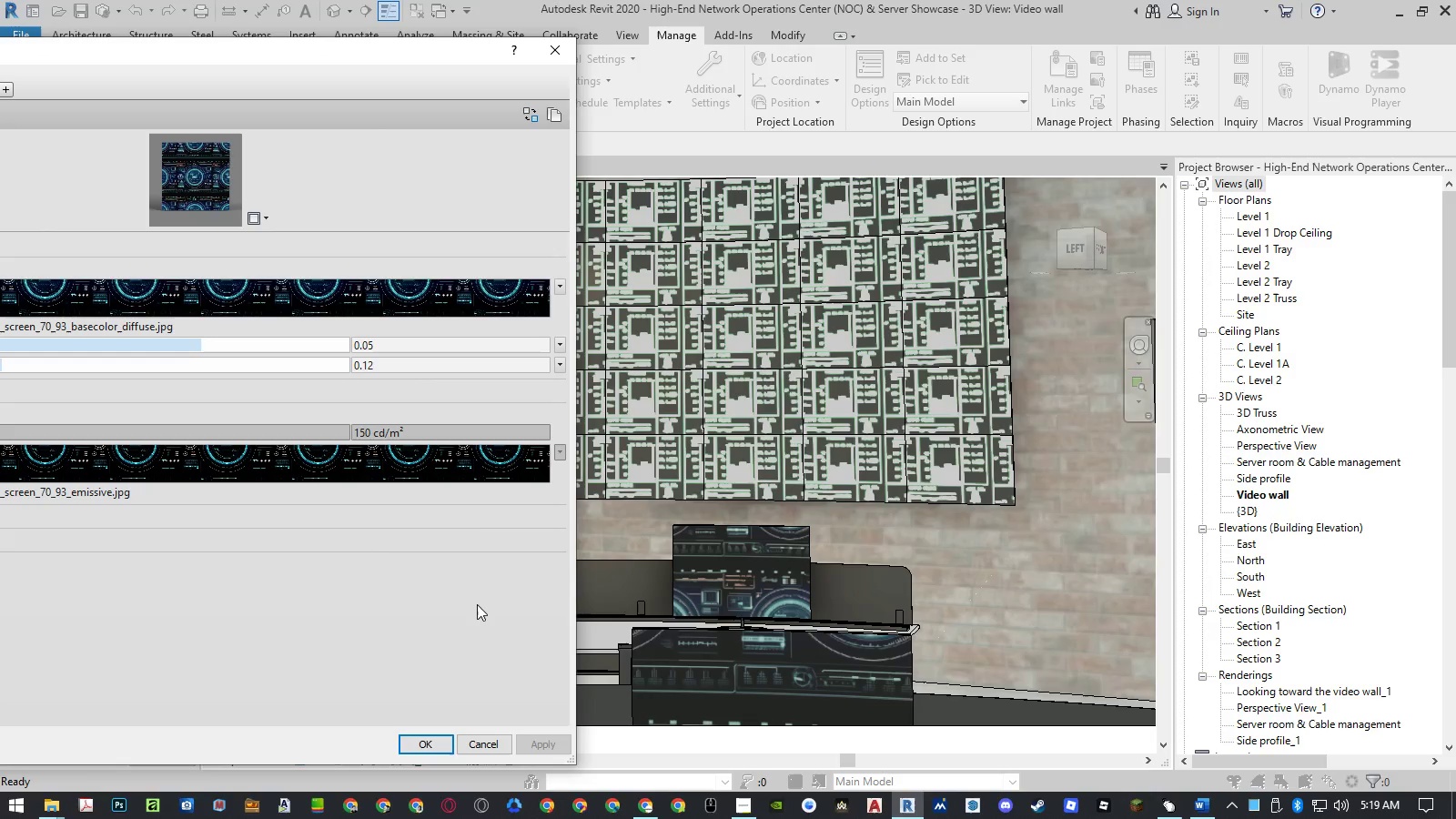 
left_click([326, 307])
 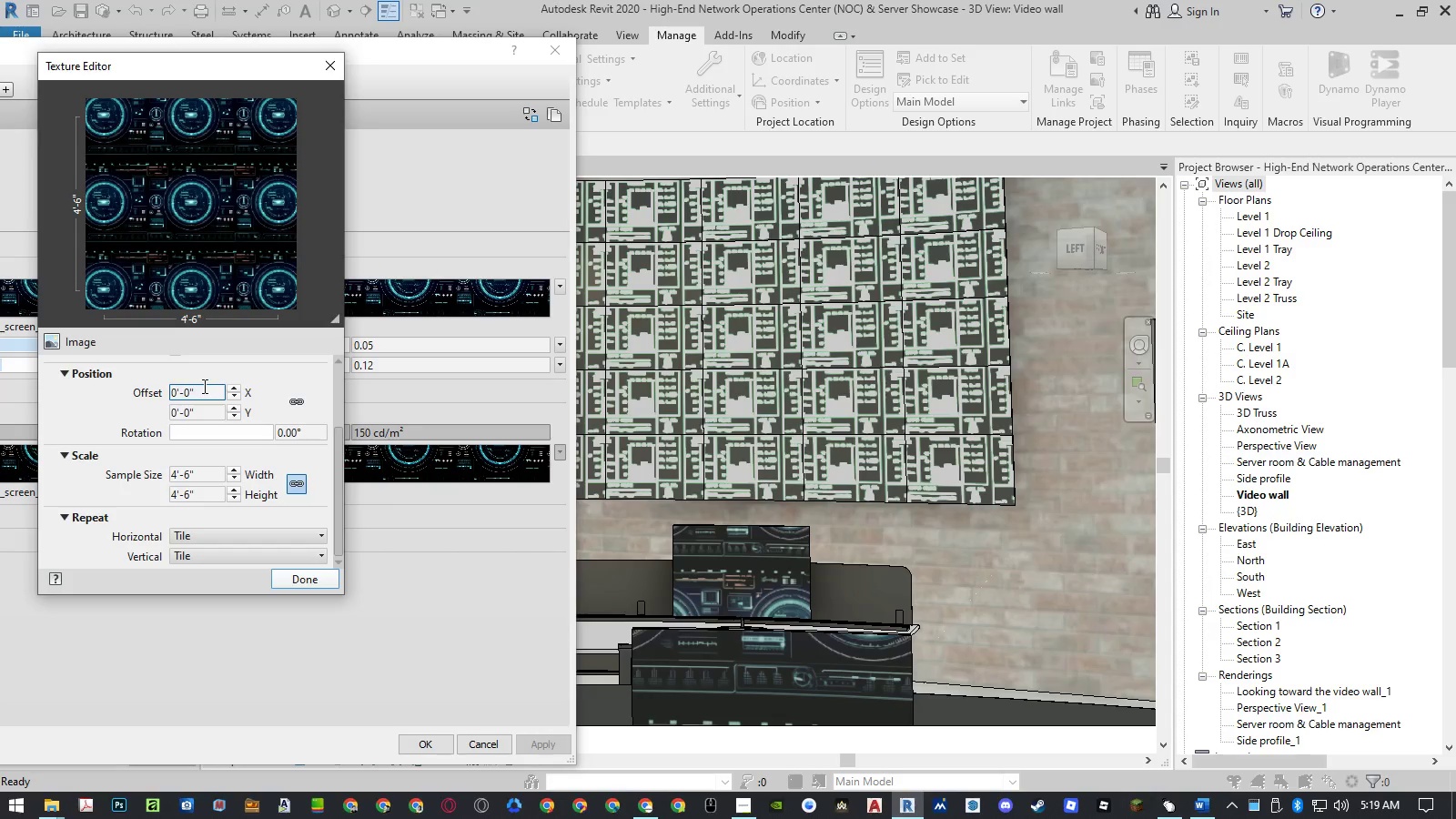 
left_click([207, 418])
 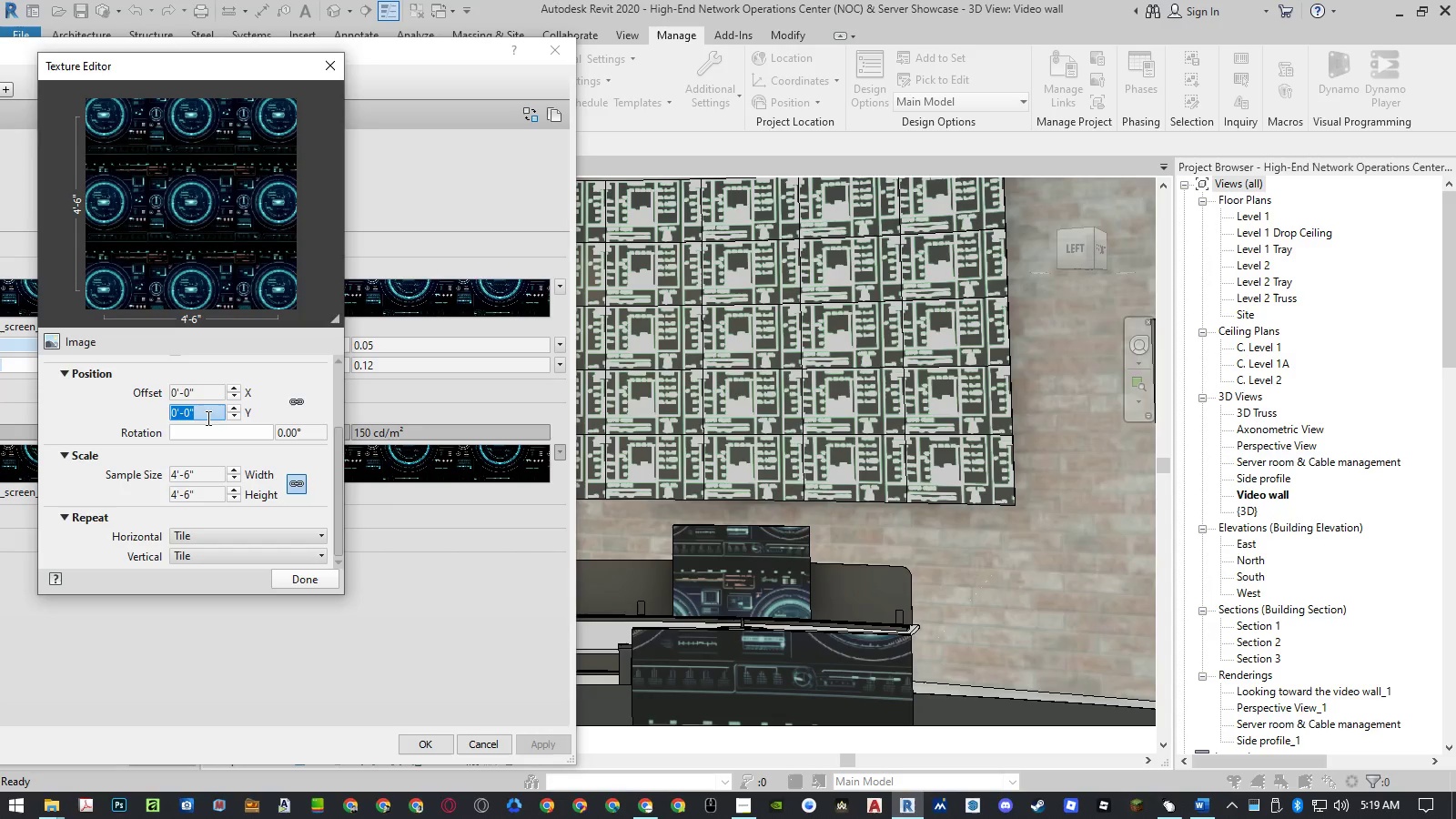 
key(Numpad1)
 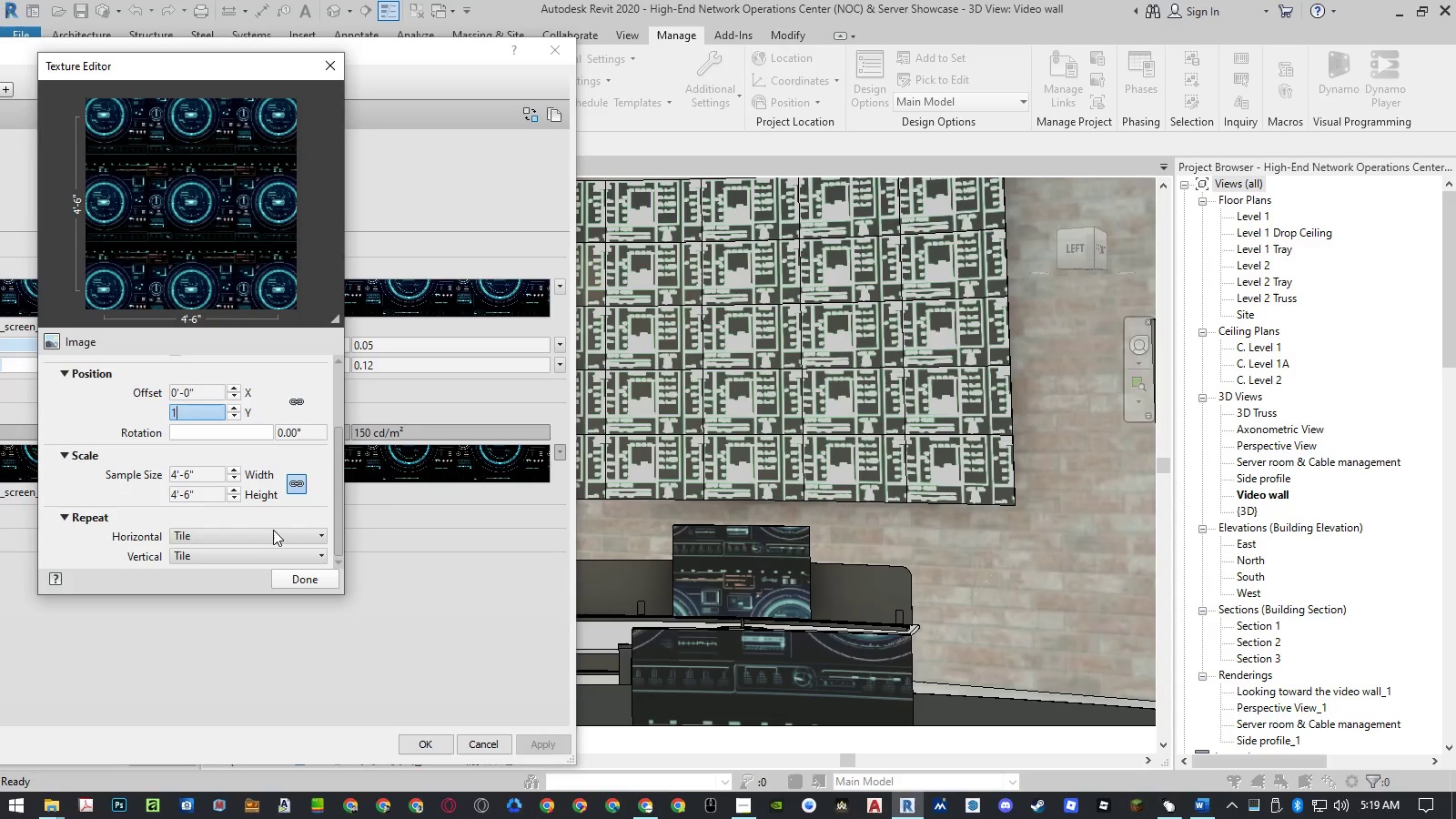 
key(NumpadEnter)
 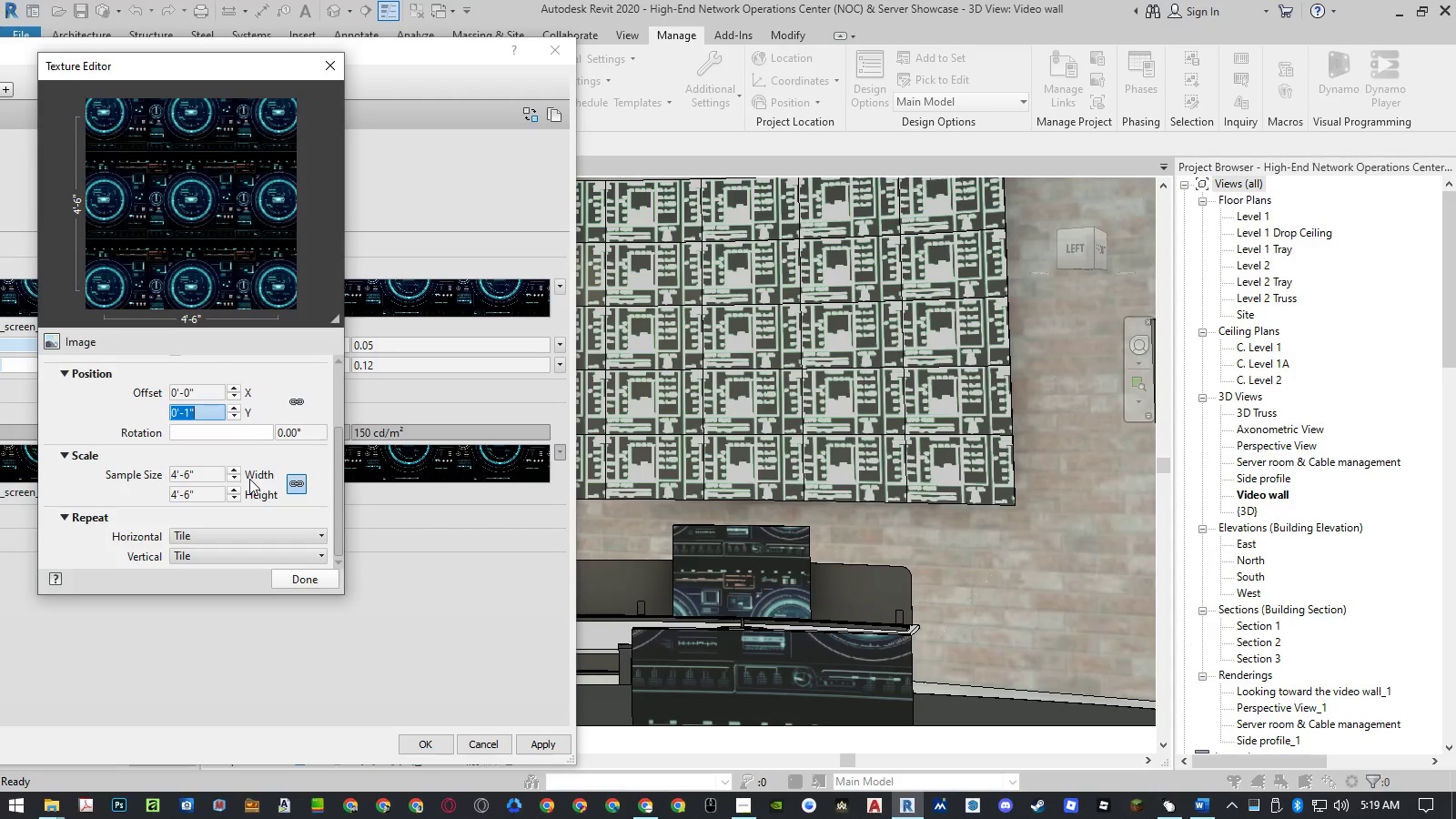 
key(Numpad1)
 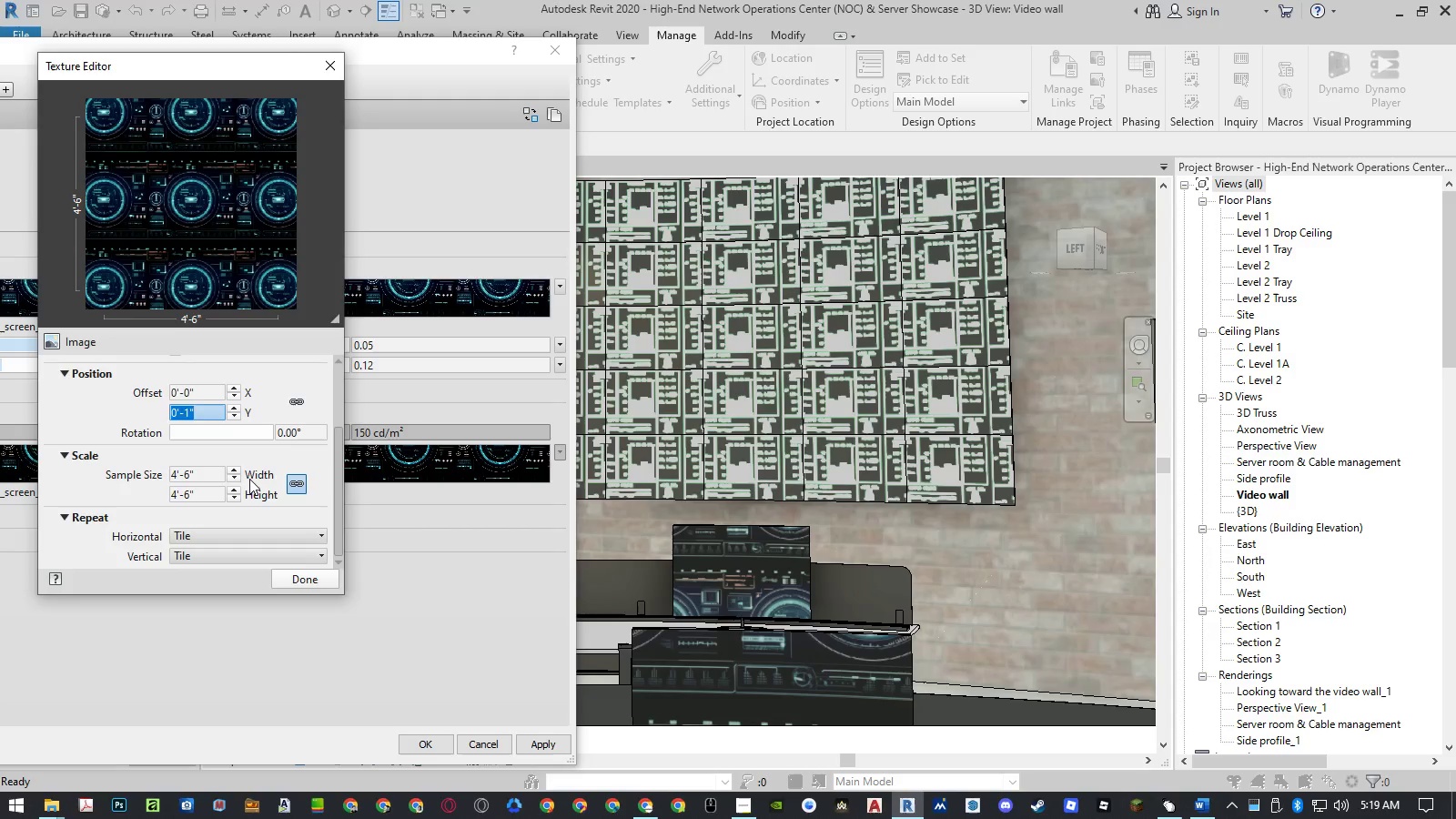 
key(Numpad2)
 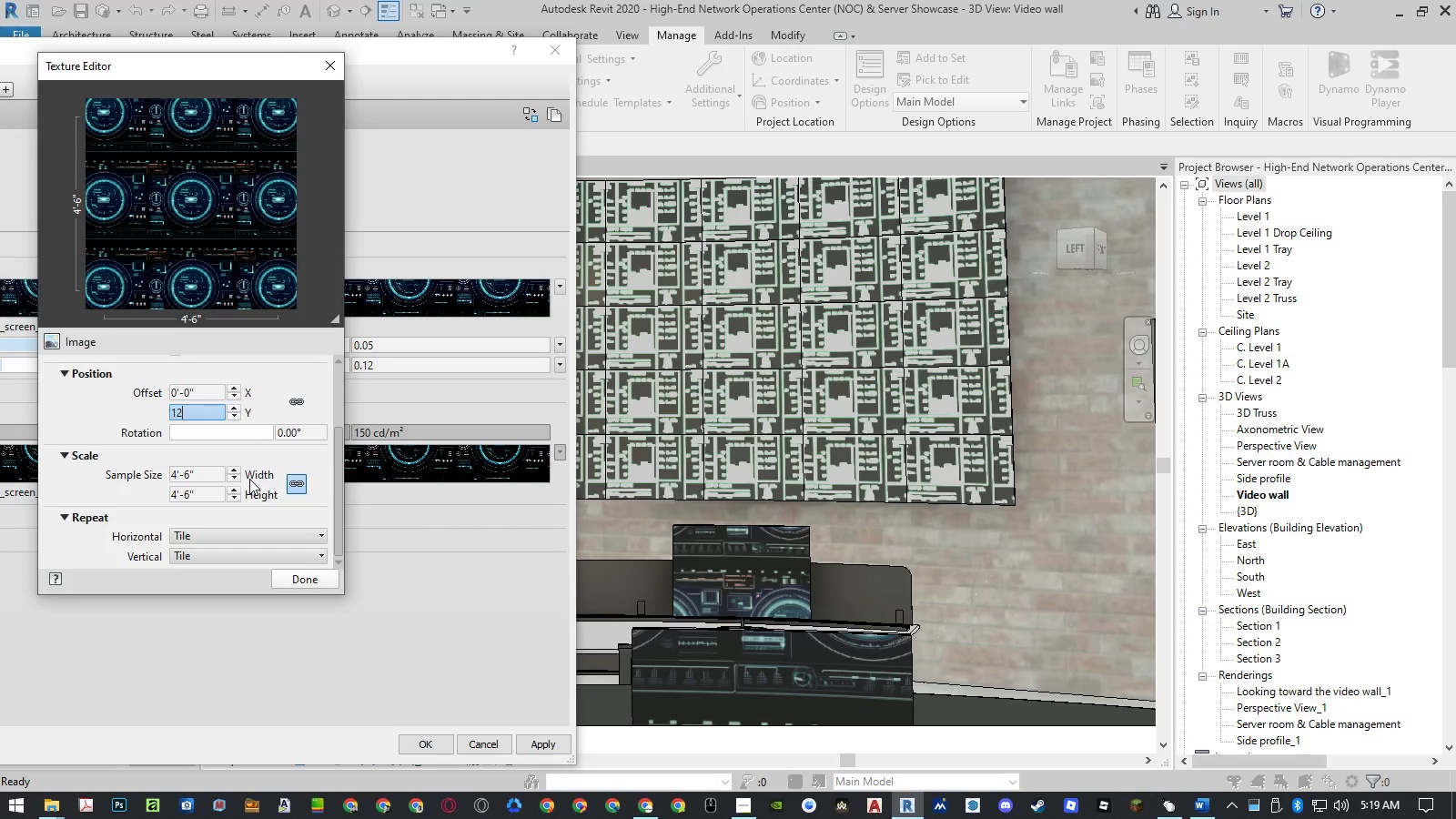 
key(NumpadDecimal)
 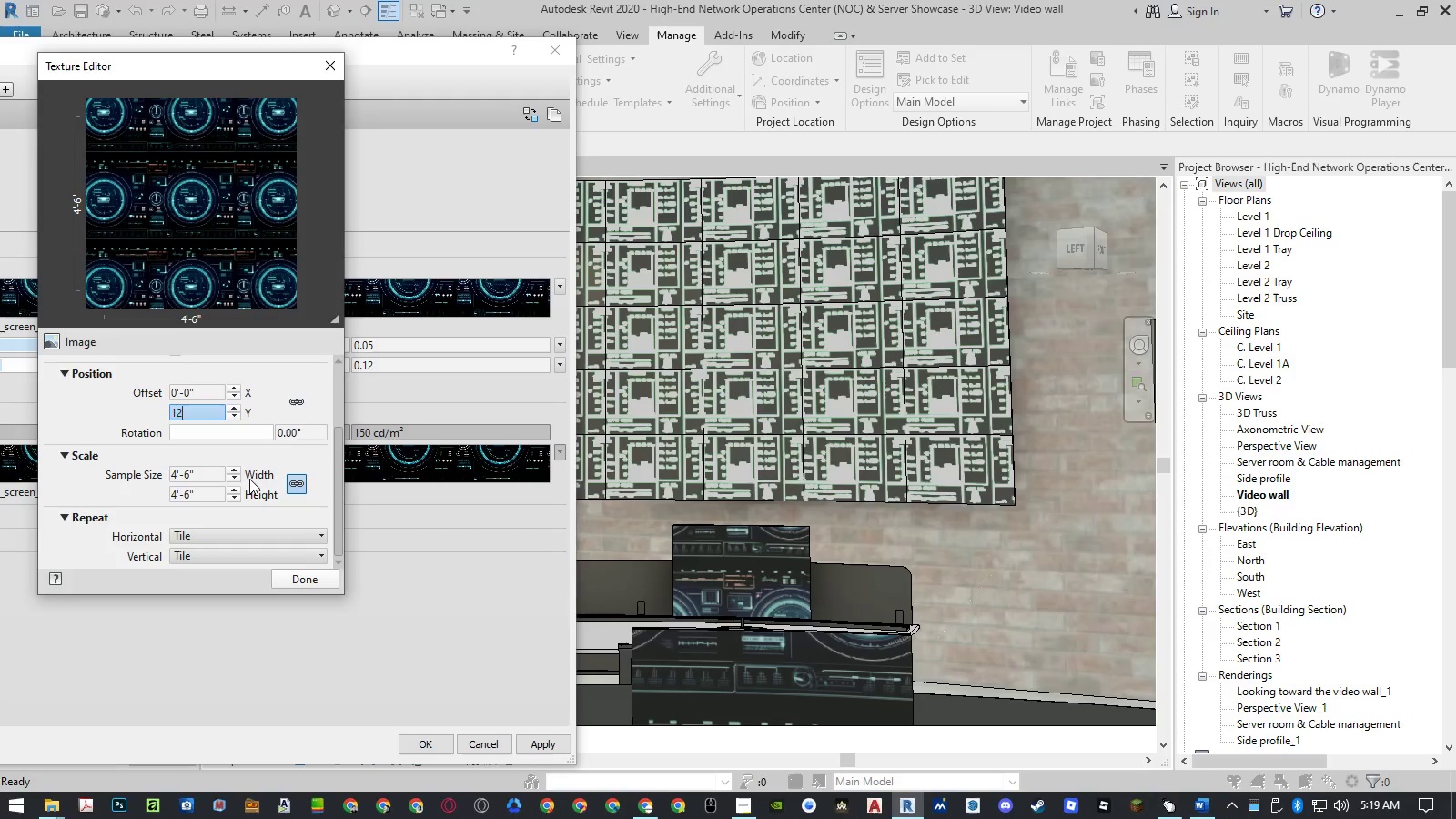 
key(NumpadEnter)
 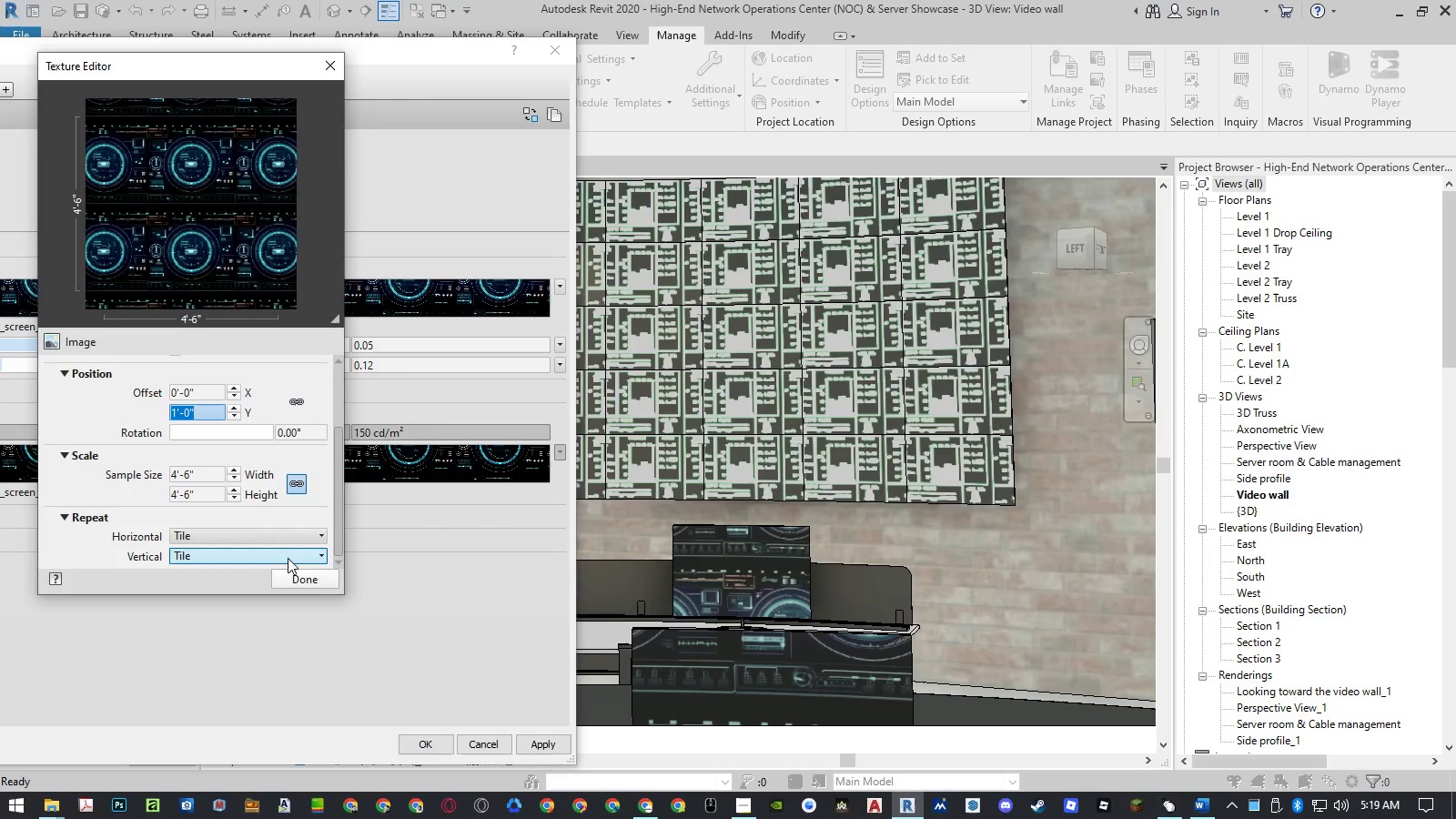 
left_click([288, 573])
 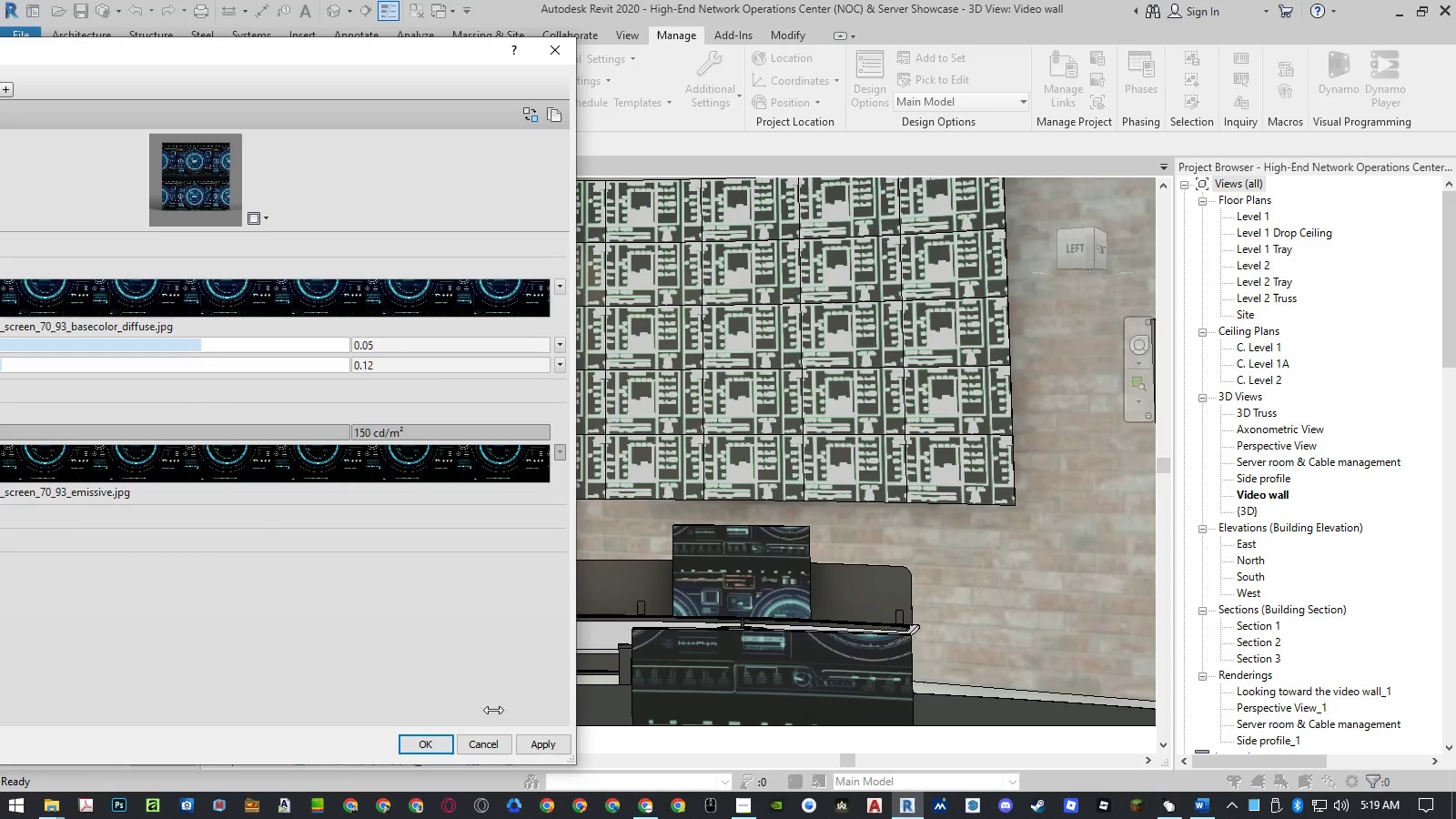 
left_click([531, 745])
 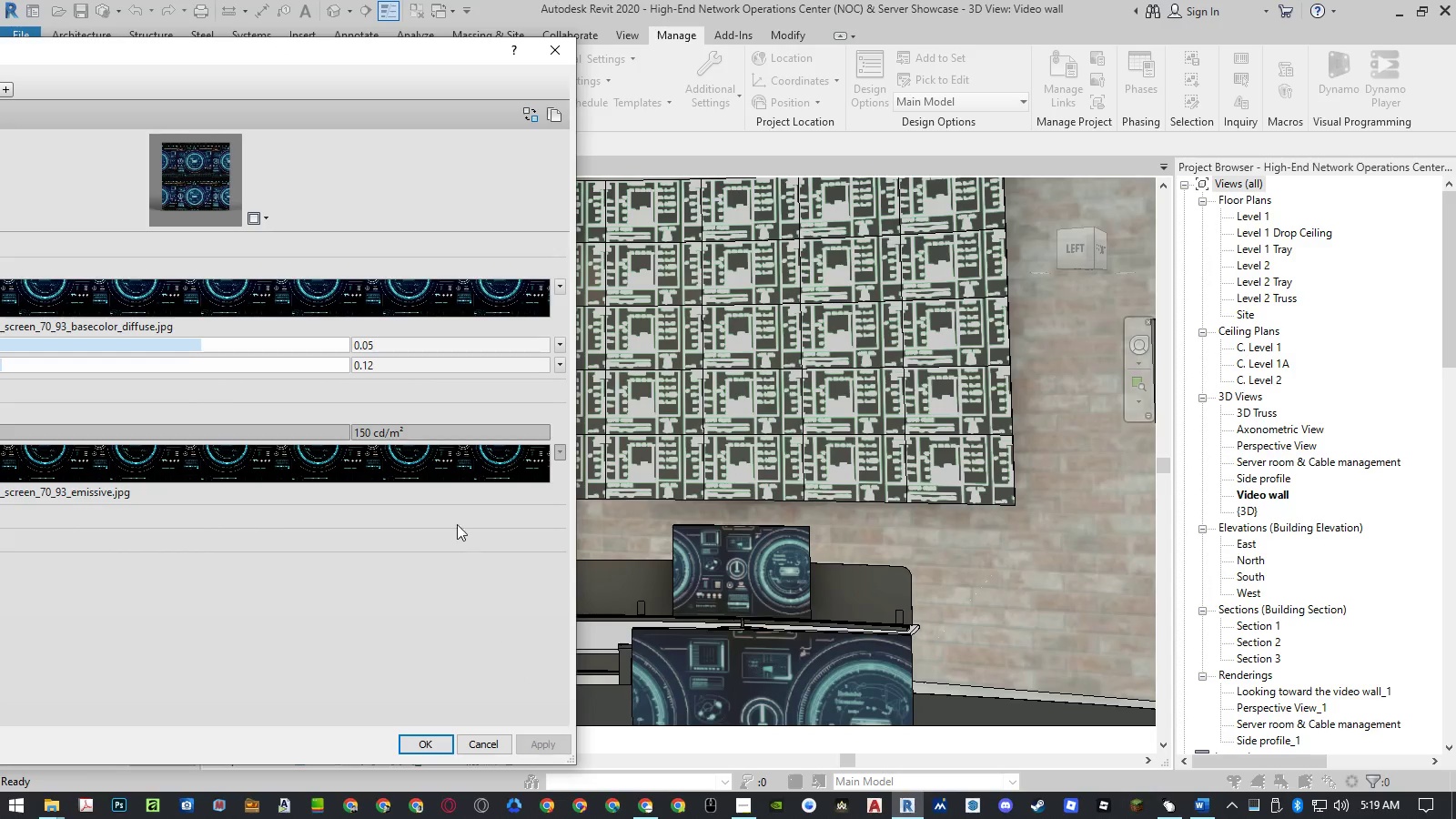 
wait(5.66)
 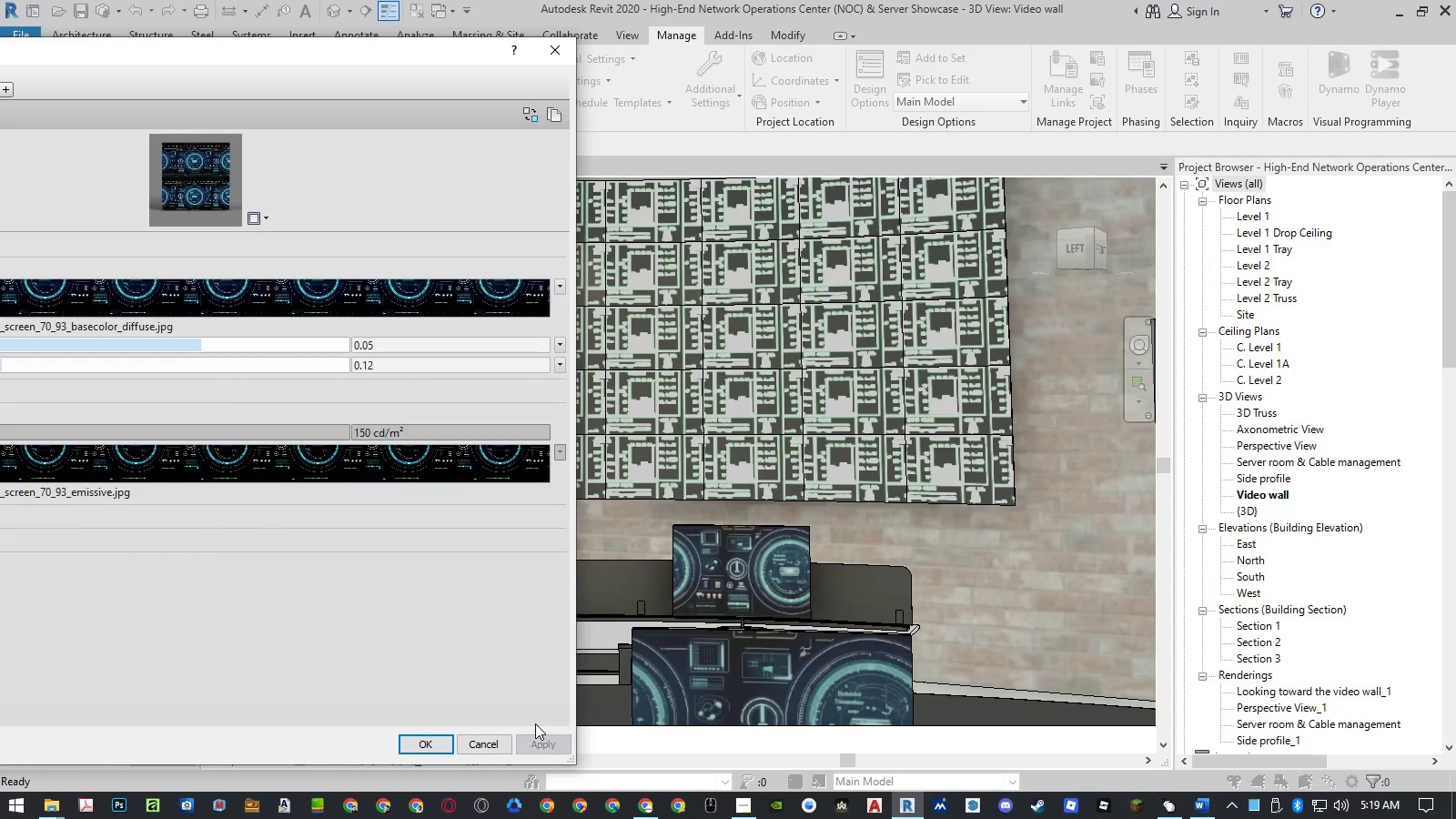 
left_click([346, 309])
 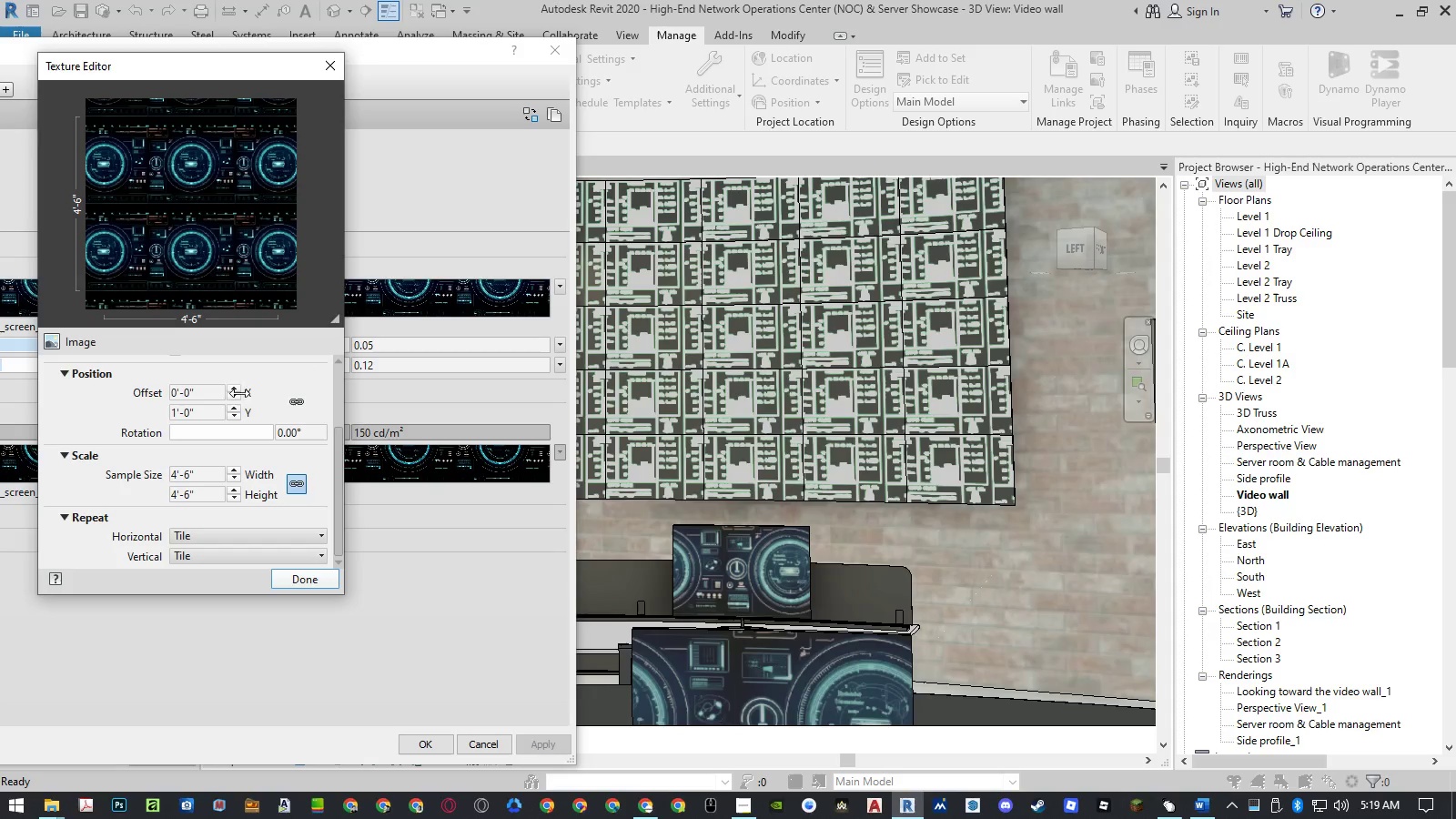 
left_click([219, 395])
 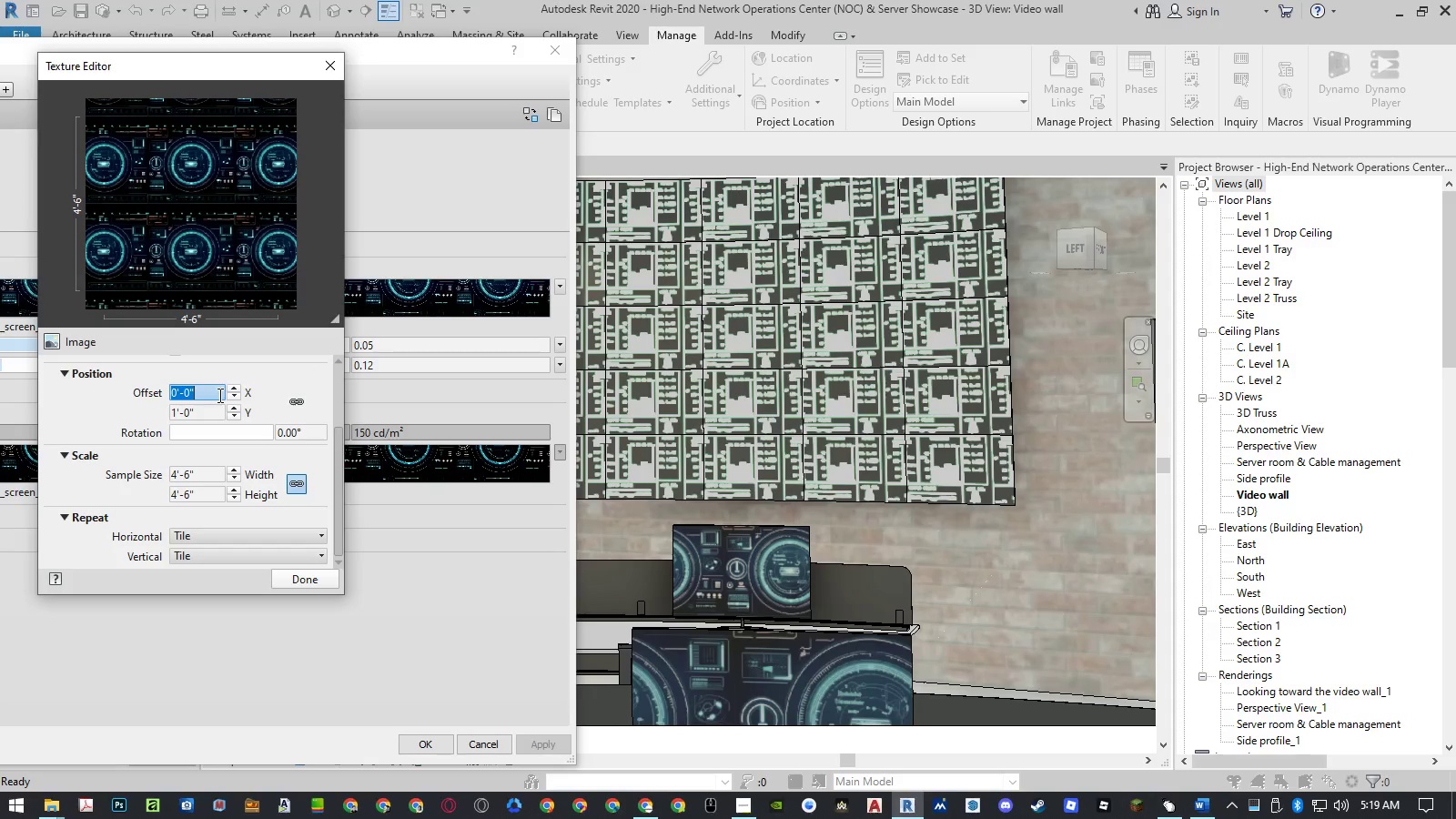 
key(Numpad1)
 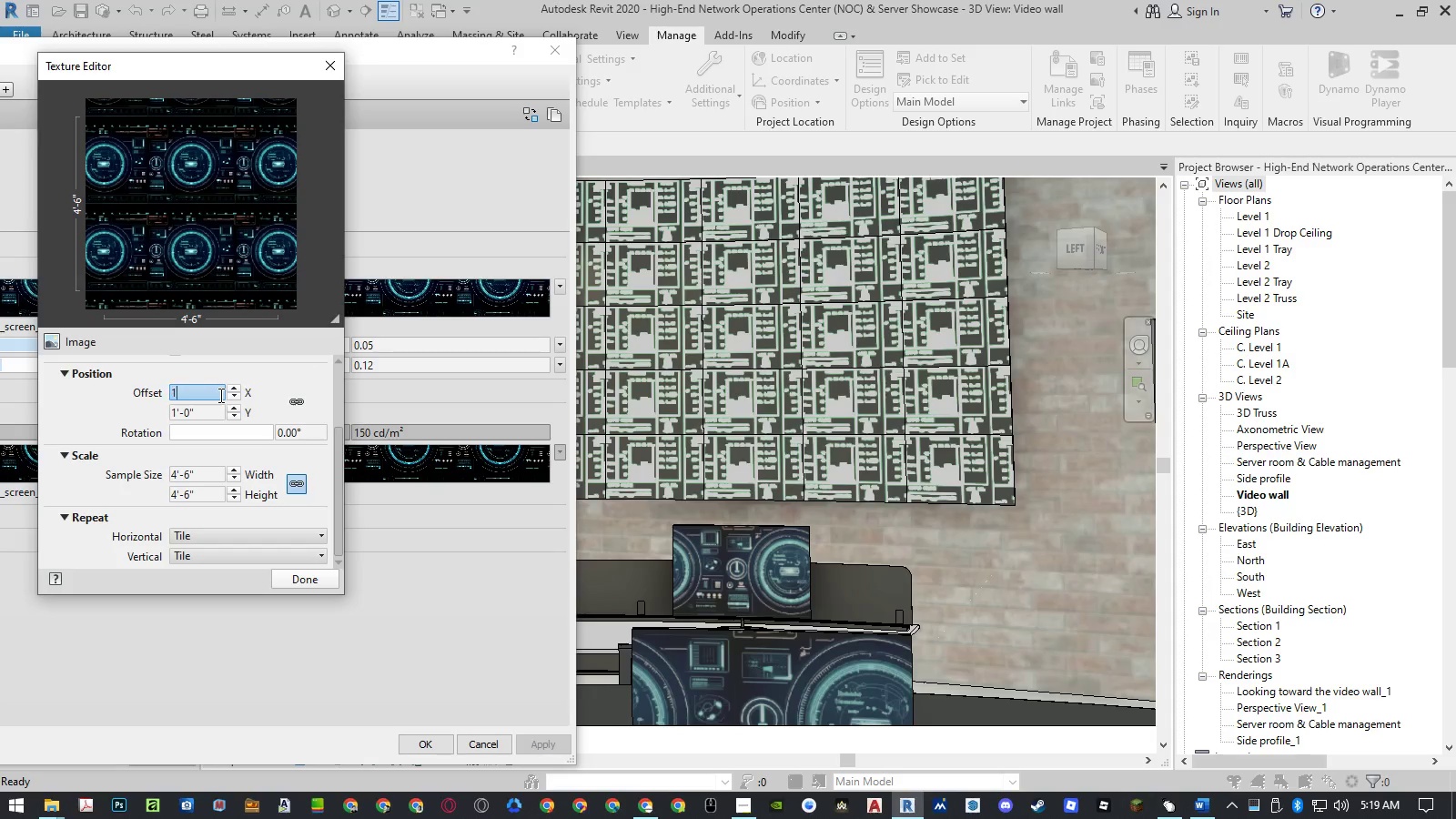 
key(Numpad2)
 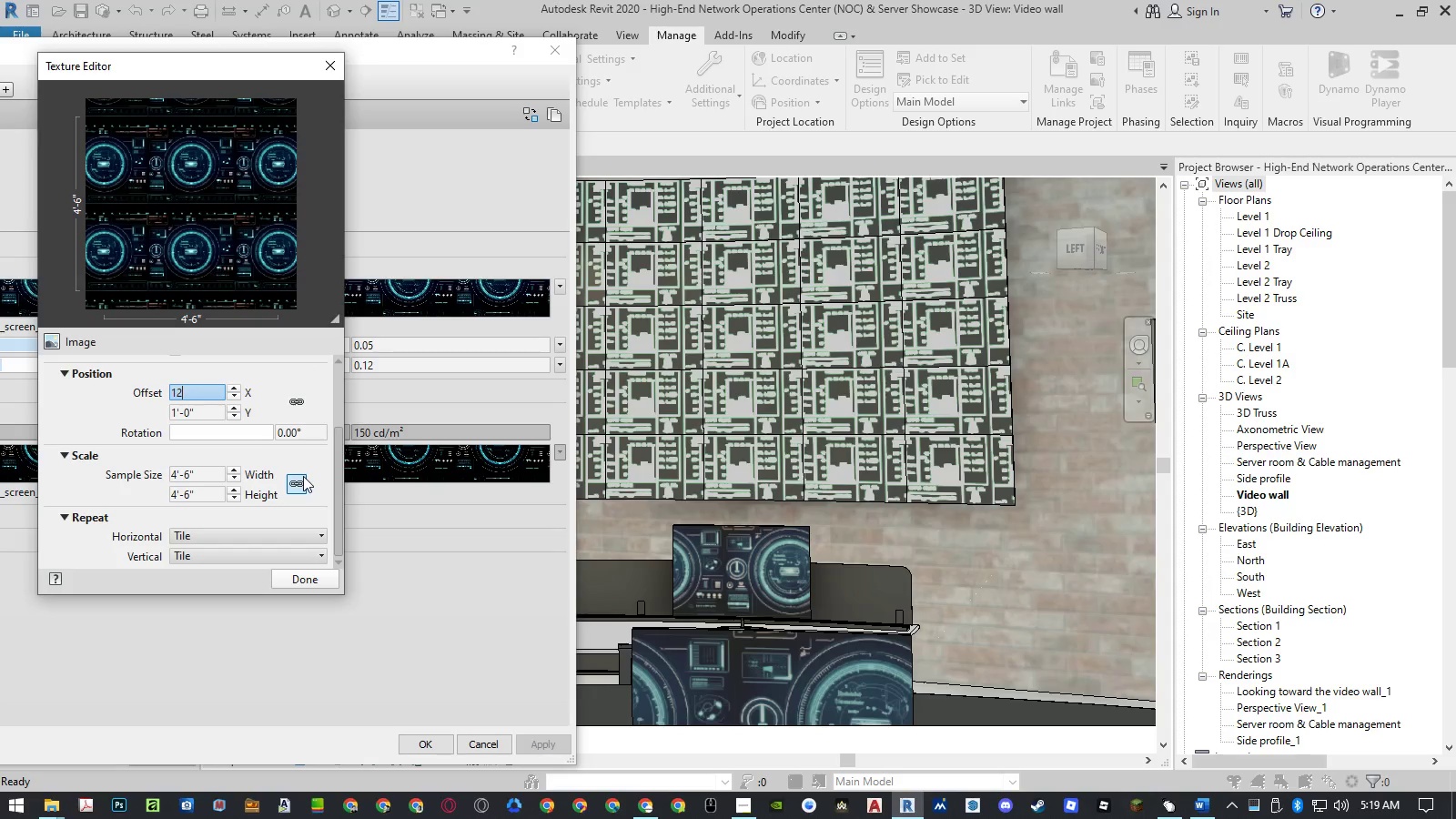 
key(NumpadEnter)
 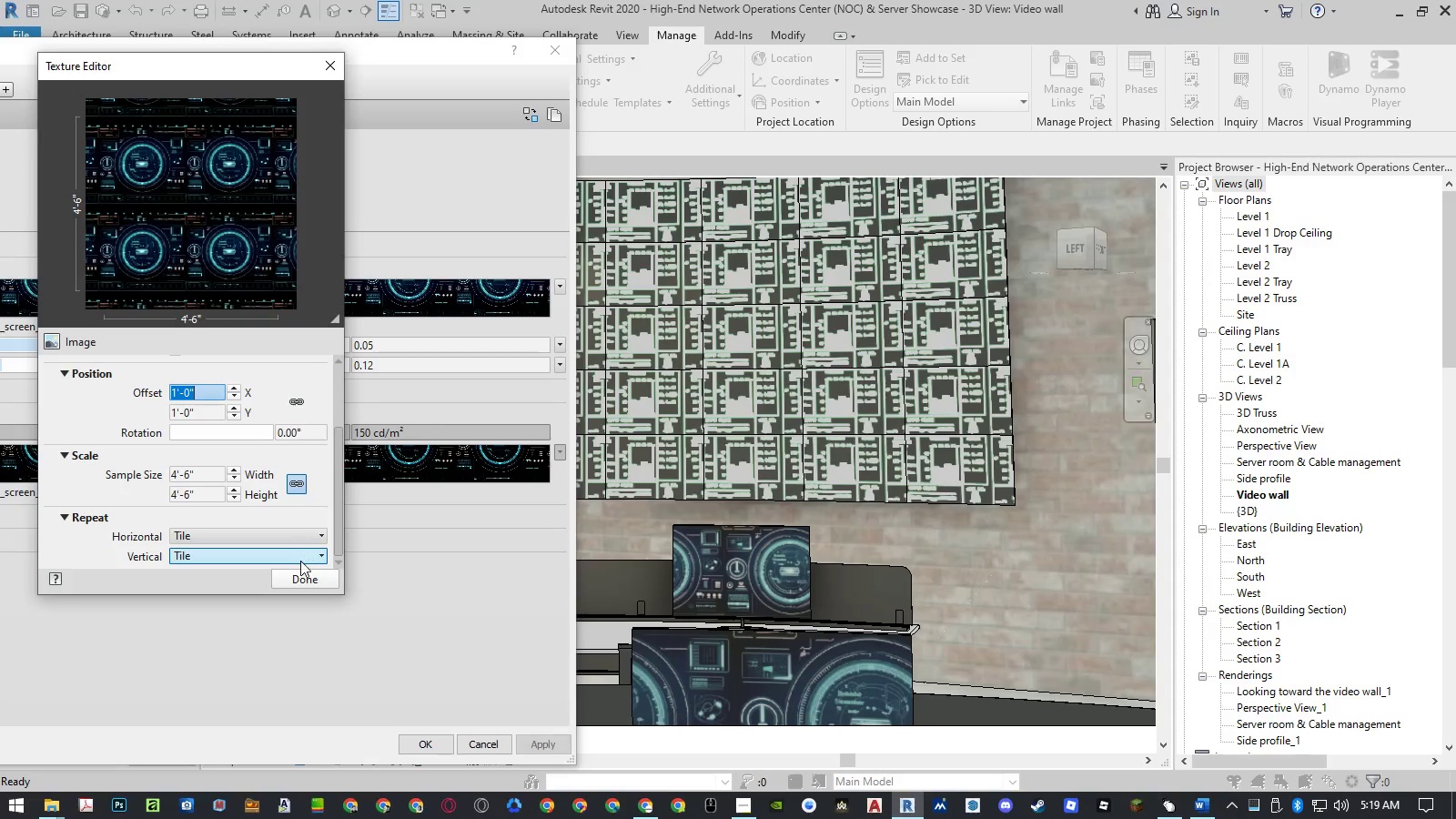 
left_click([298, 576])
 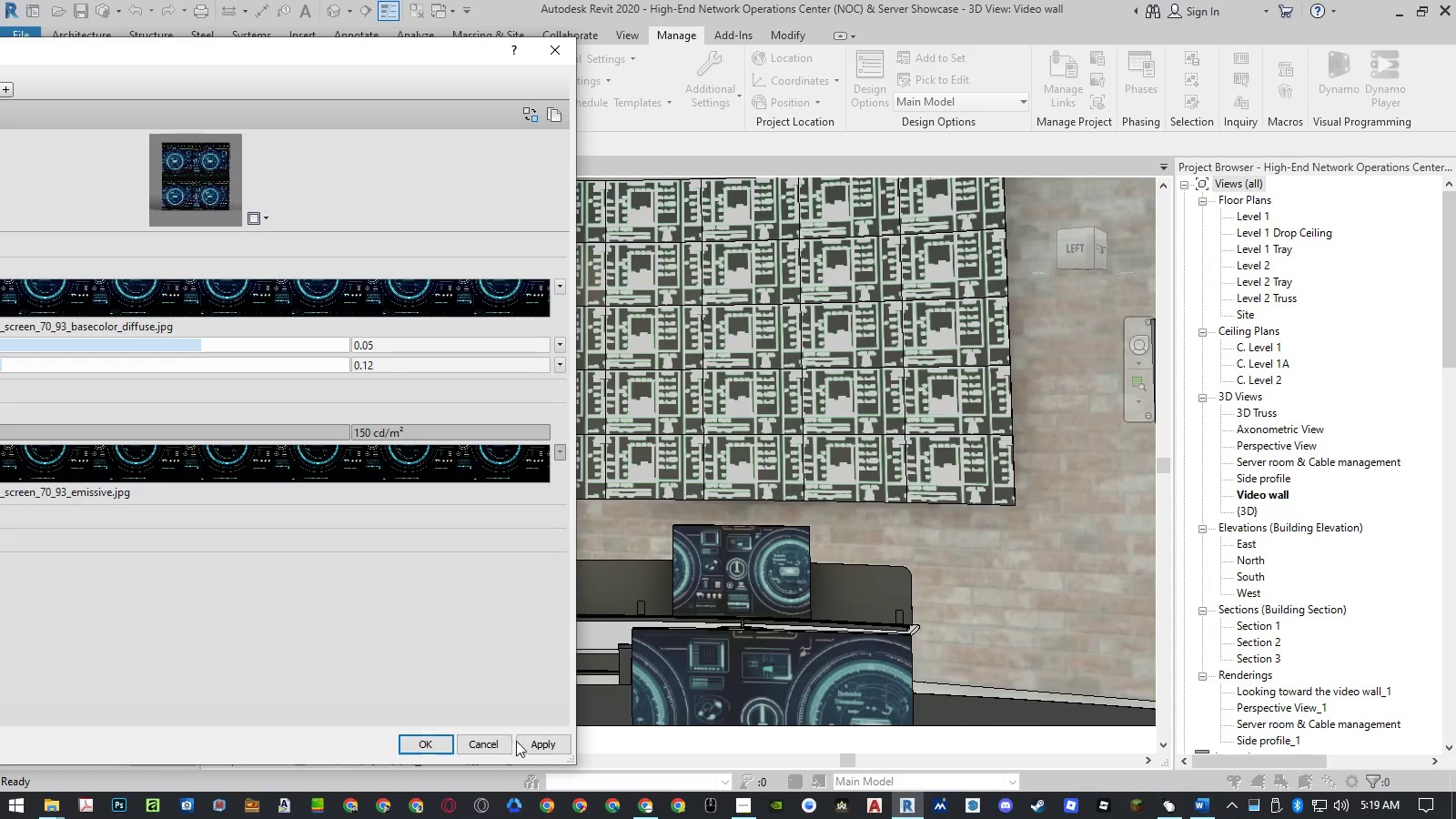 
left_click([548, 746])
 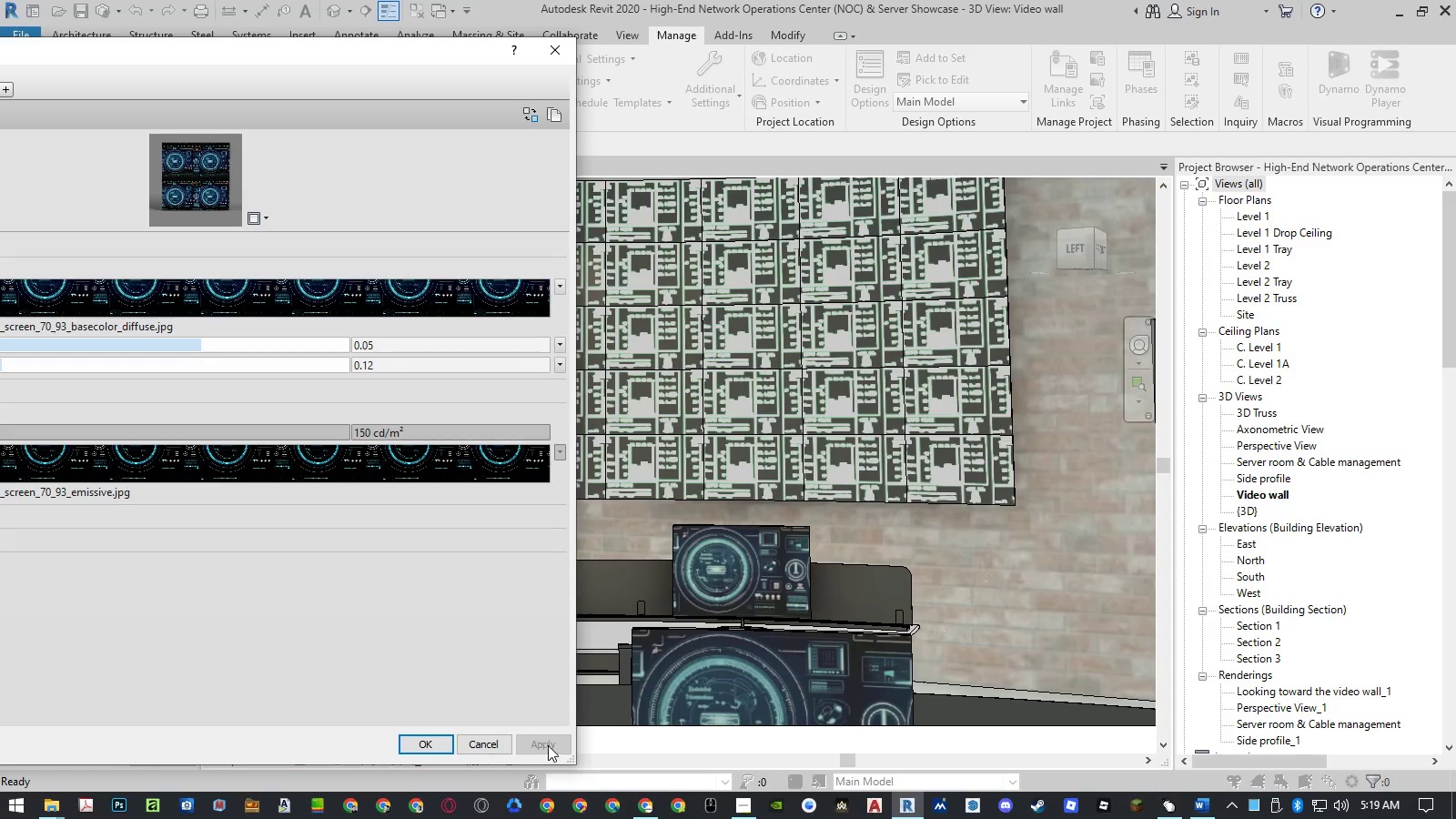 
left_click([374, 297])
 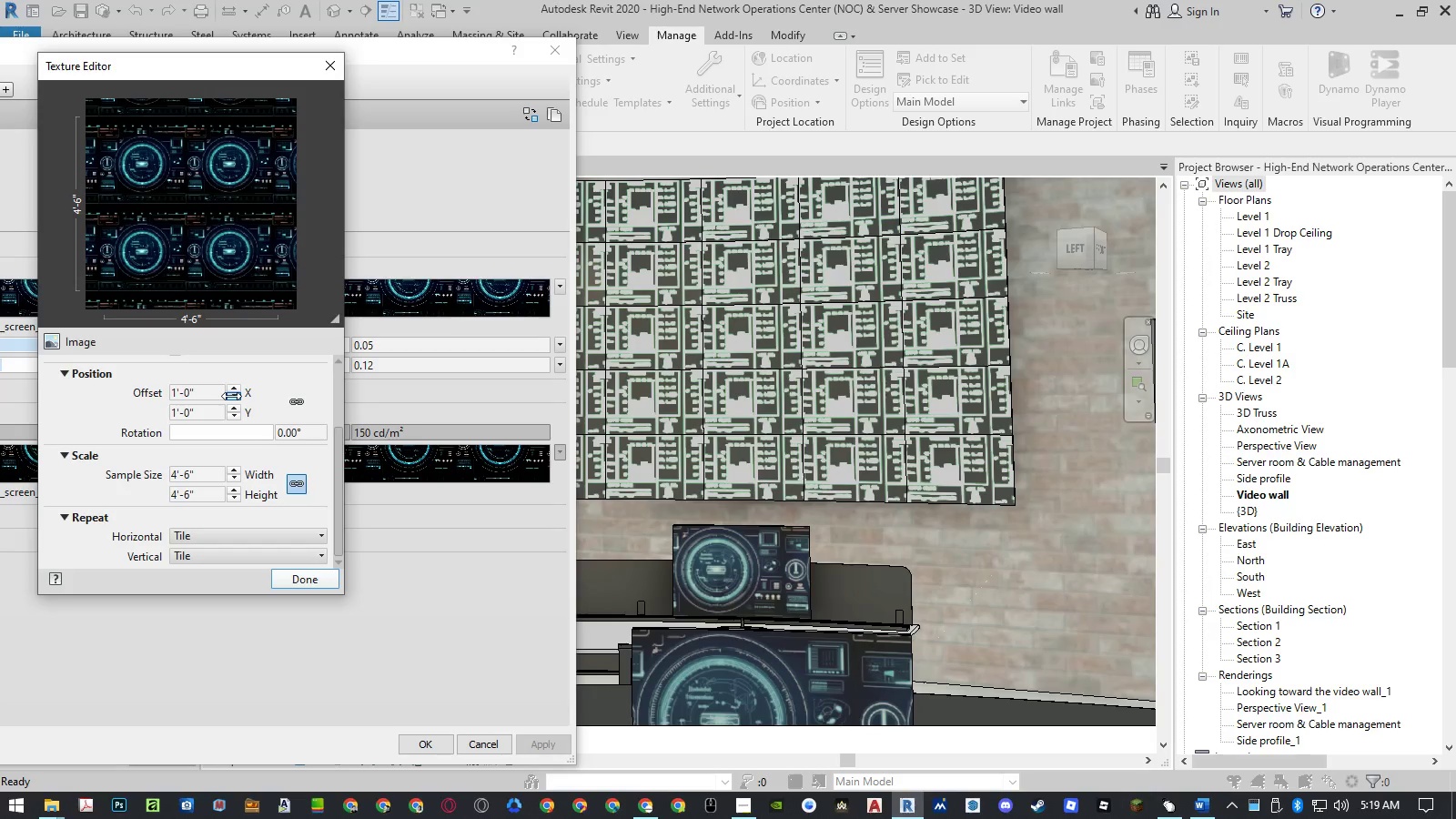 
double_click([231, 396])
 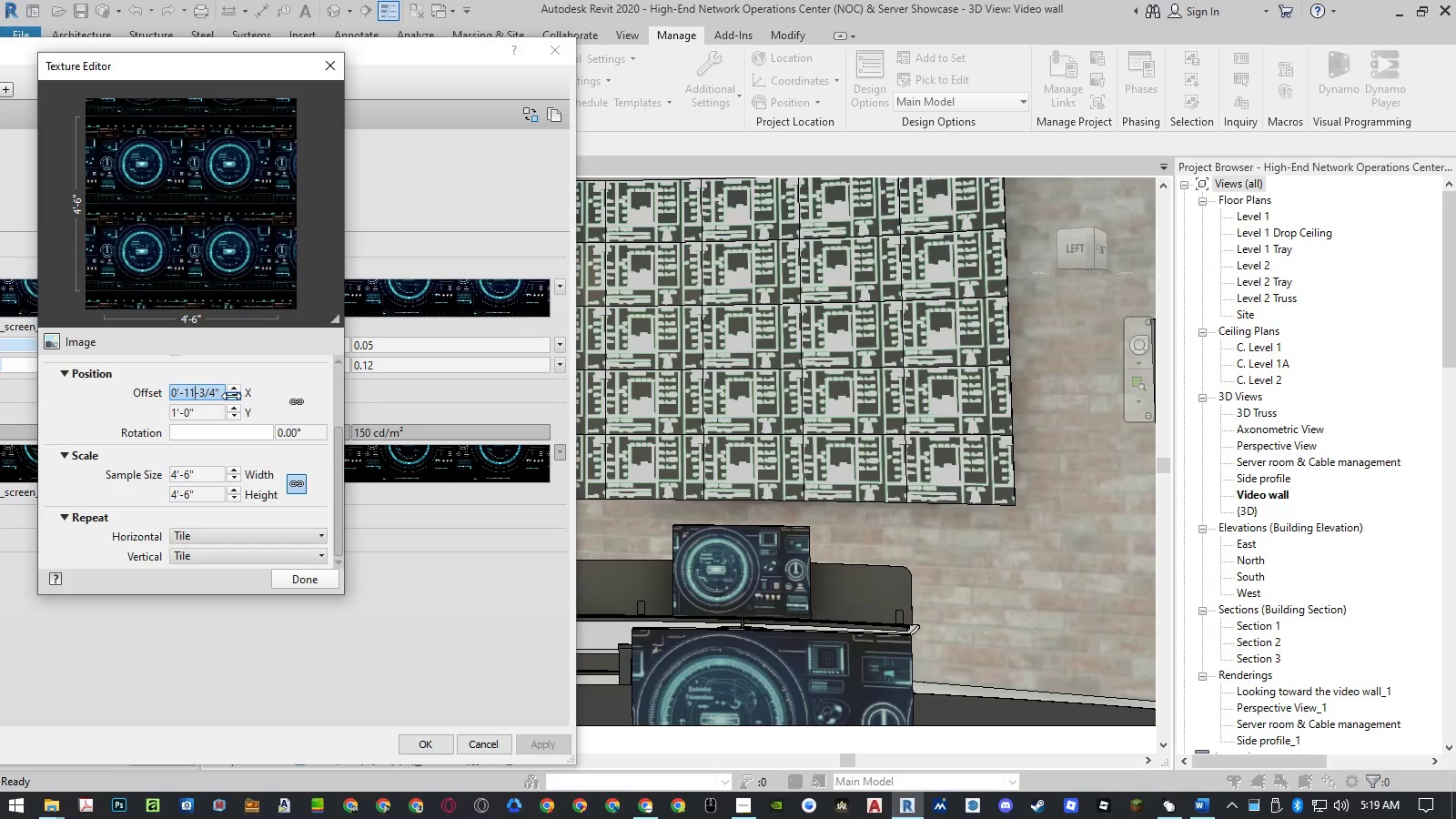 
triple_click([231, 396])
 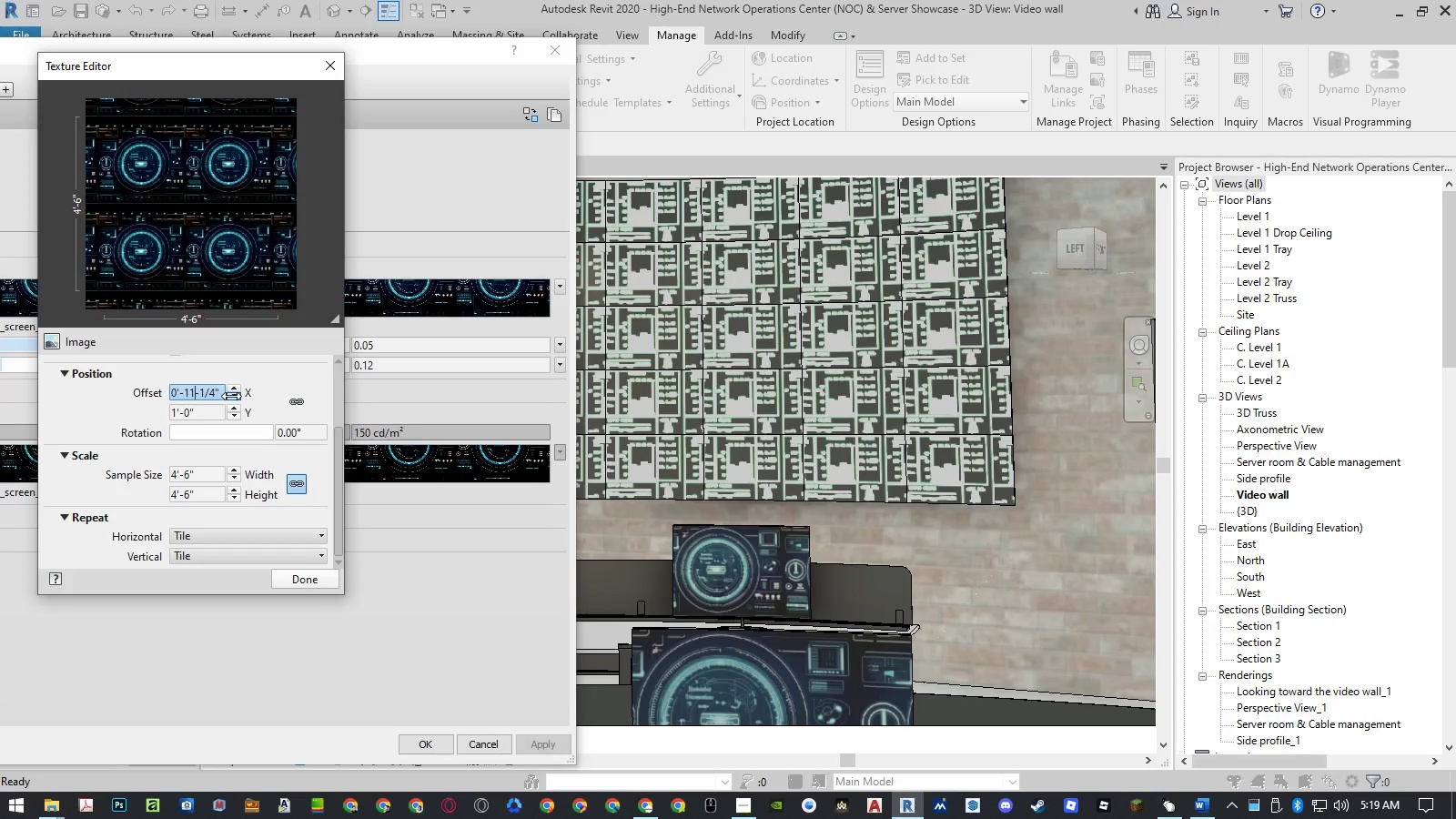 
triple_click([231, 396])
 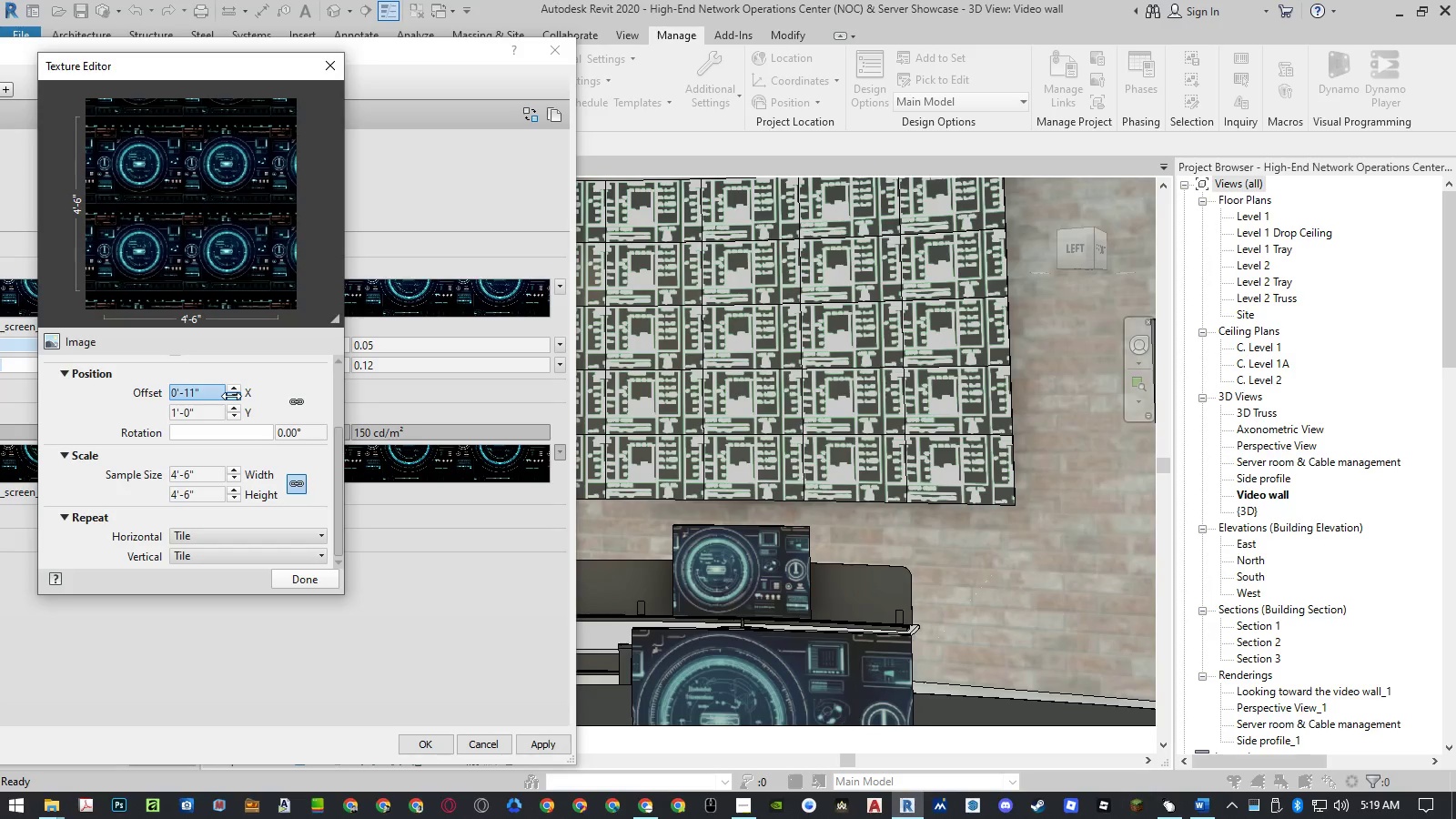 
triple_click([231, 396])
 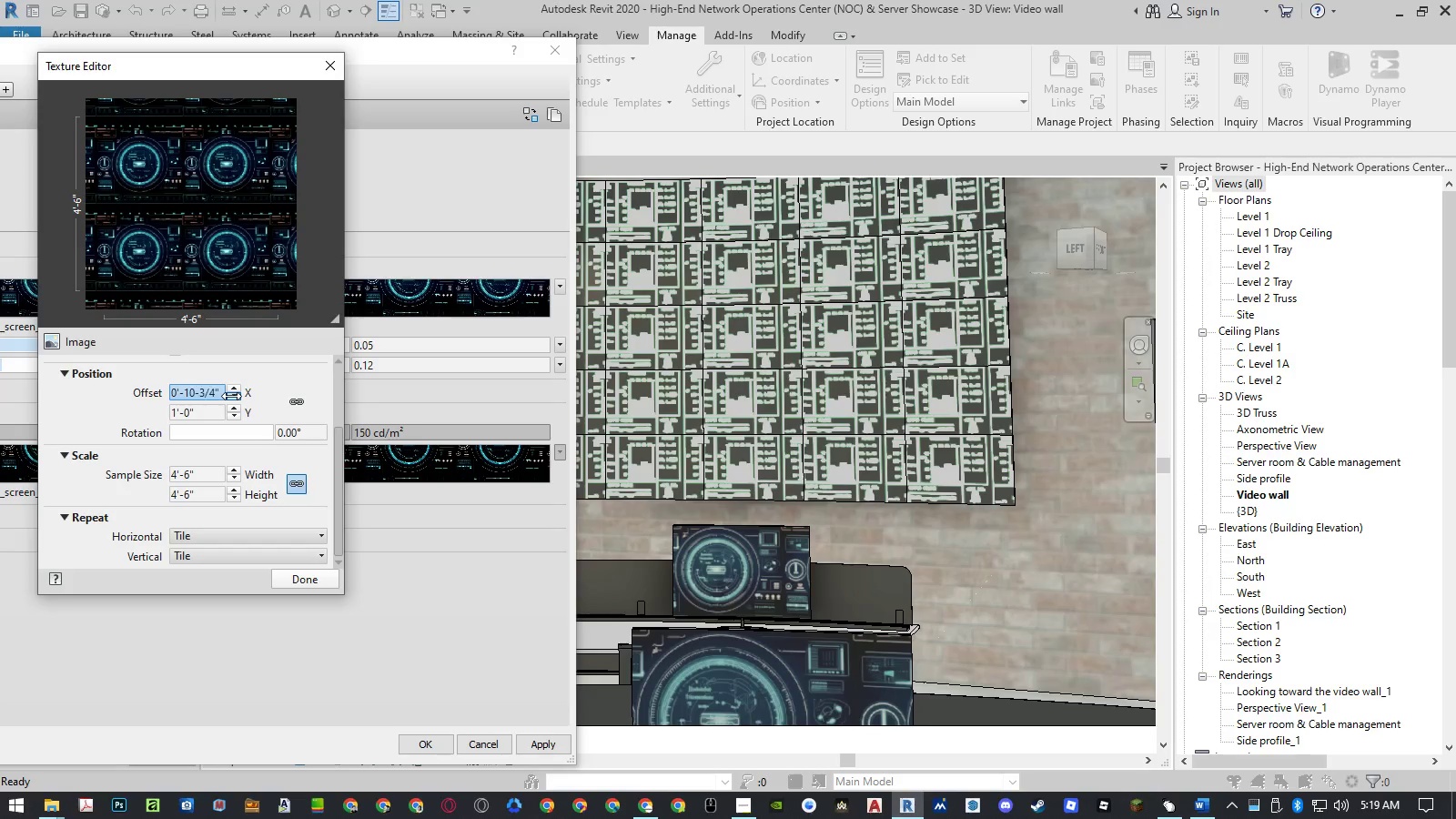 
triple_click([231, 396])
 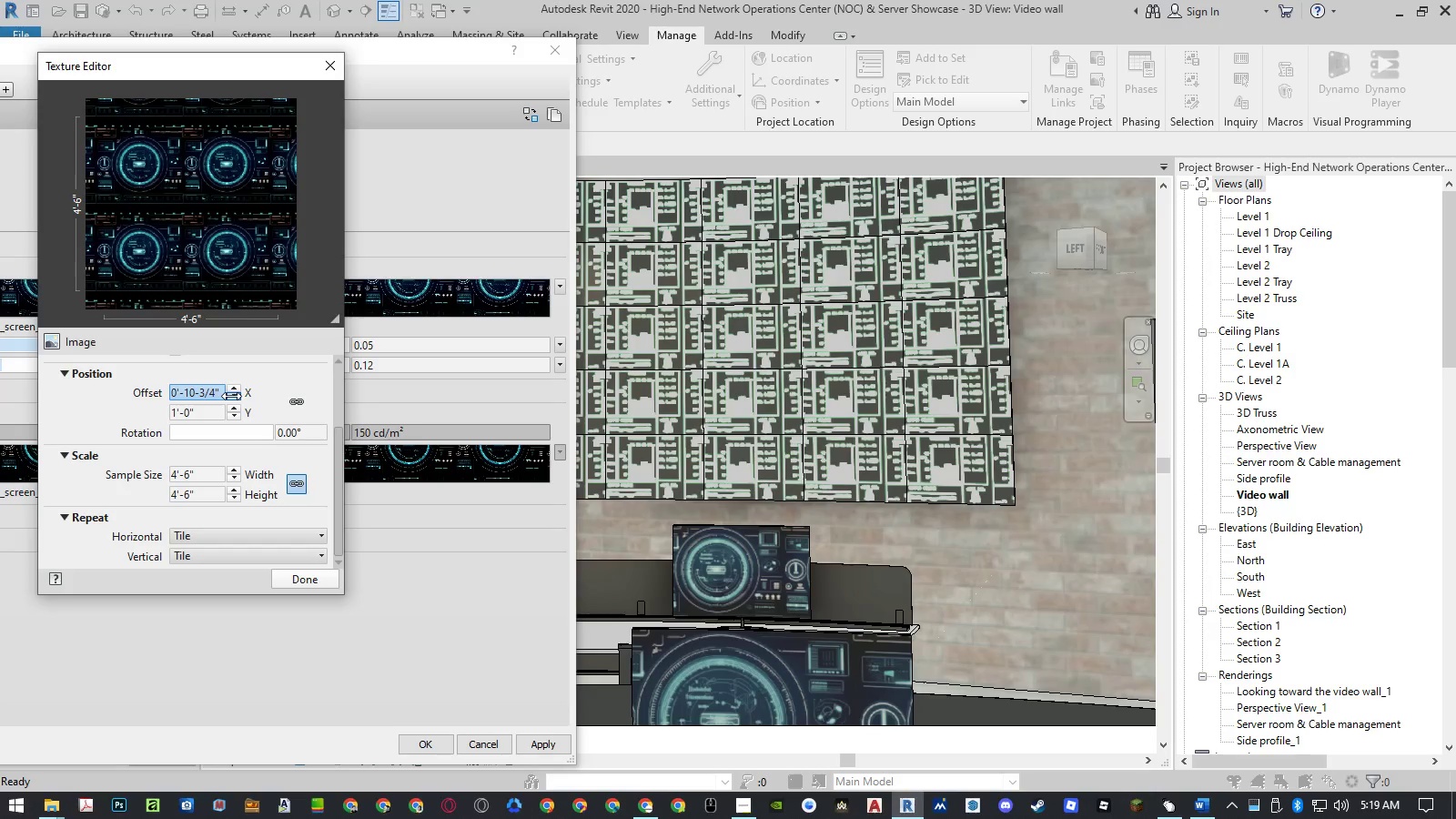 
triple_click([231, 396])
 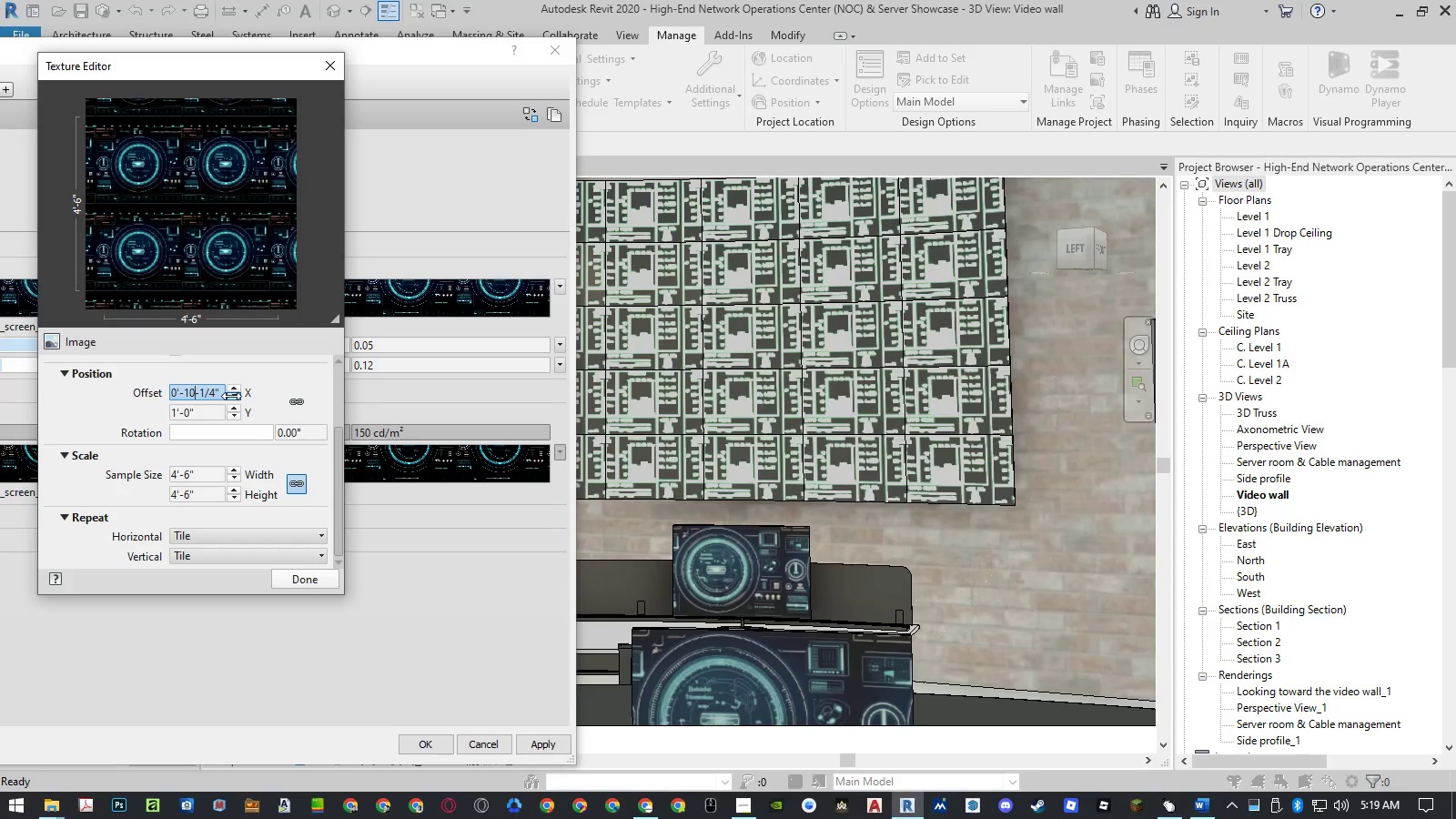 
triple_click([231, 396])
 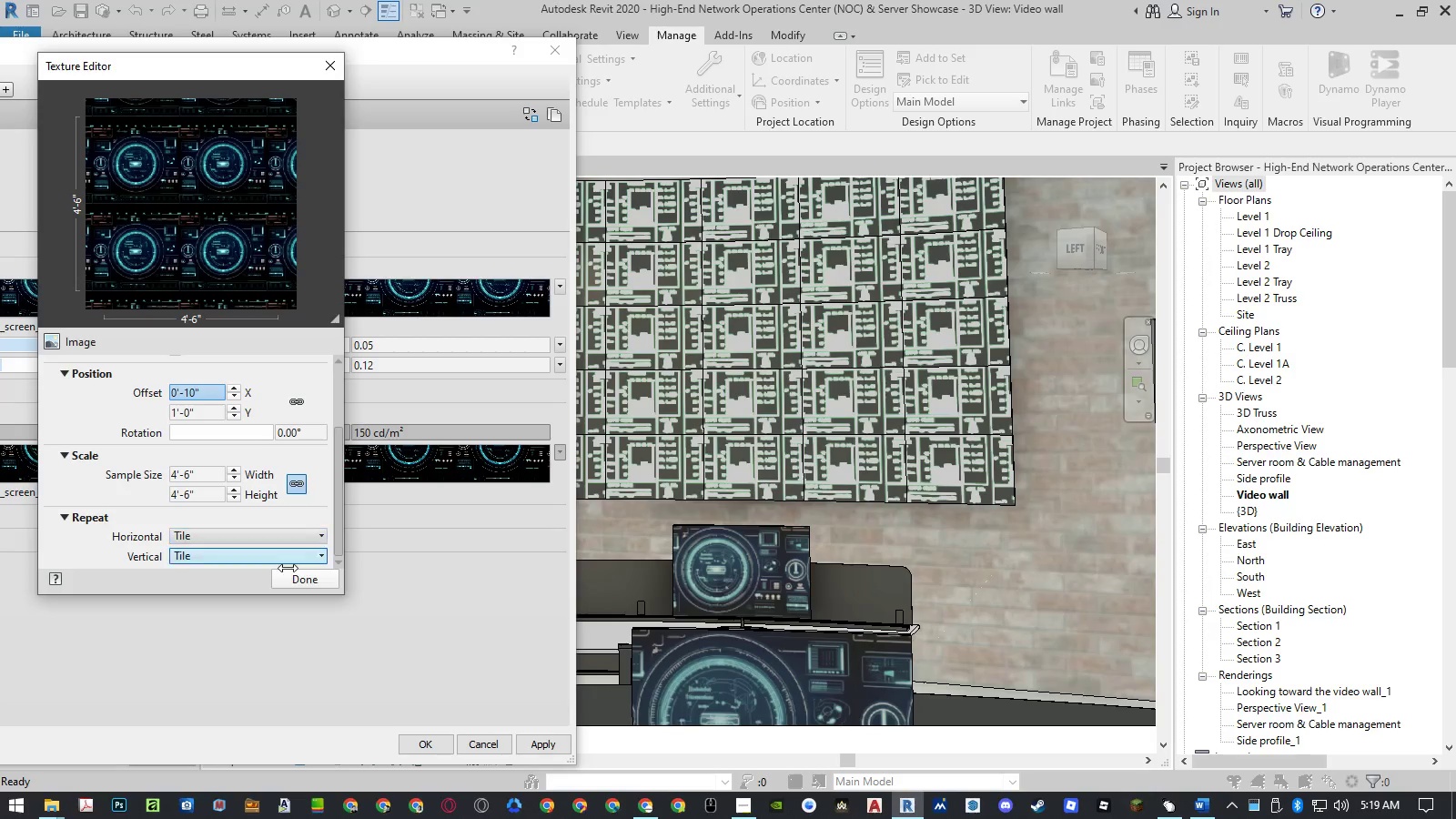 
left_click([293, 585])
 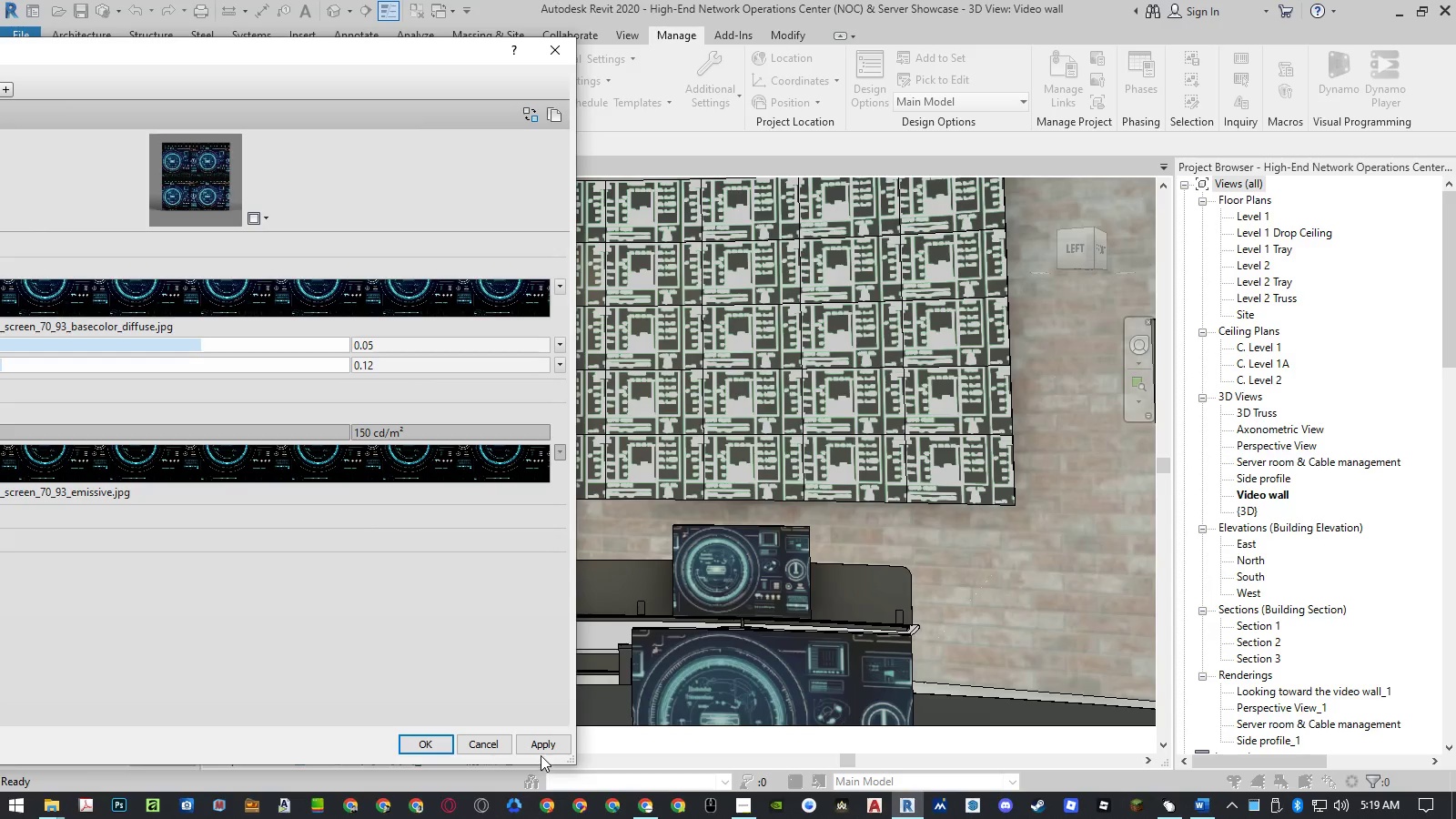 
double_click([541, 745])
 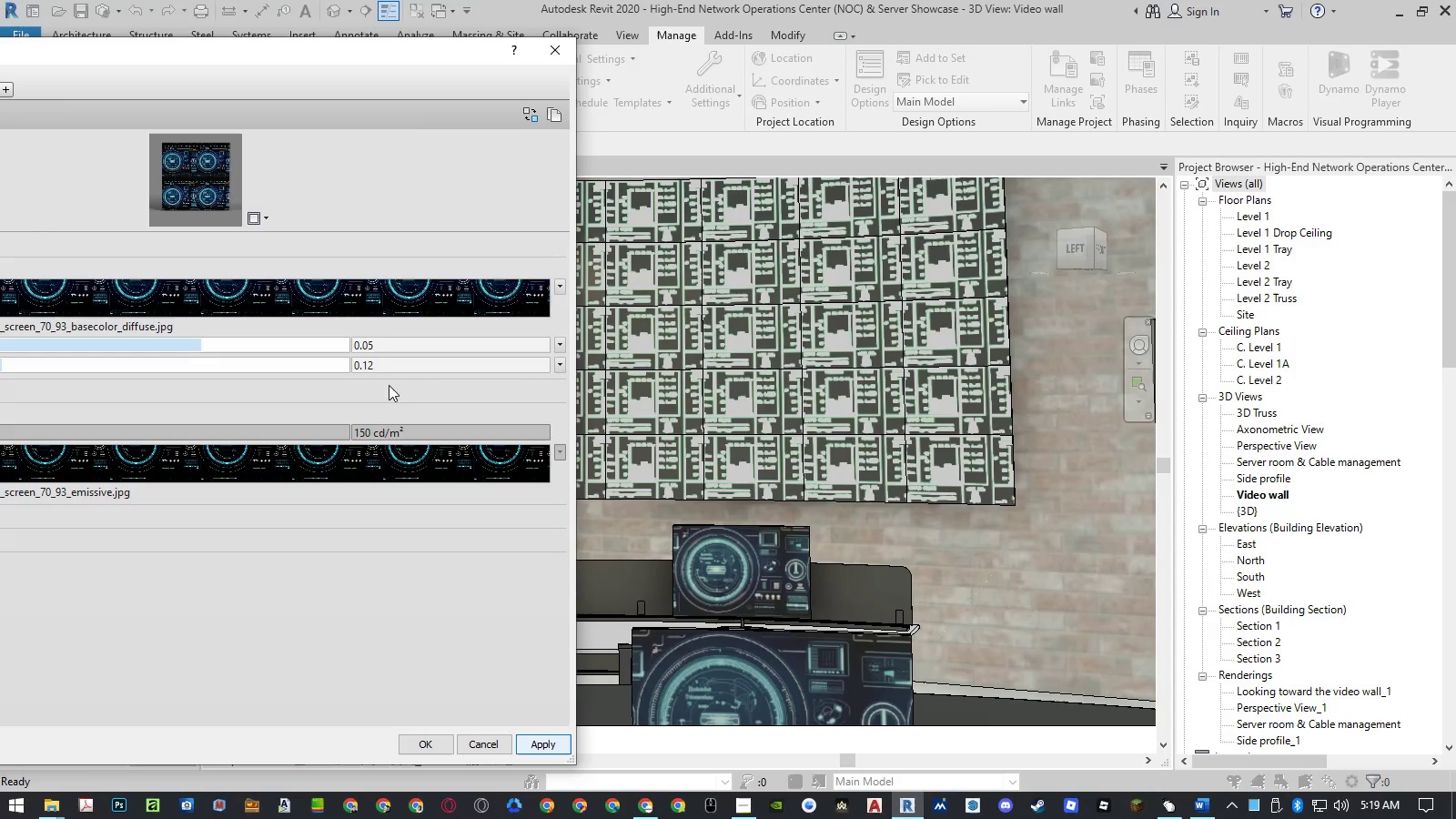 
mouse_move([352, 336])
 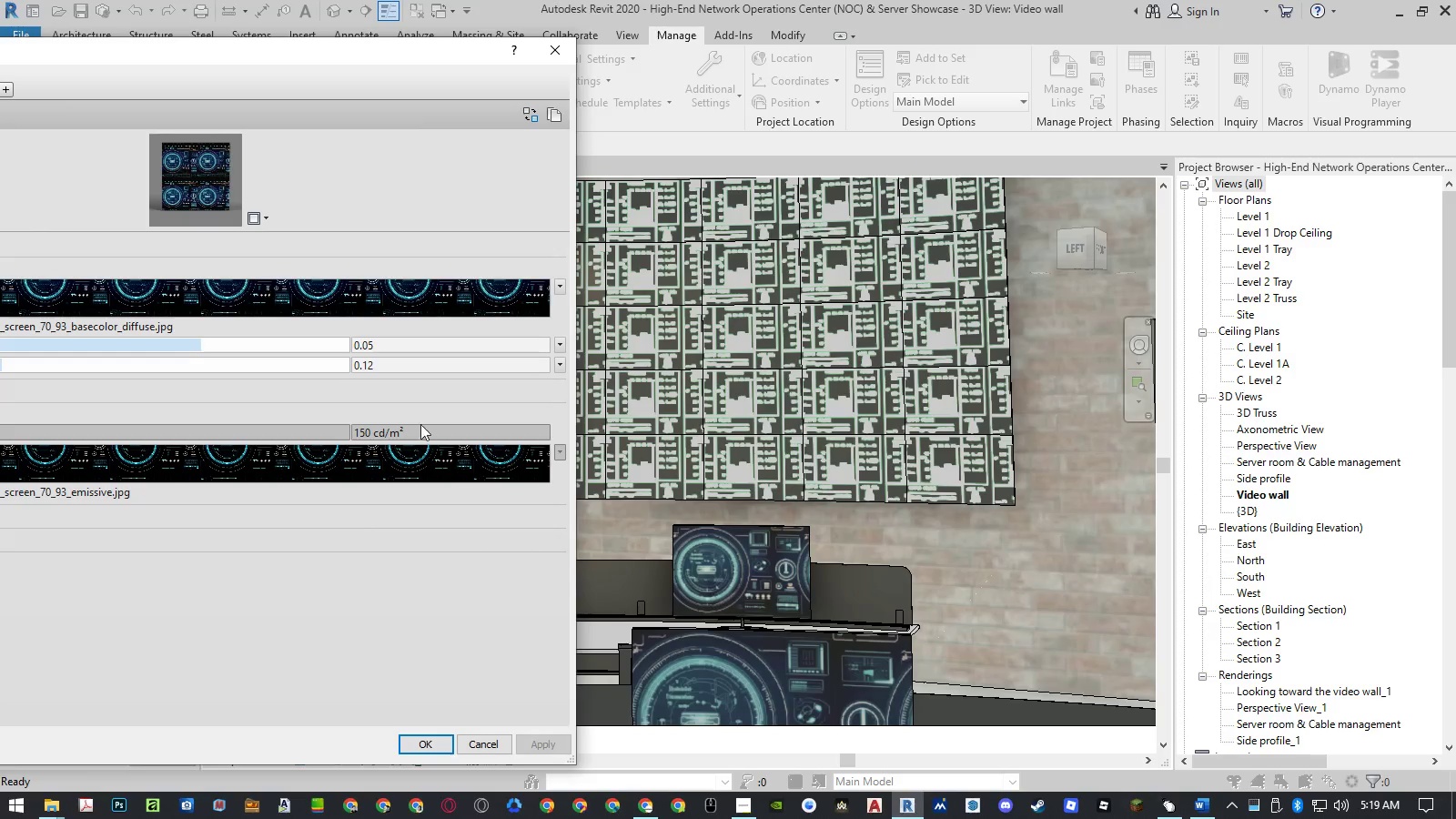 
left_click([359, 298])
 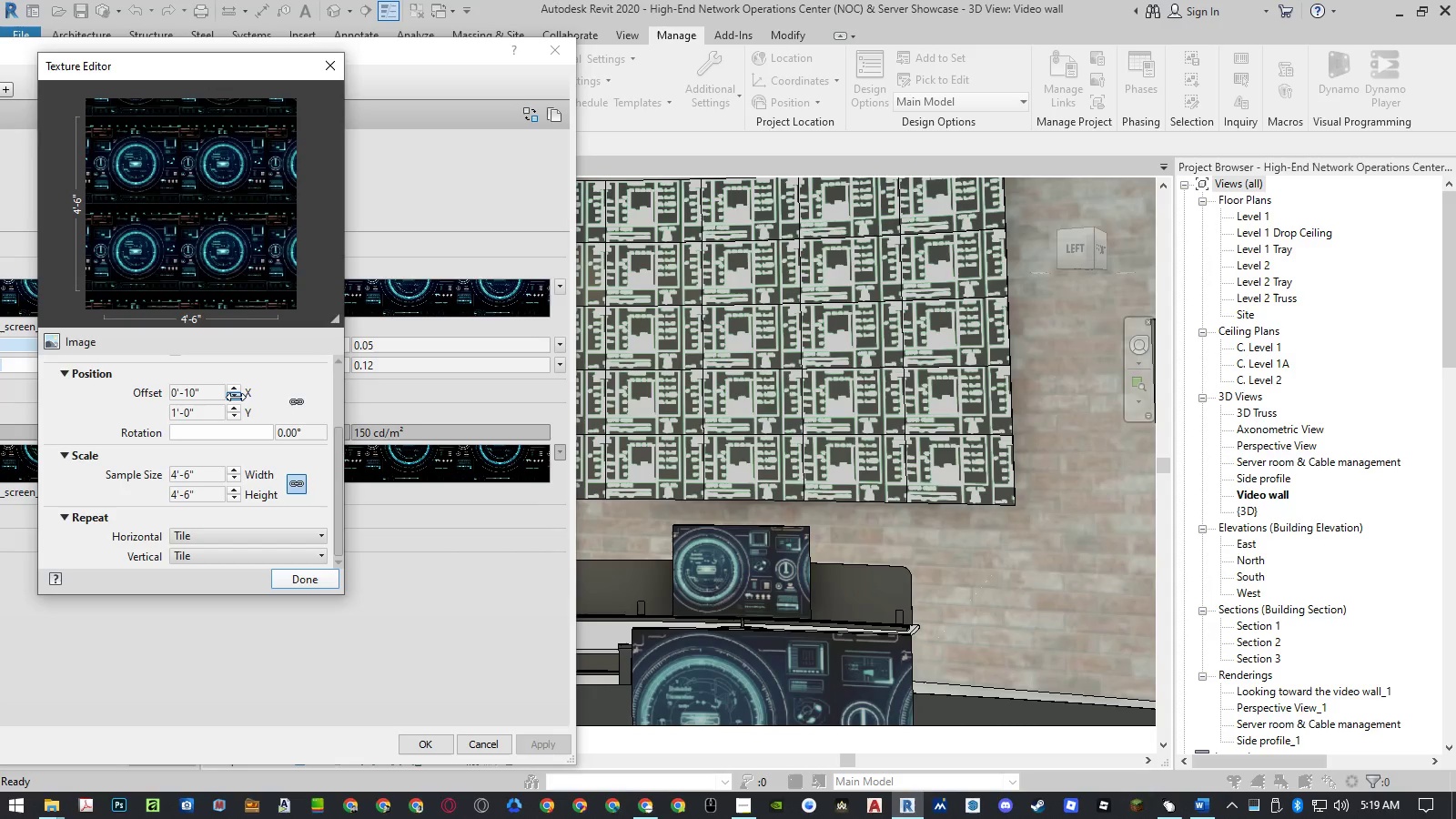 
double_click([236, 397])
 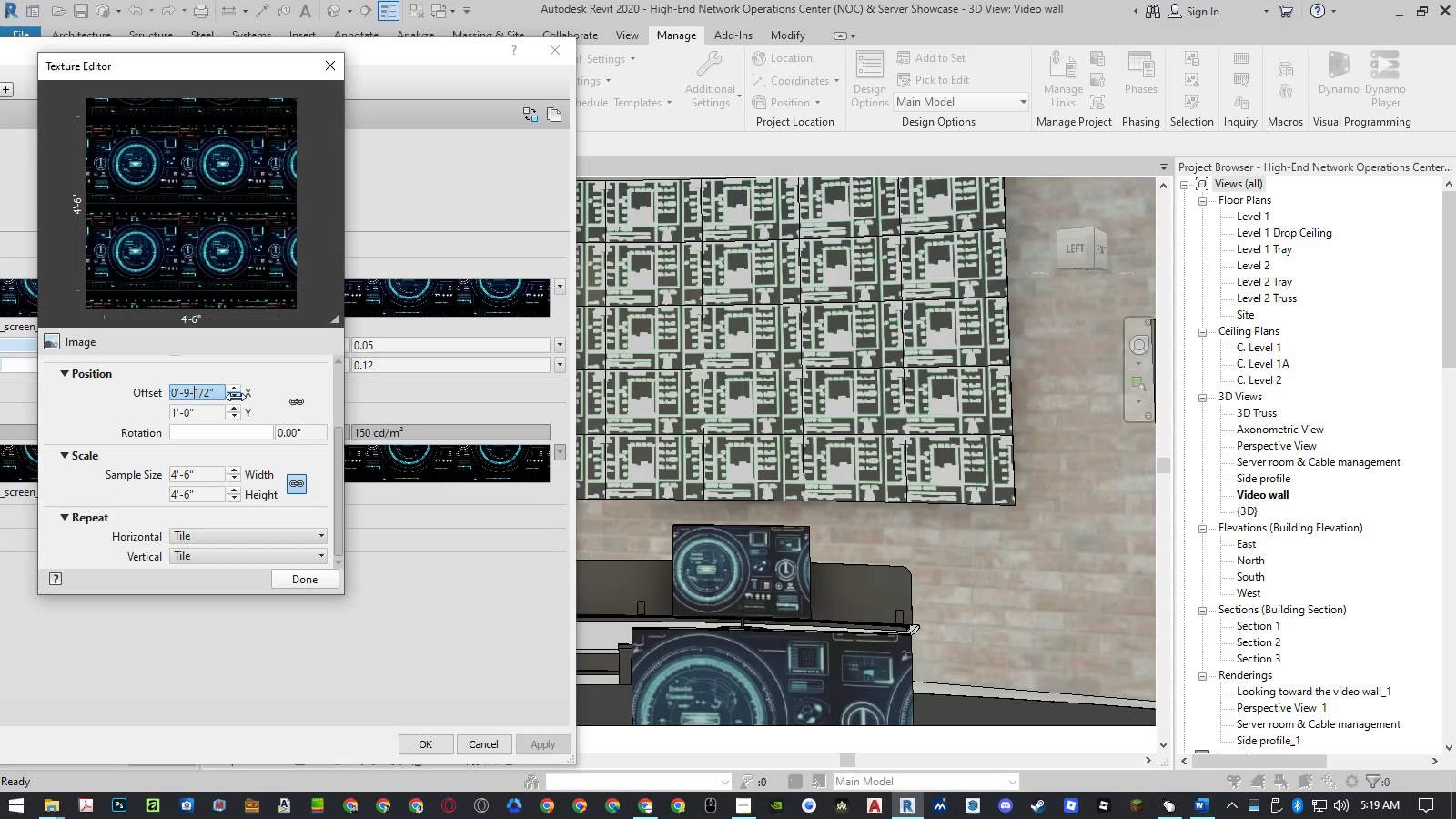 
triple_click([236, 397])
 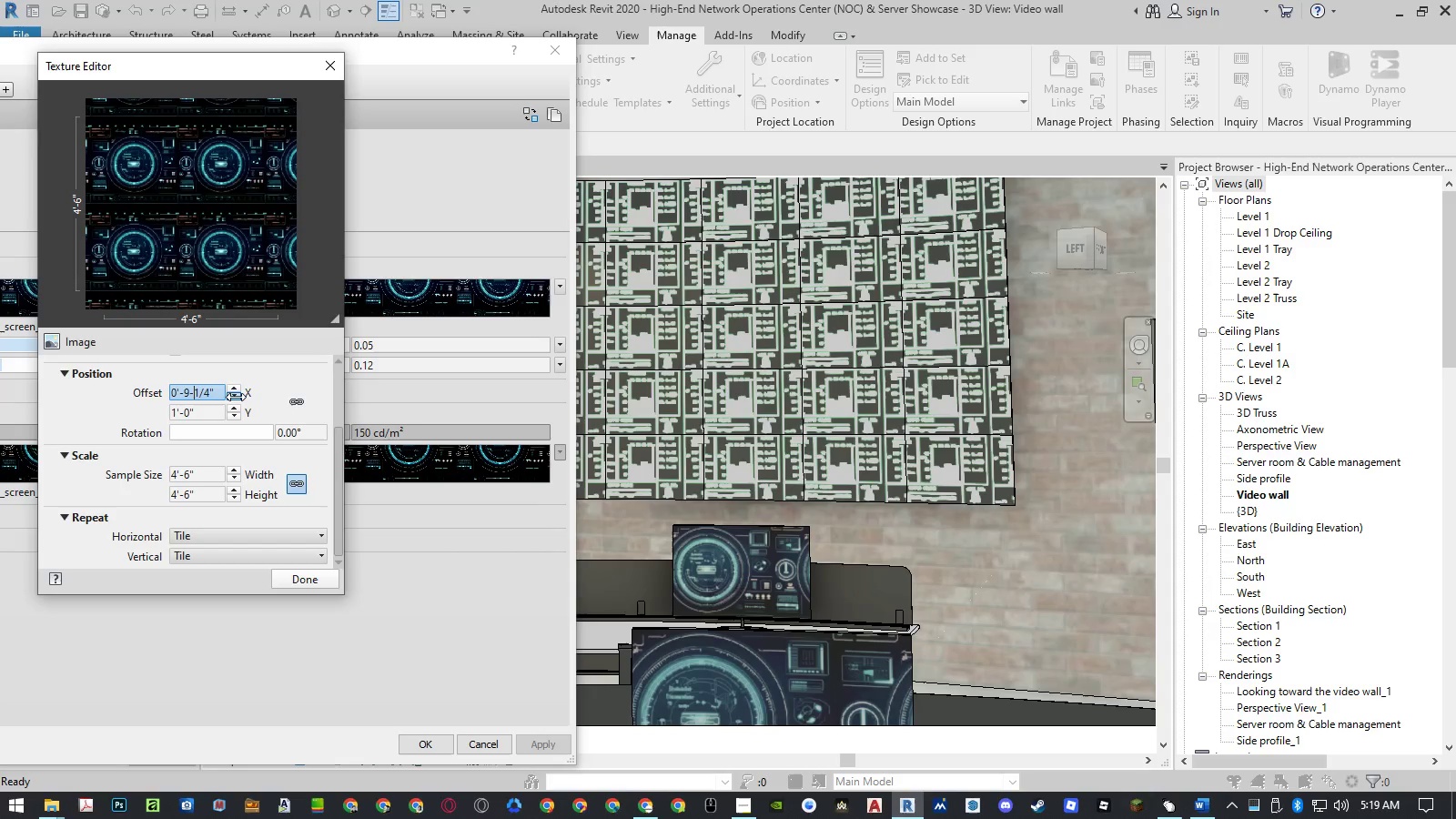 
triple_click([236, 397])
 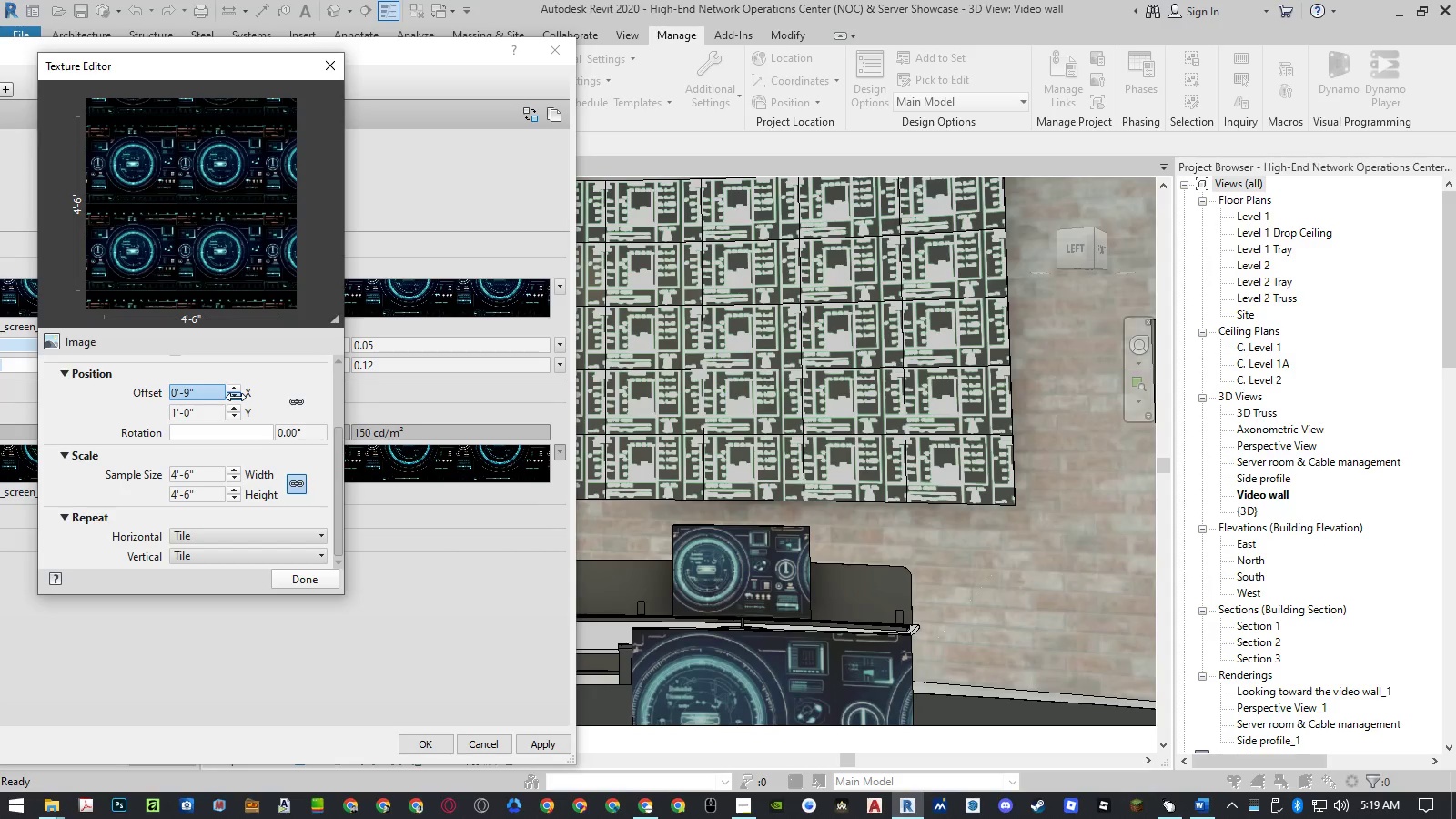 
triple_click([236, 397])
 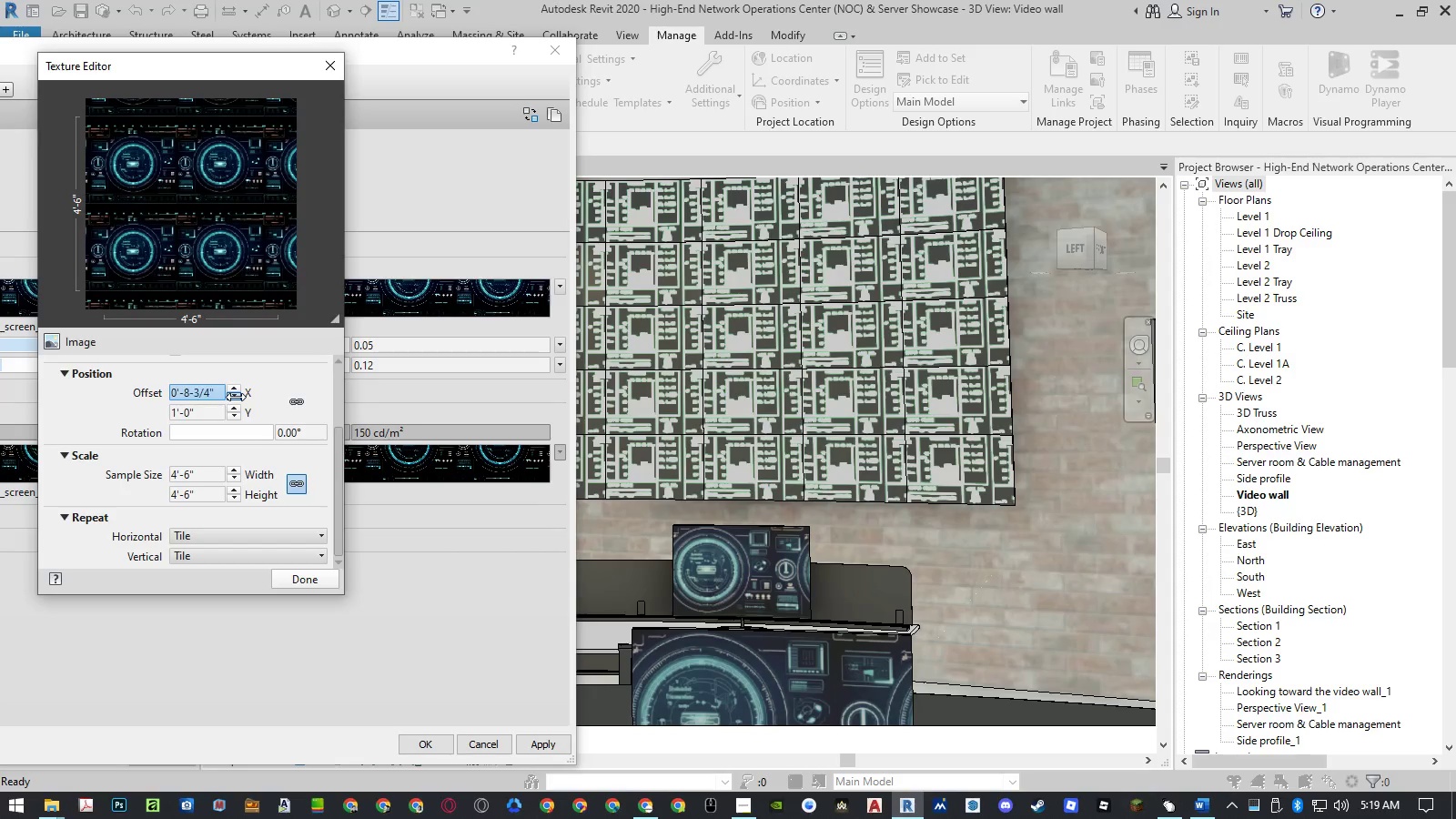 
triple_click([236, 397])
 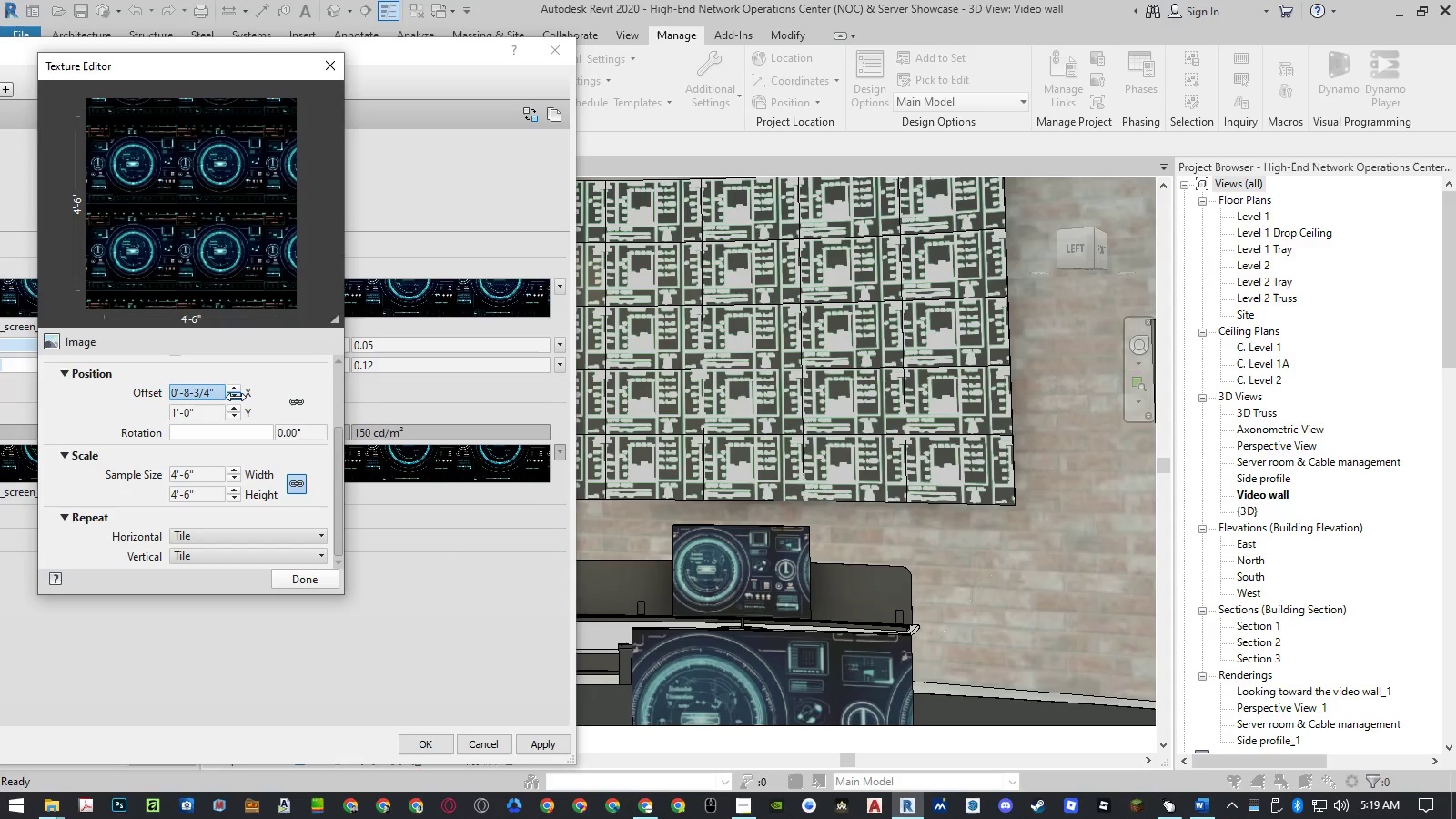 
triple_click([236, 397])
 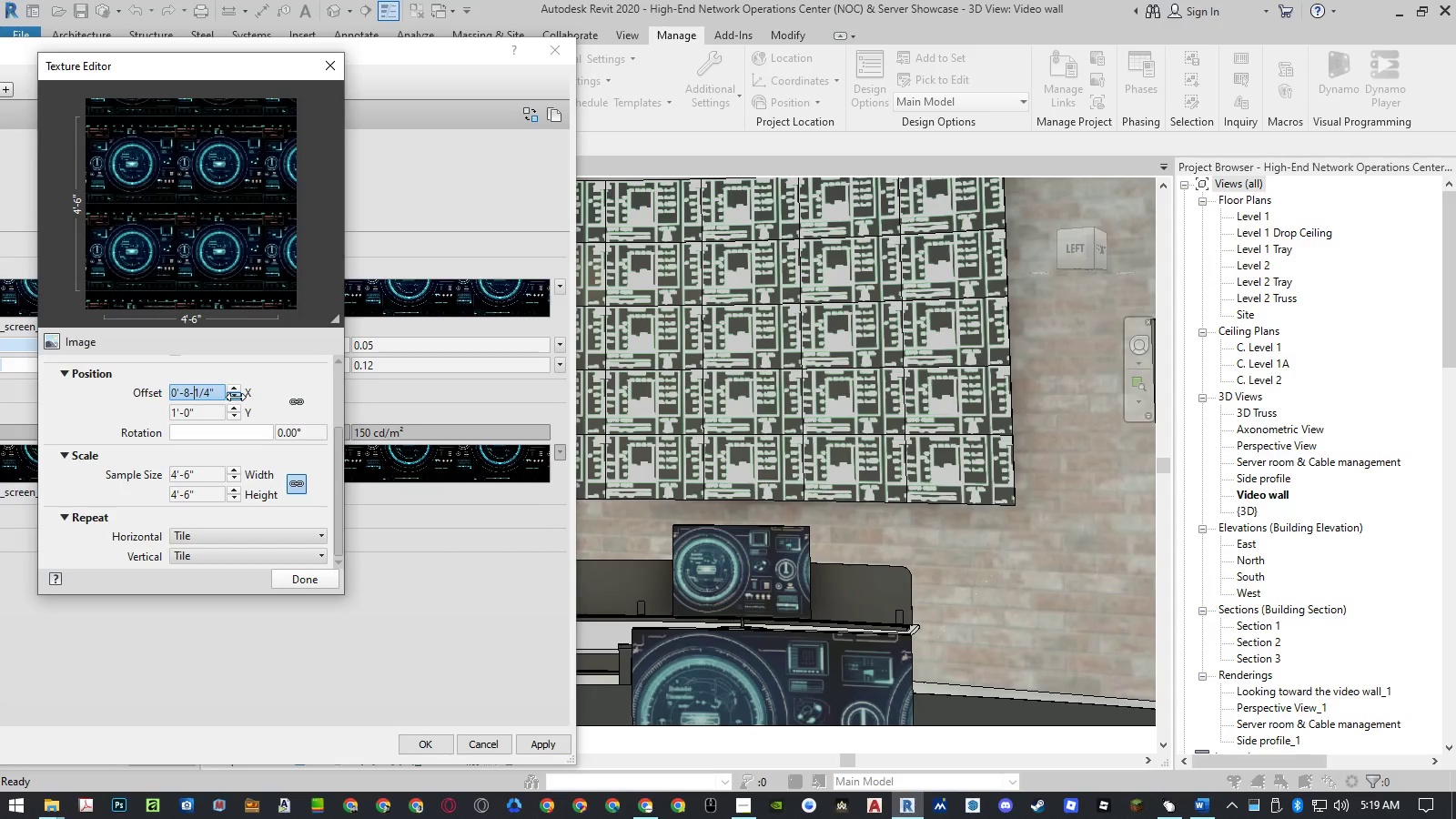 
triple_click([236, 397])
 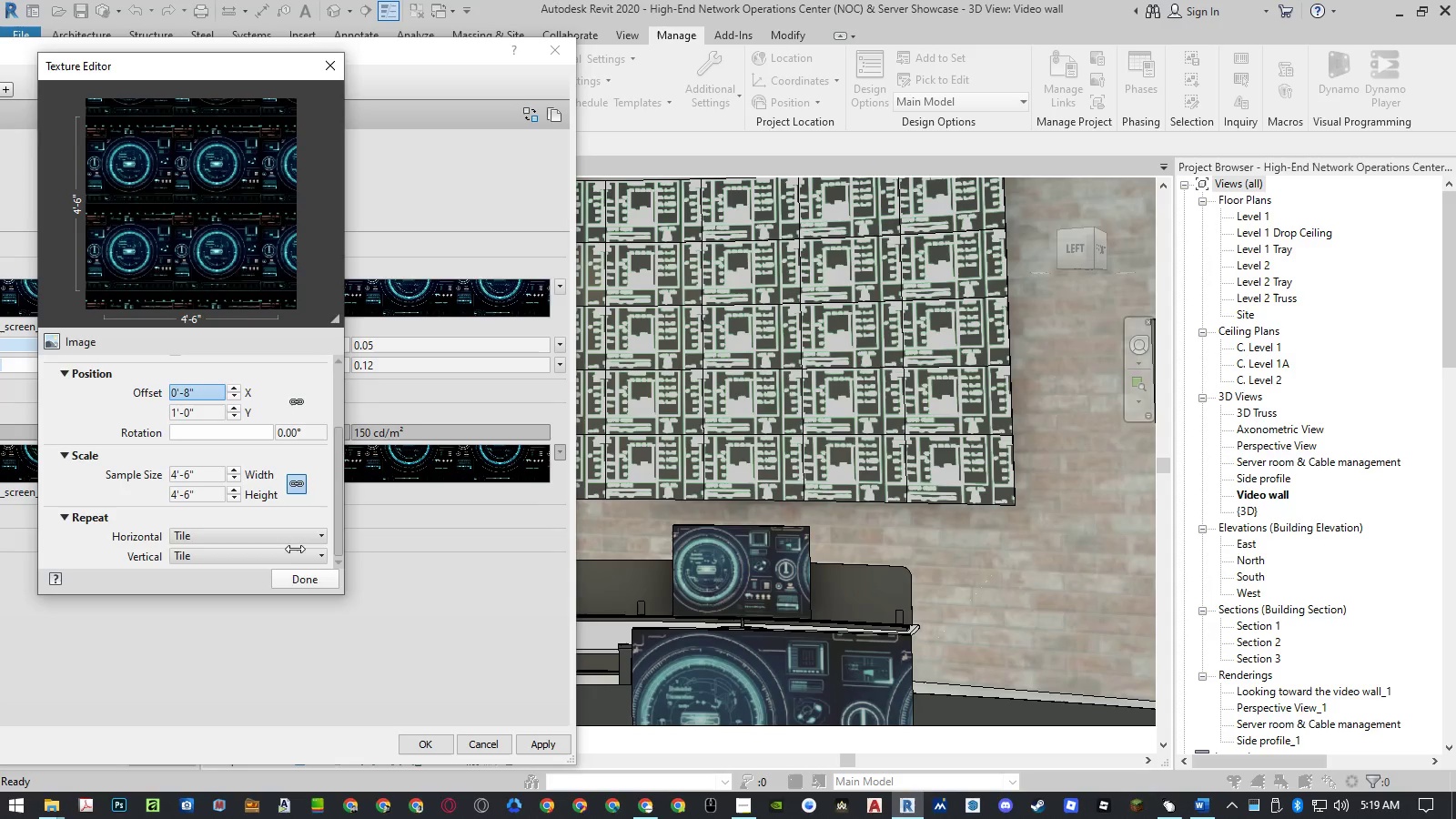 
left_click([299, 579])
 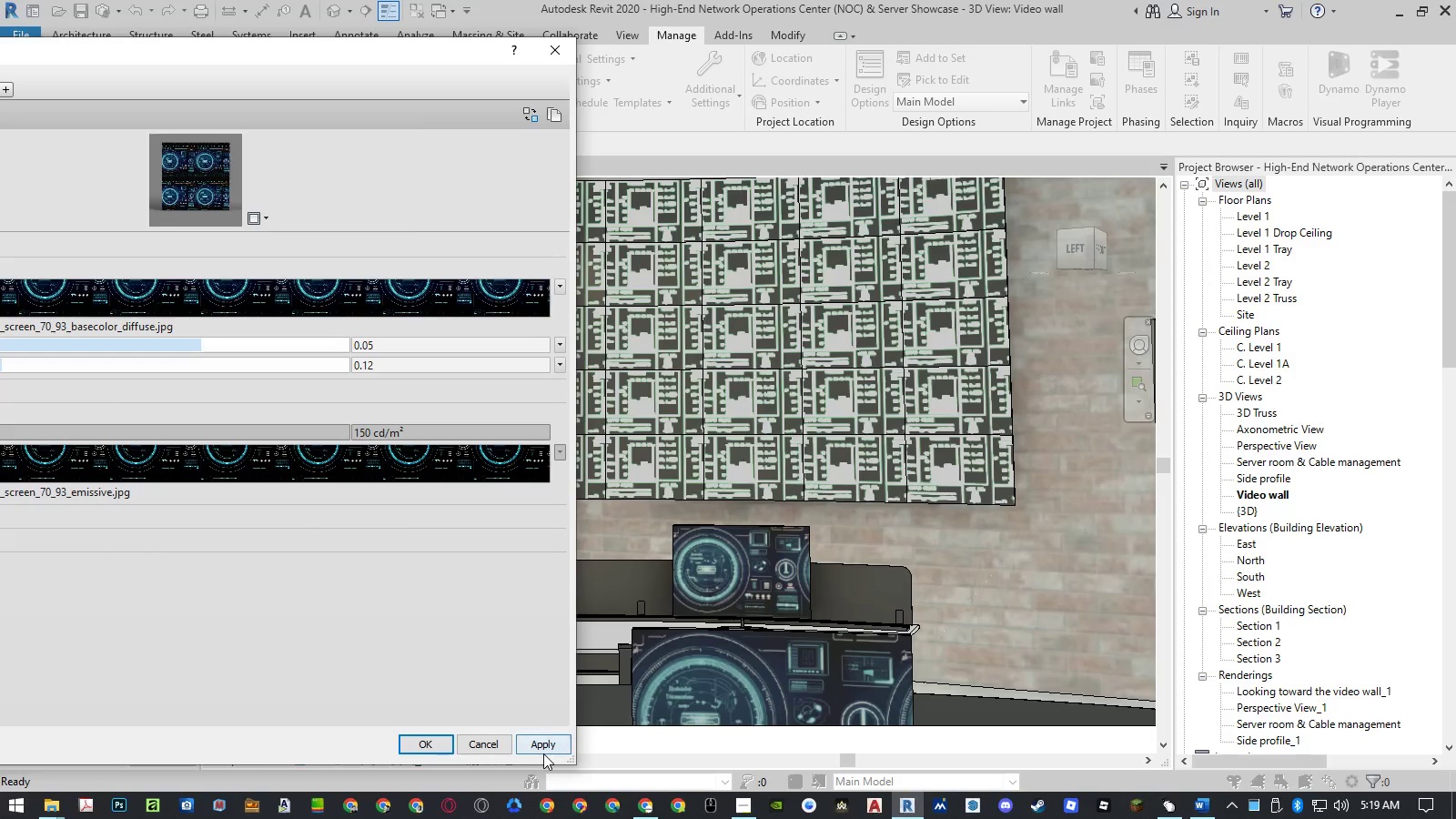 
left_click([544, 746])
 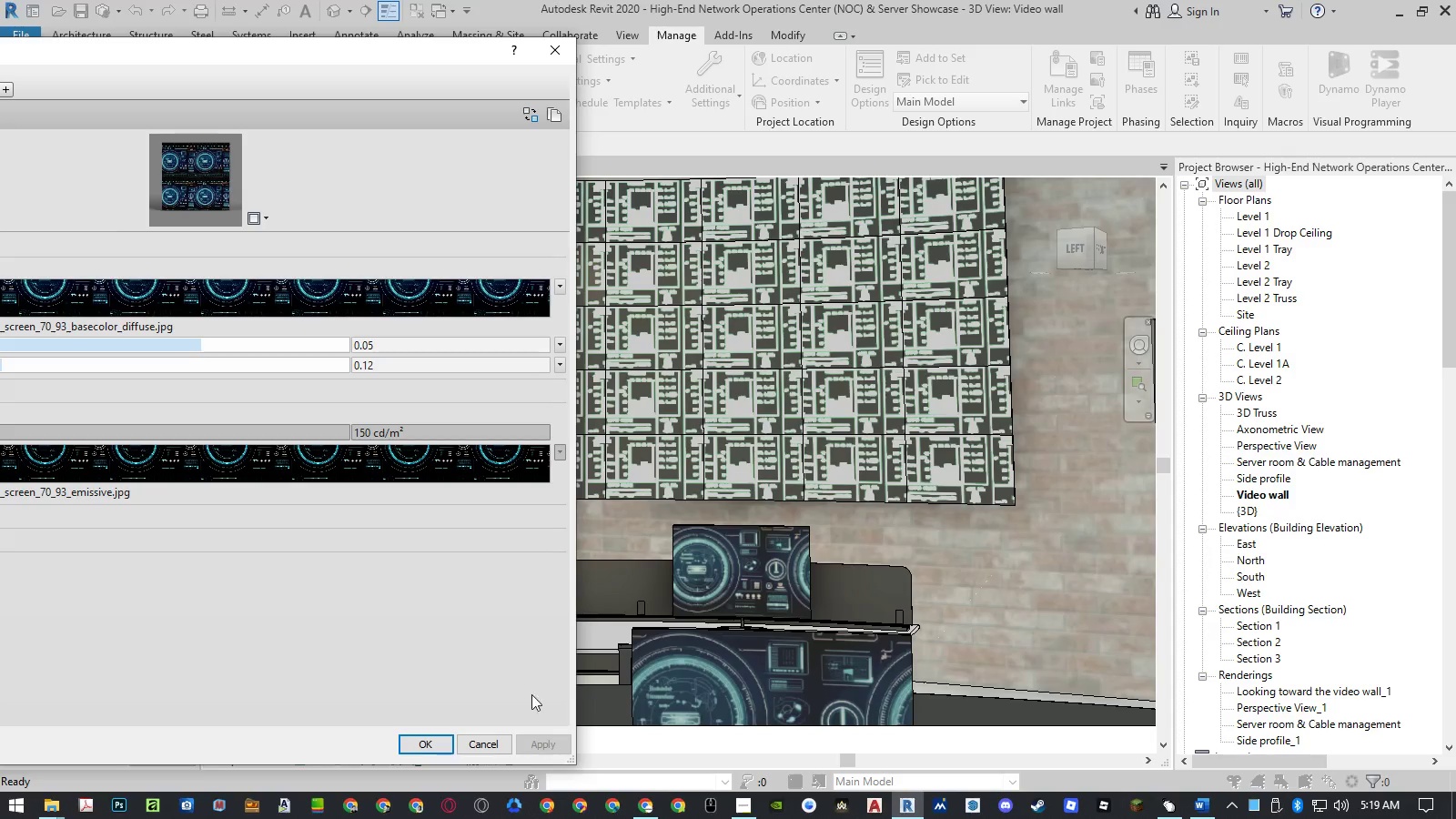 
left_click([349, 291])
 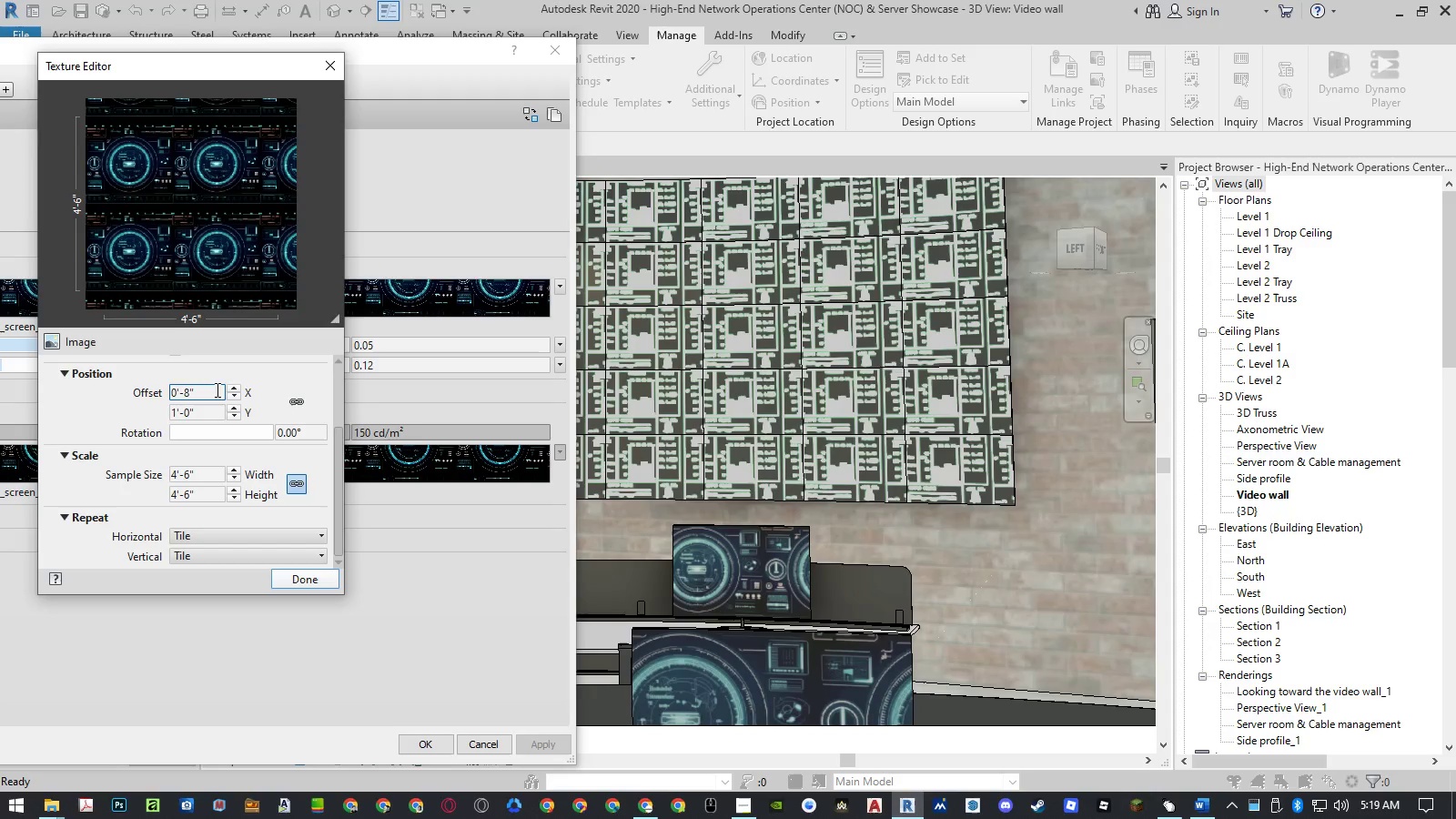 
left_click([216, 389])
 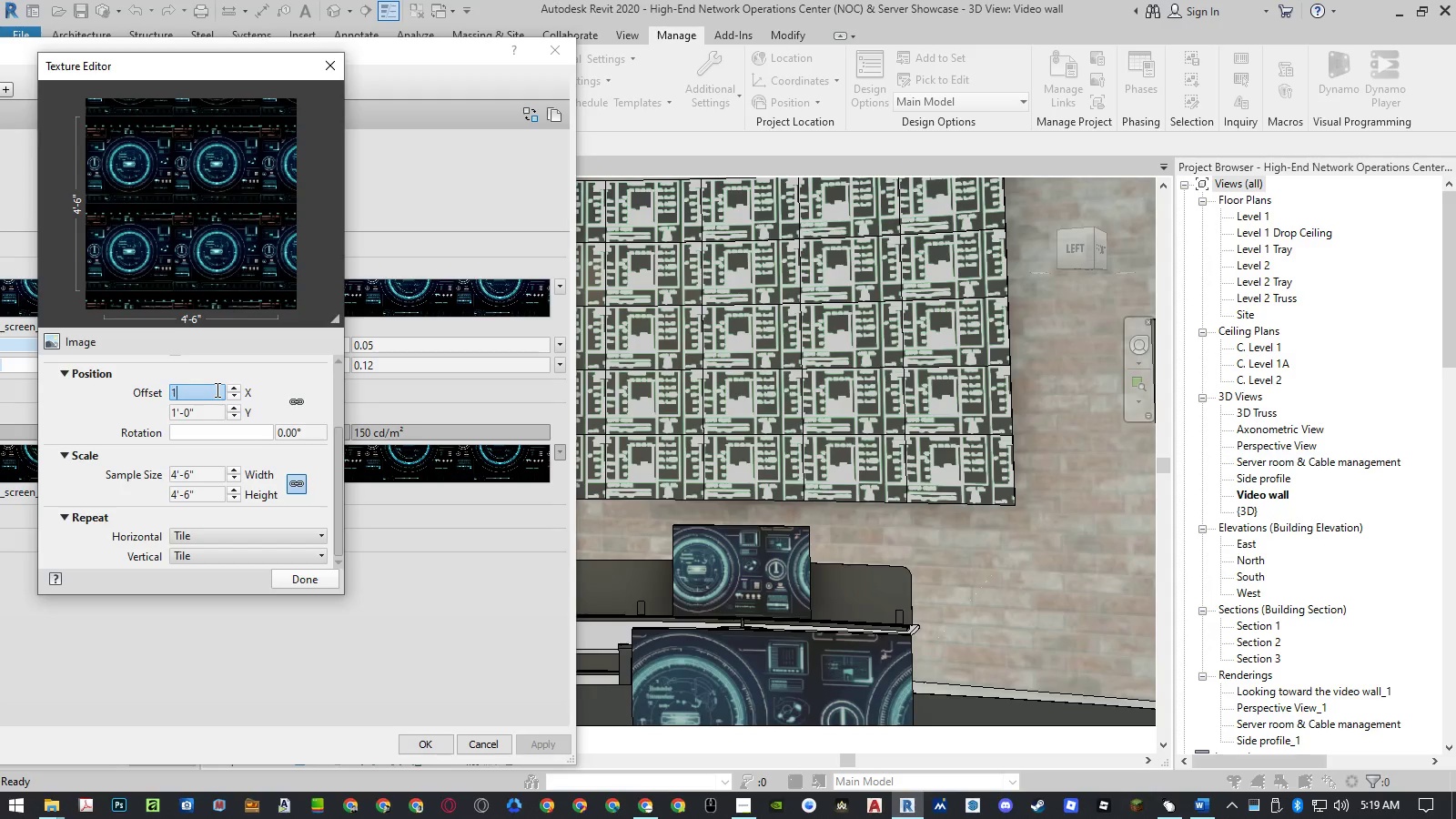 
key(Numpad1)
 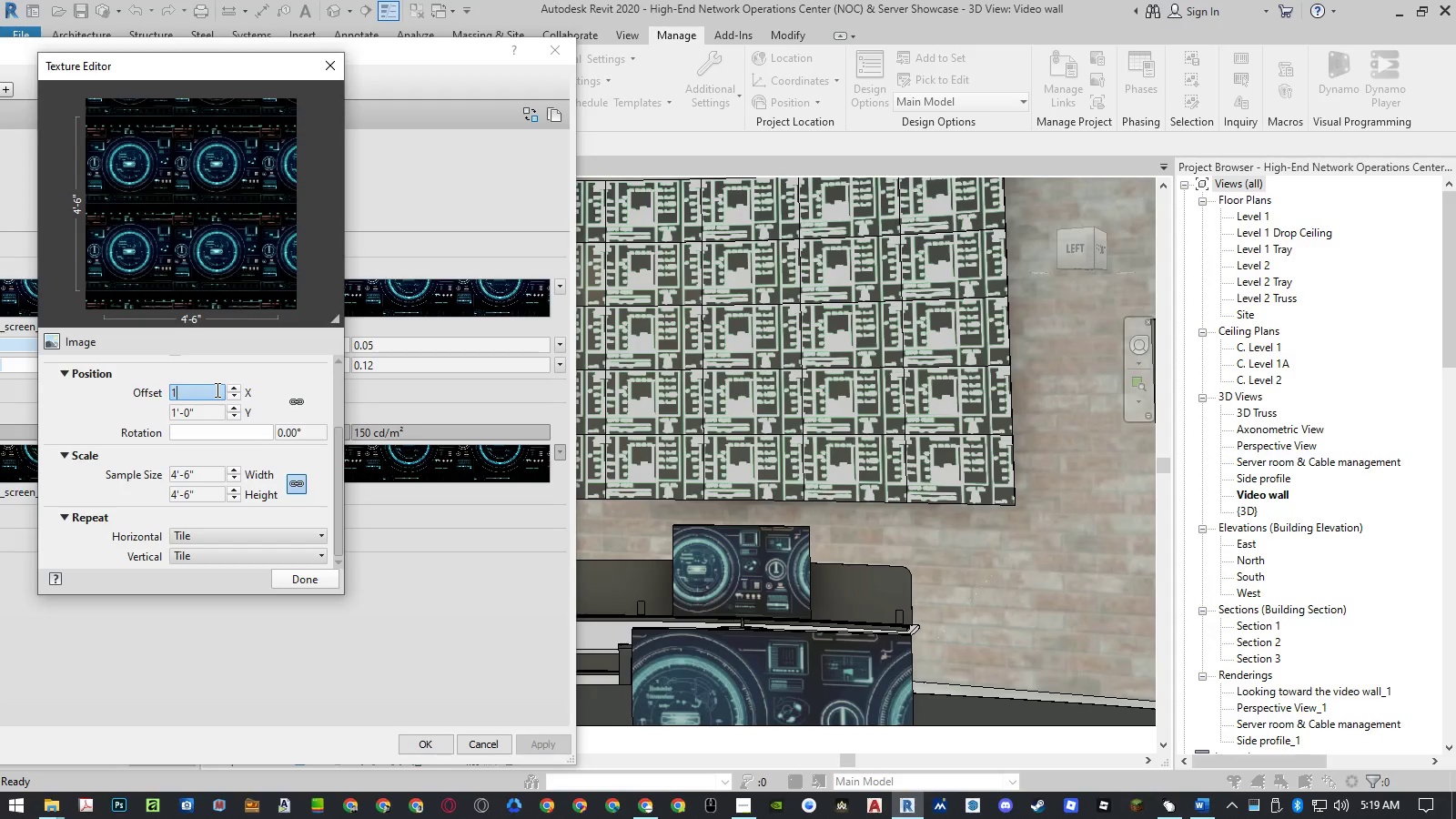 
key(Numpad4)
 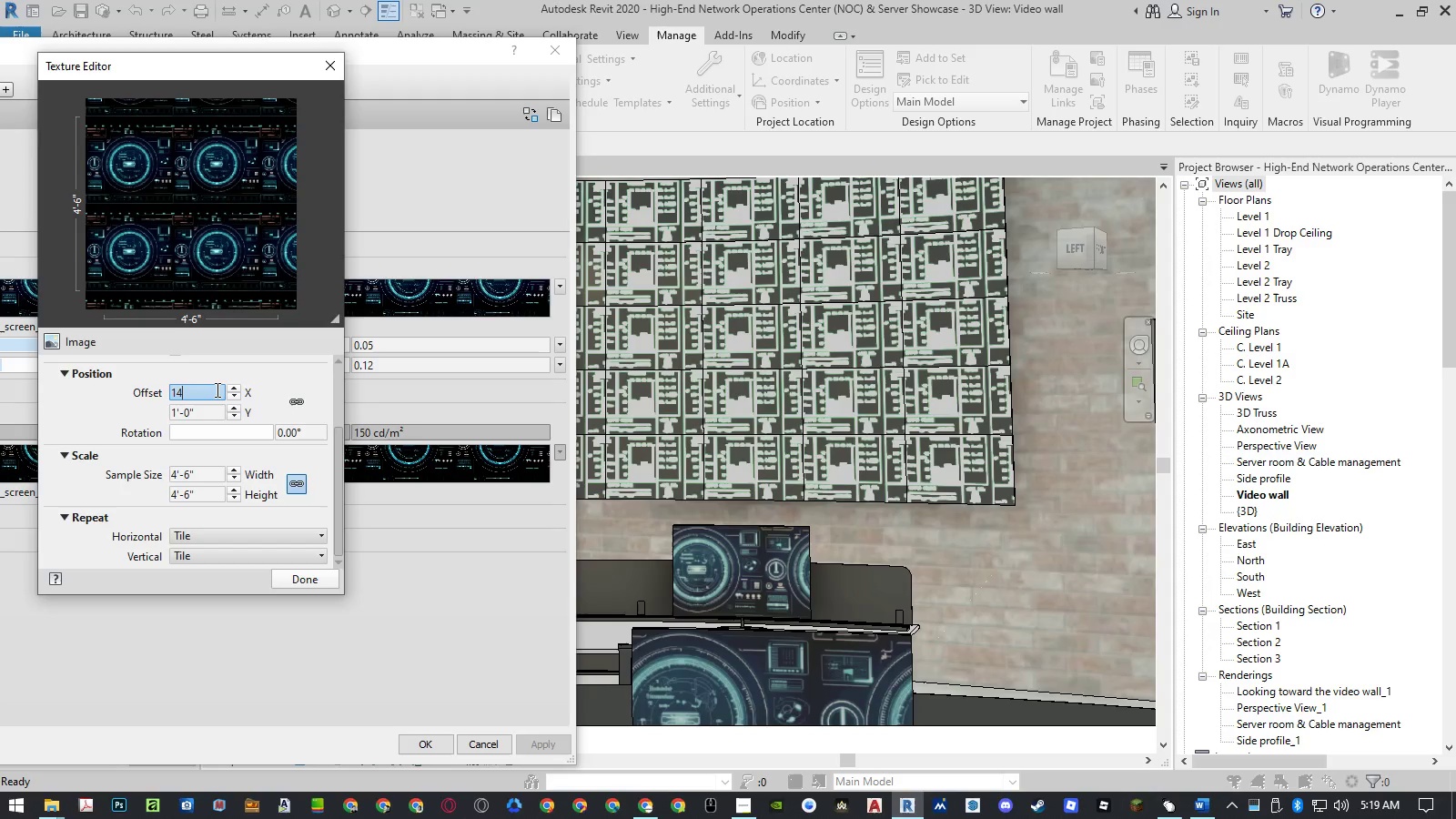 
key(NumpadEnter)
 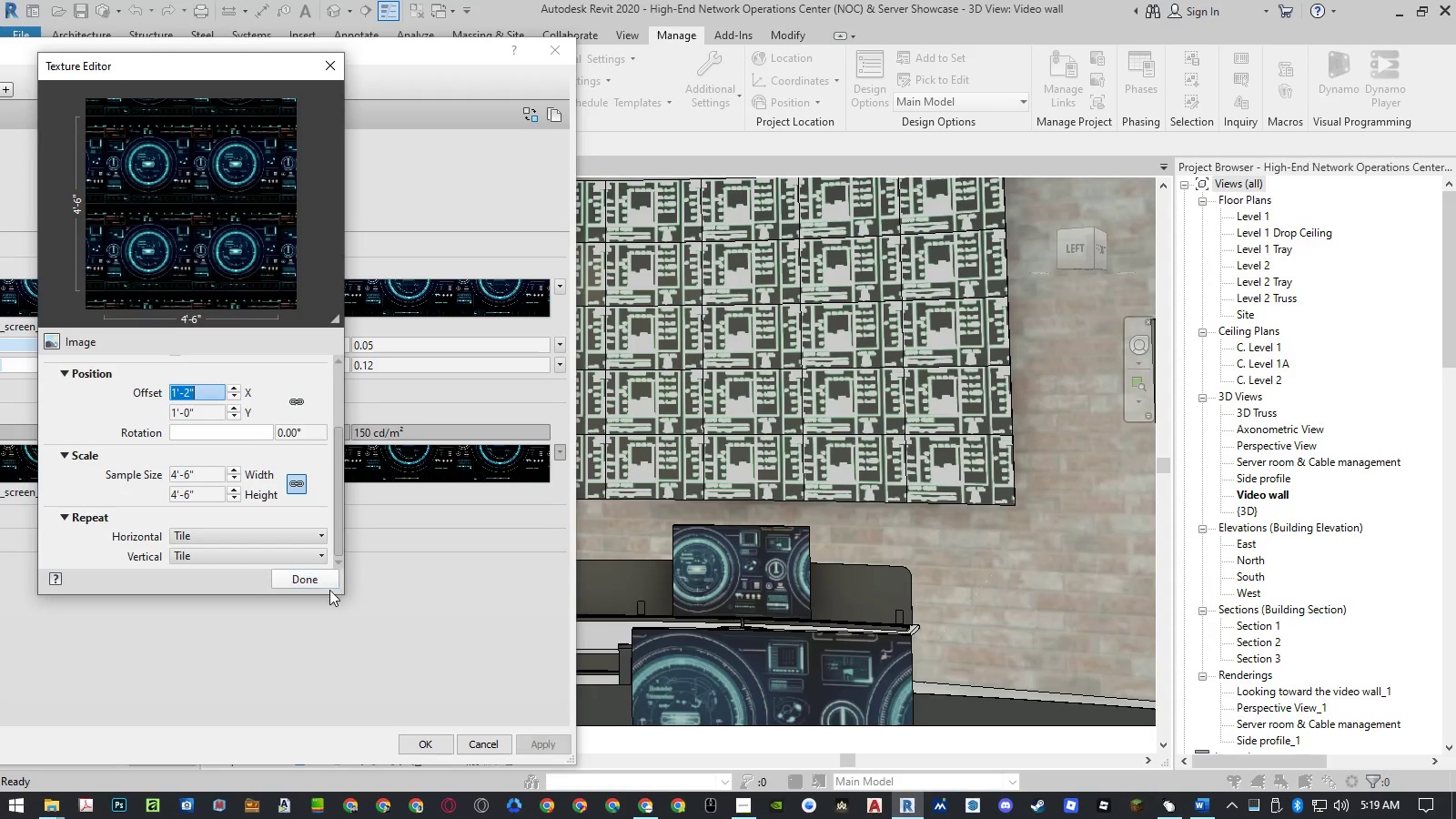 
left_click([320, 579])
 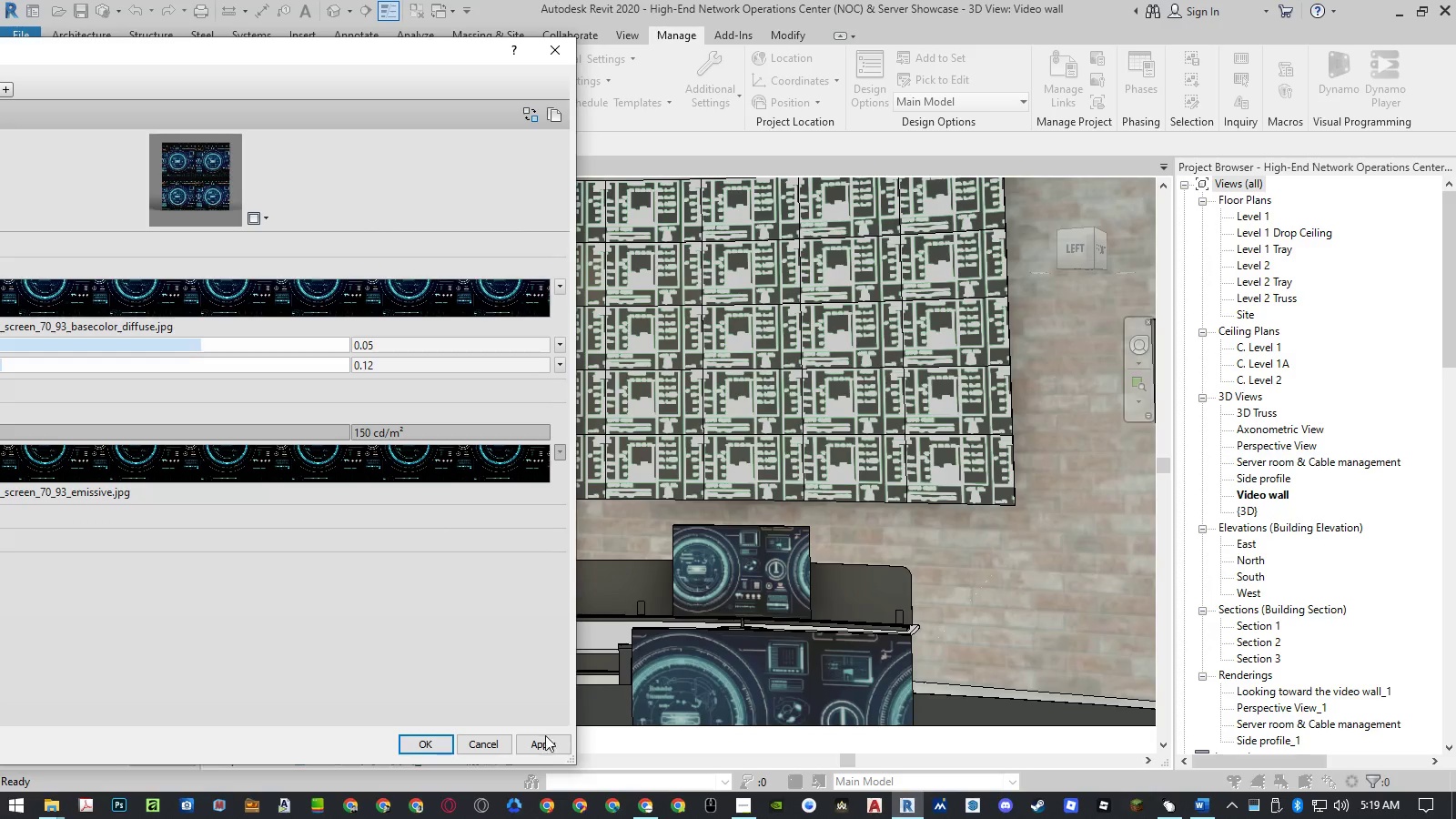 
left_click([545, 737])
 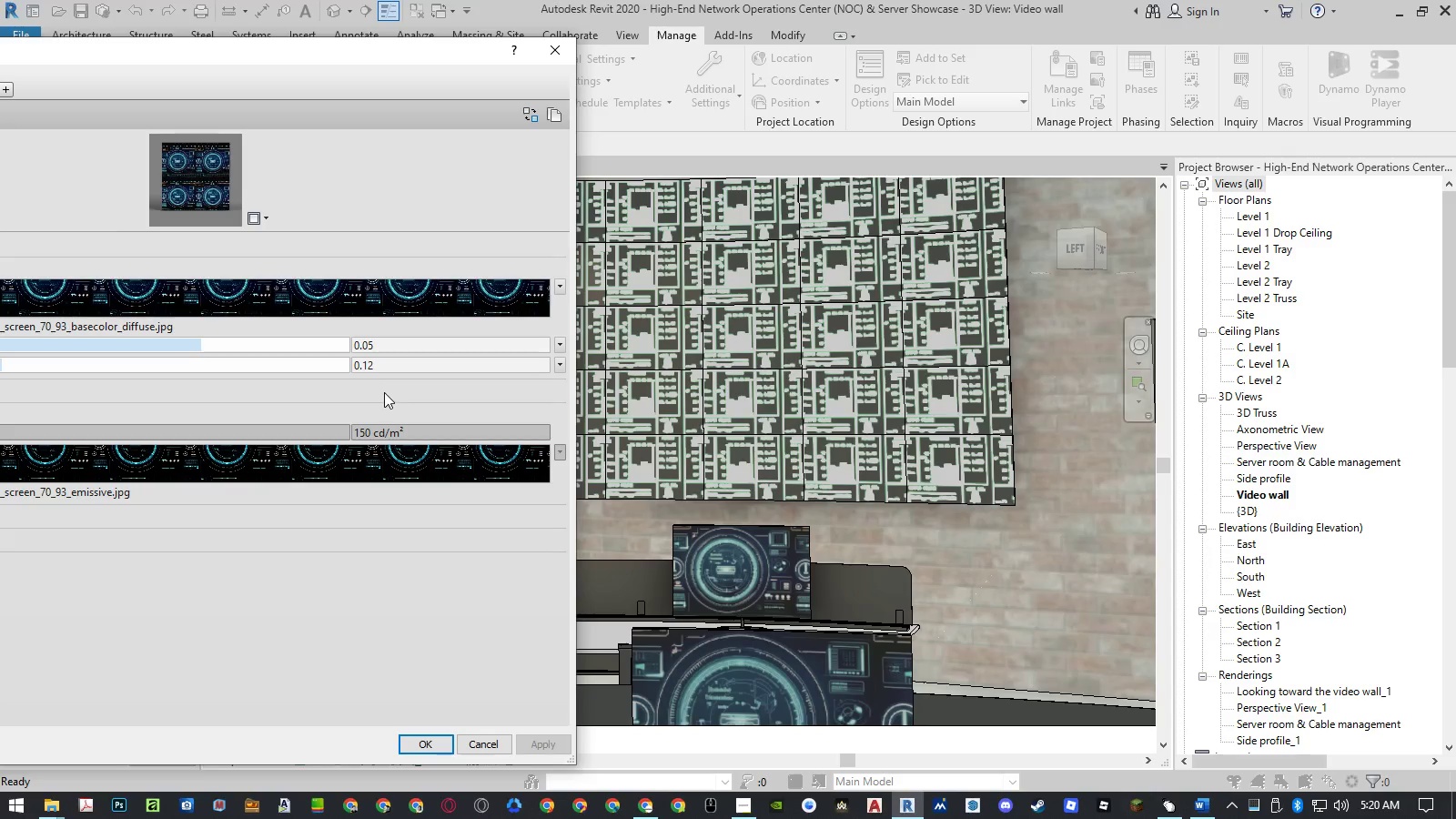 
wait(6.27)
 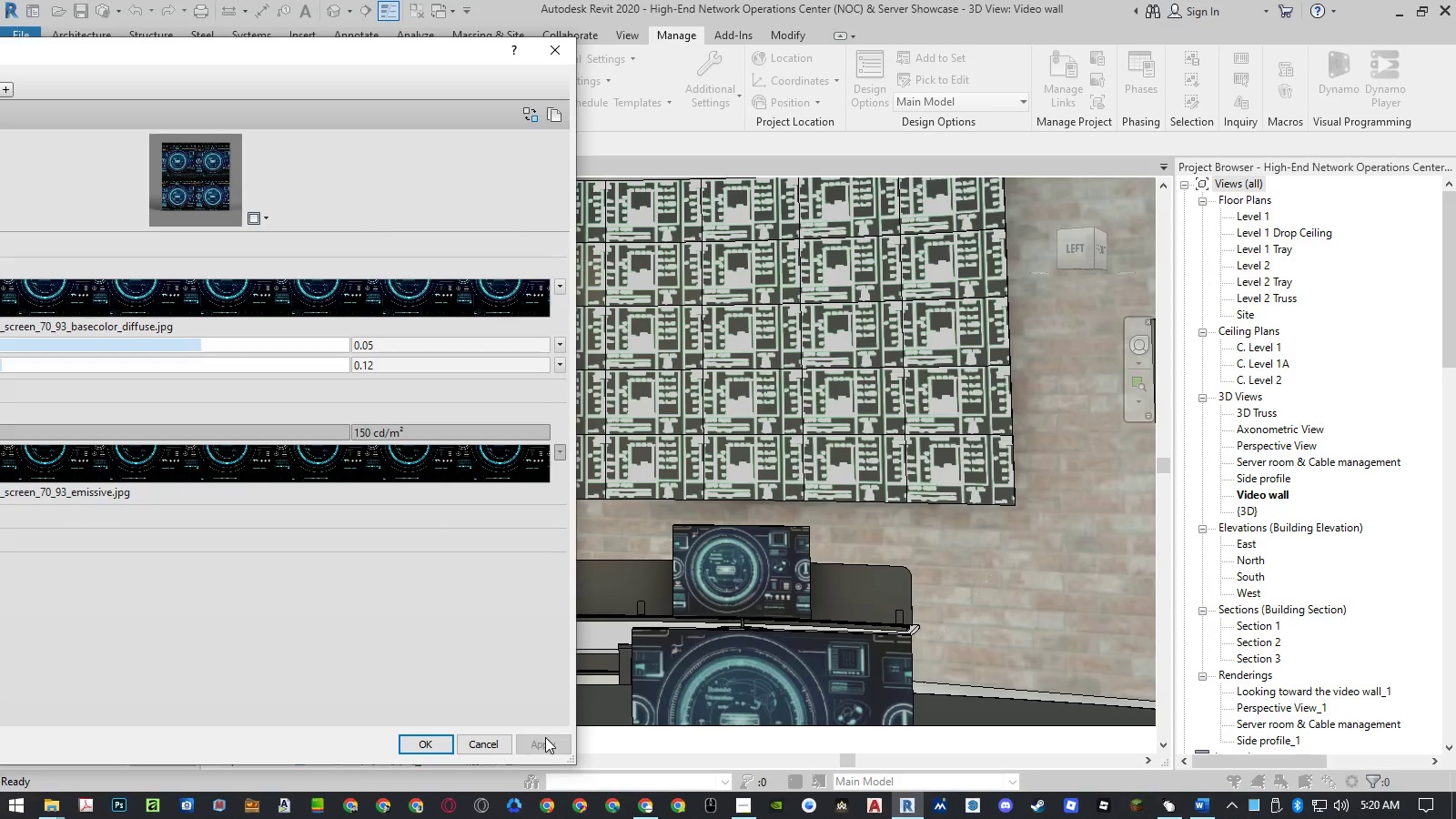 
left_click([339, 304])
 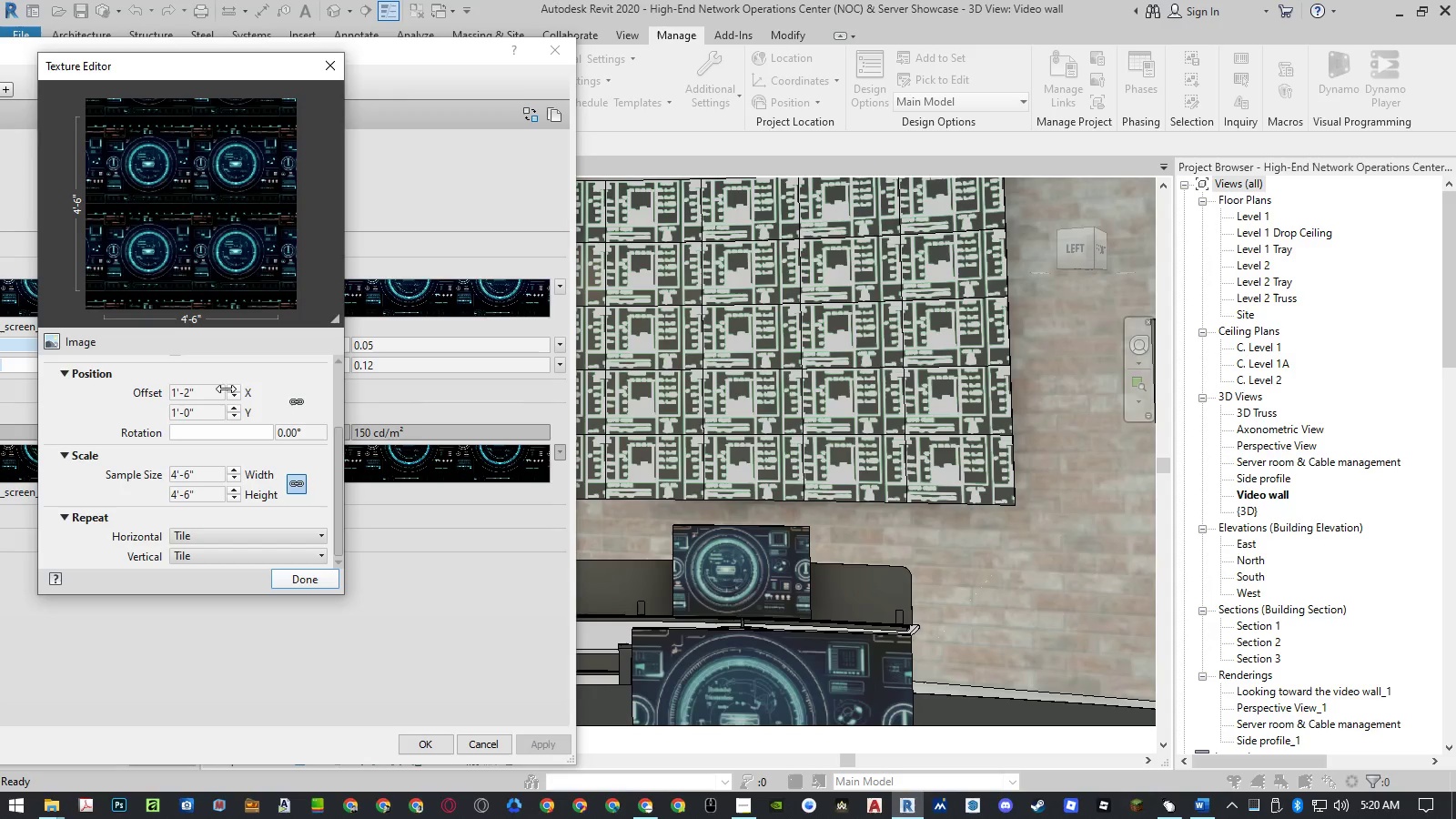 
left_click([216, 390])
 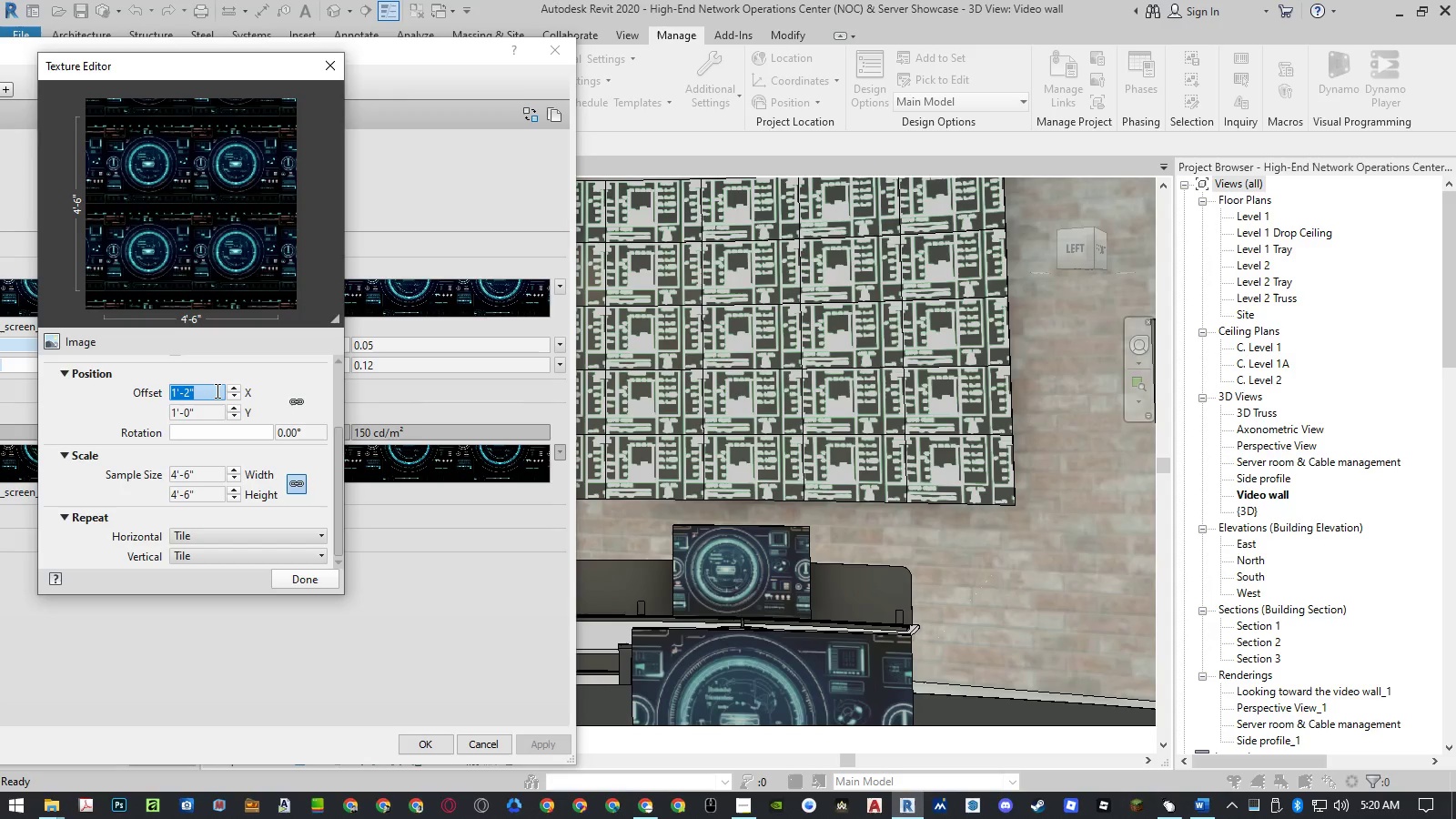 
key(Numpad1)
 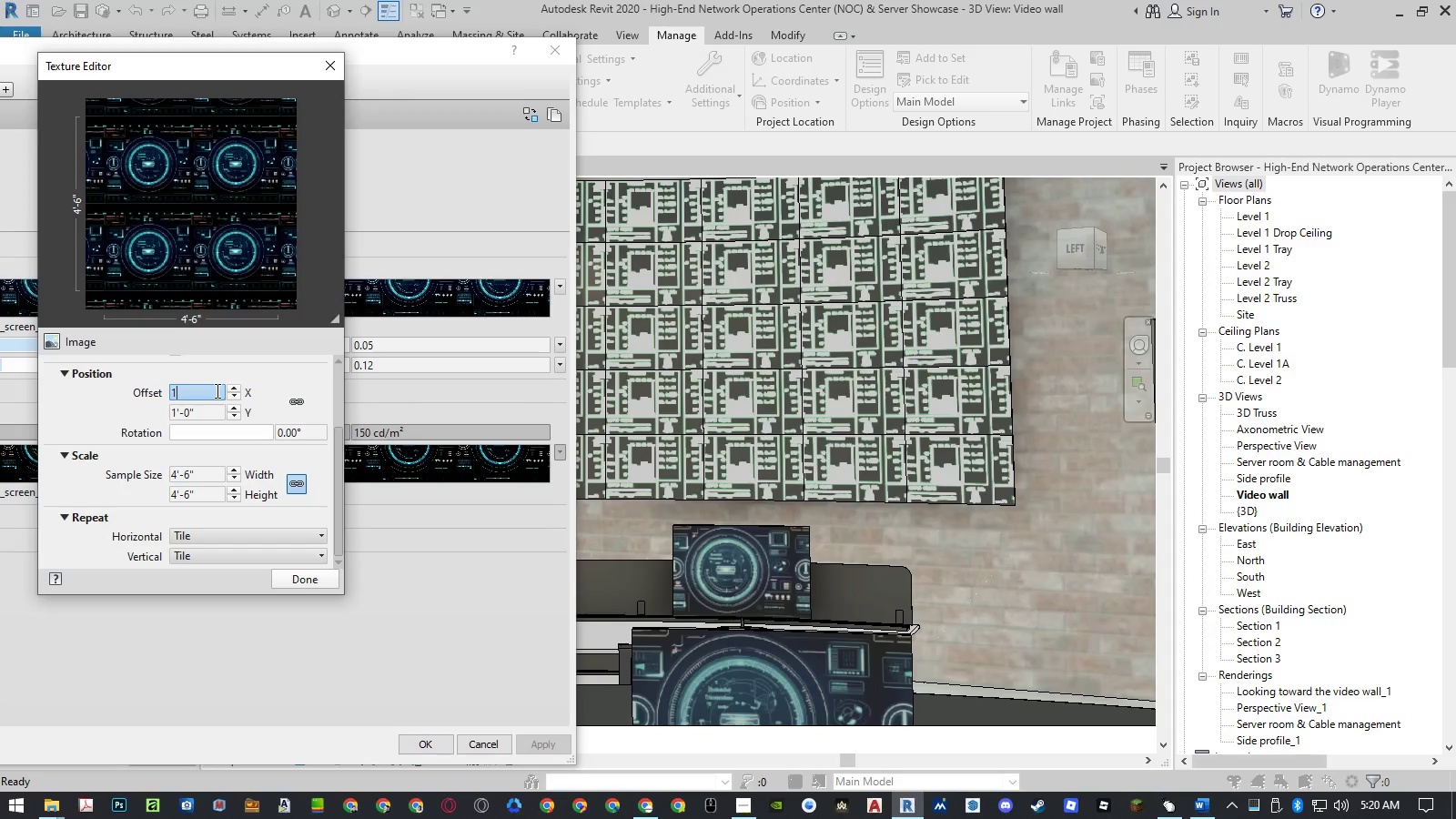 
key(Numpad6)
 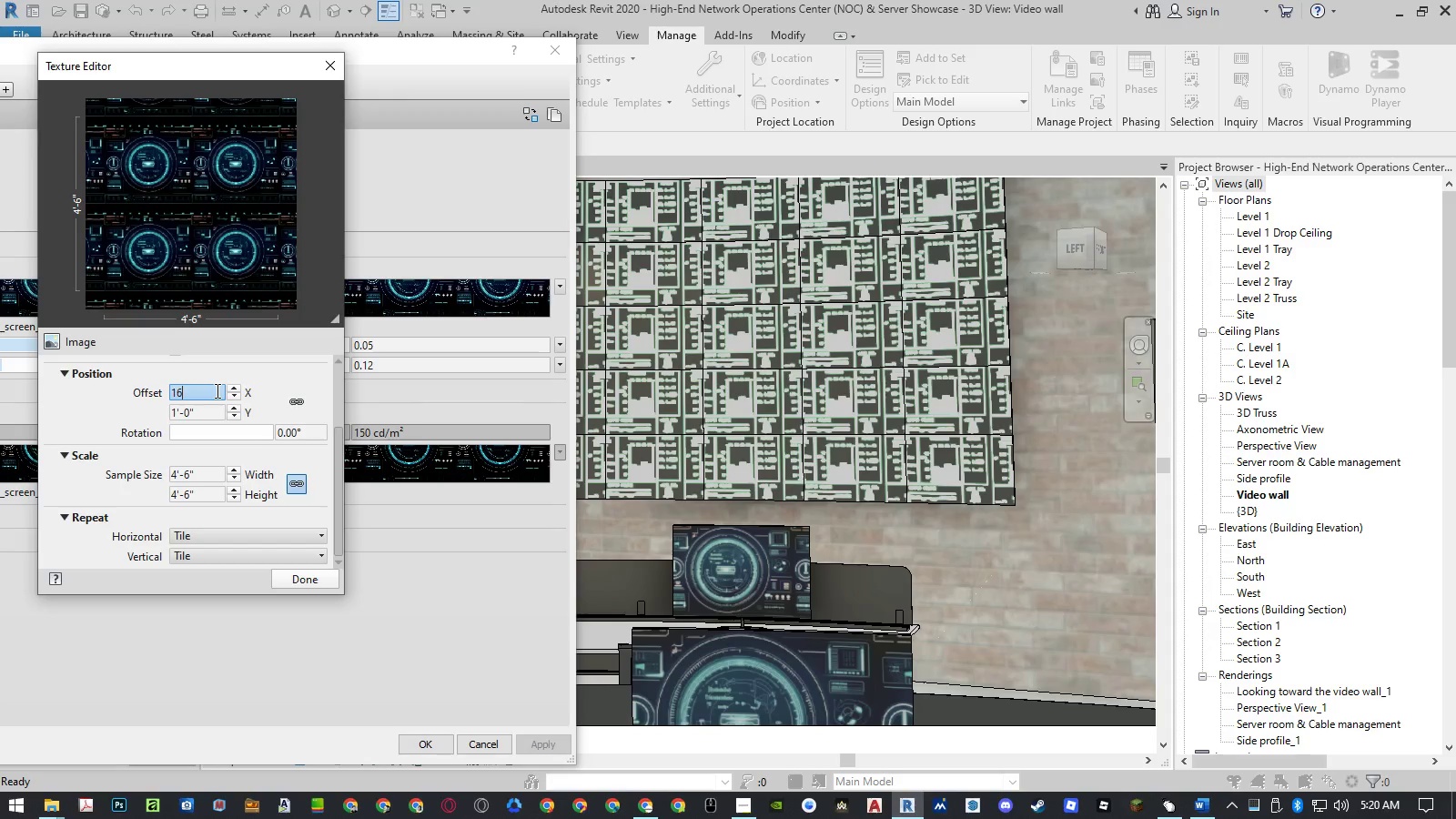 
key(NumpadEnter)
 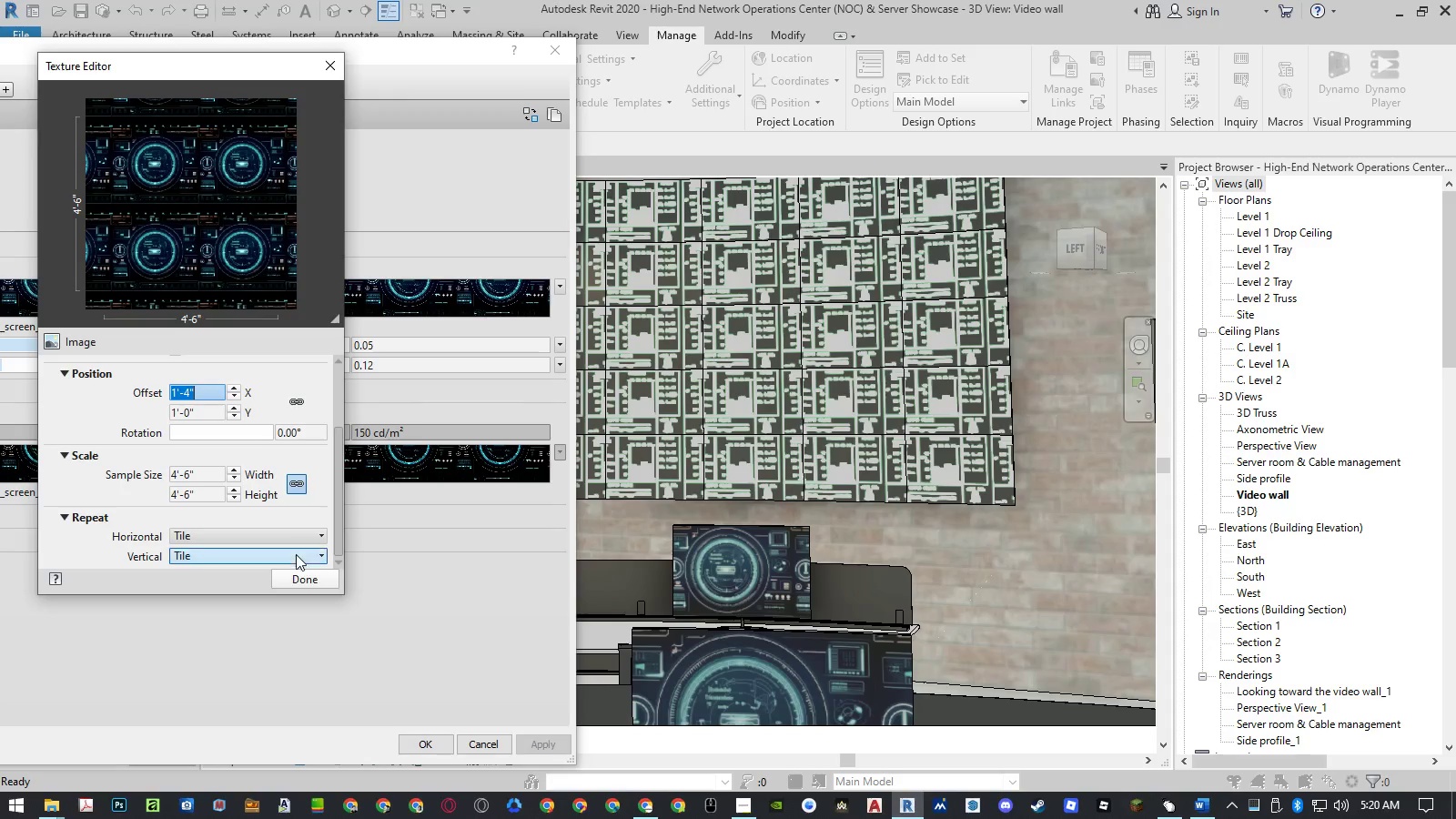 
left_click([300, 575])
 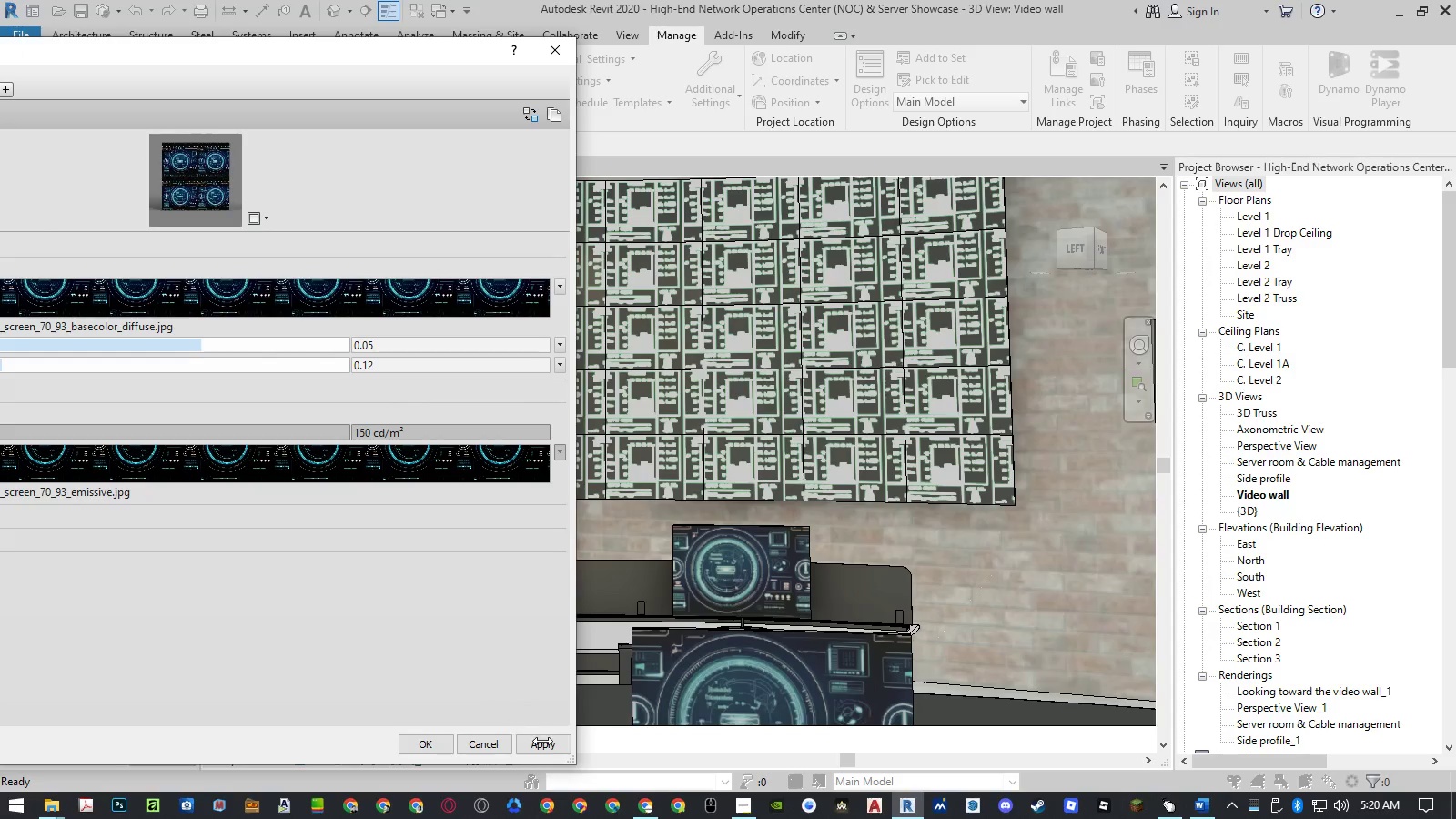 
left_click([542, 741])
 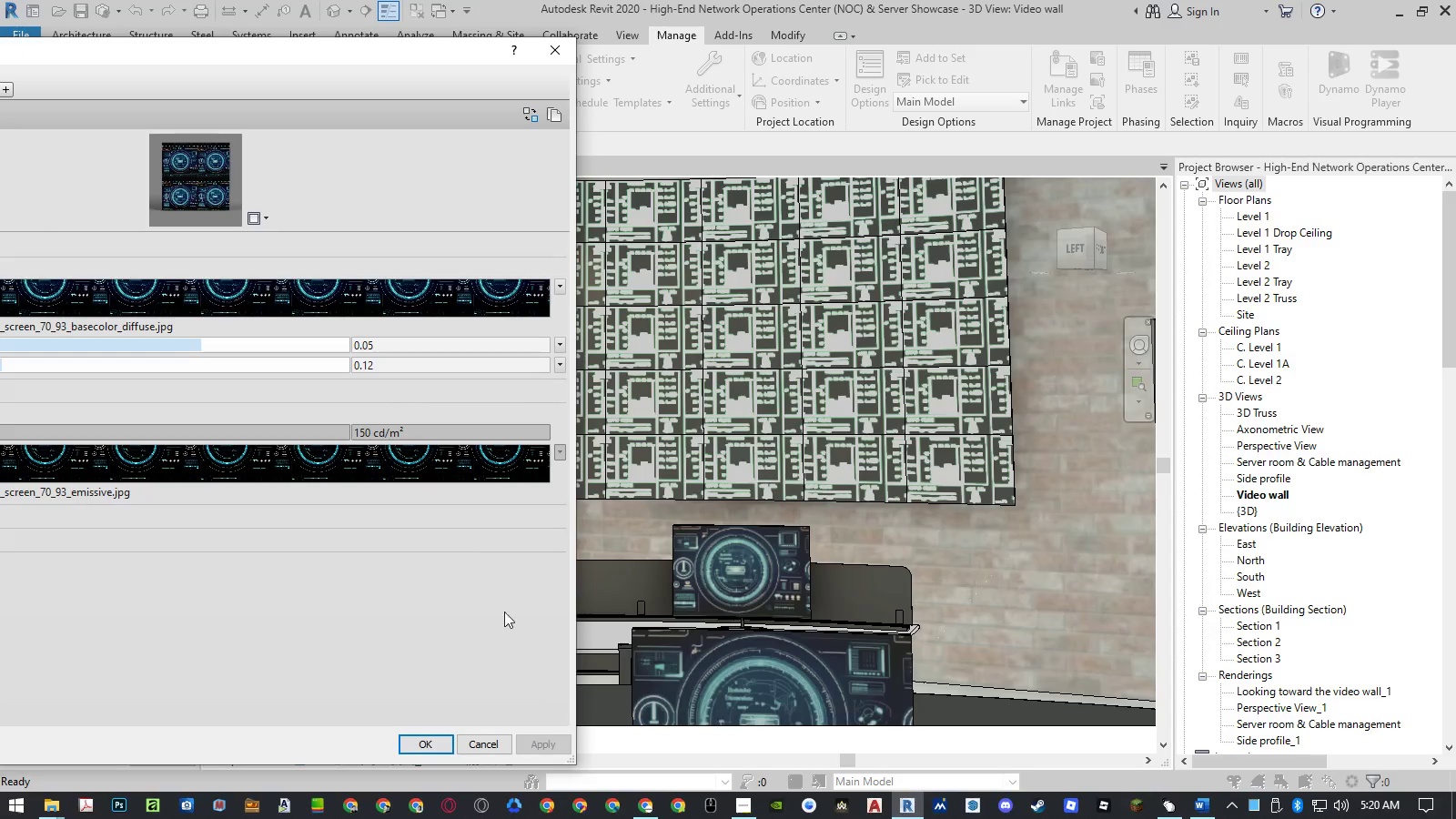 
left_click([338, 296])
 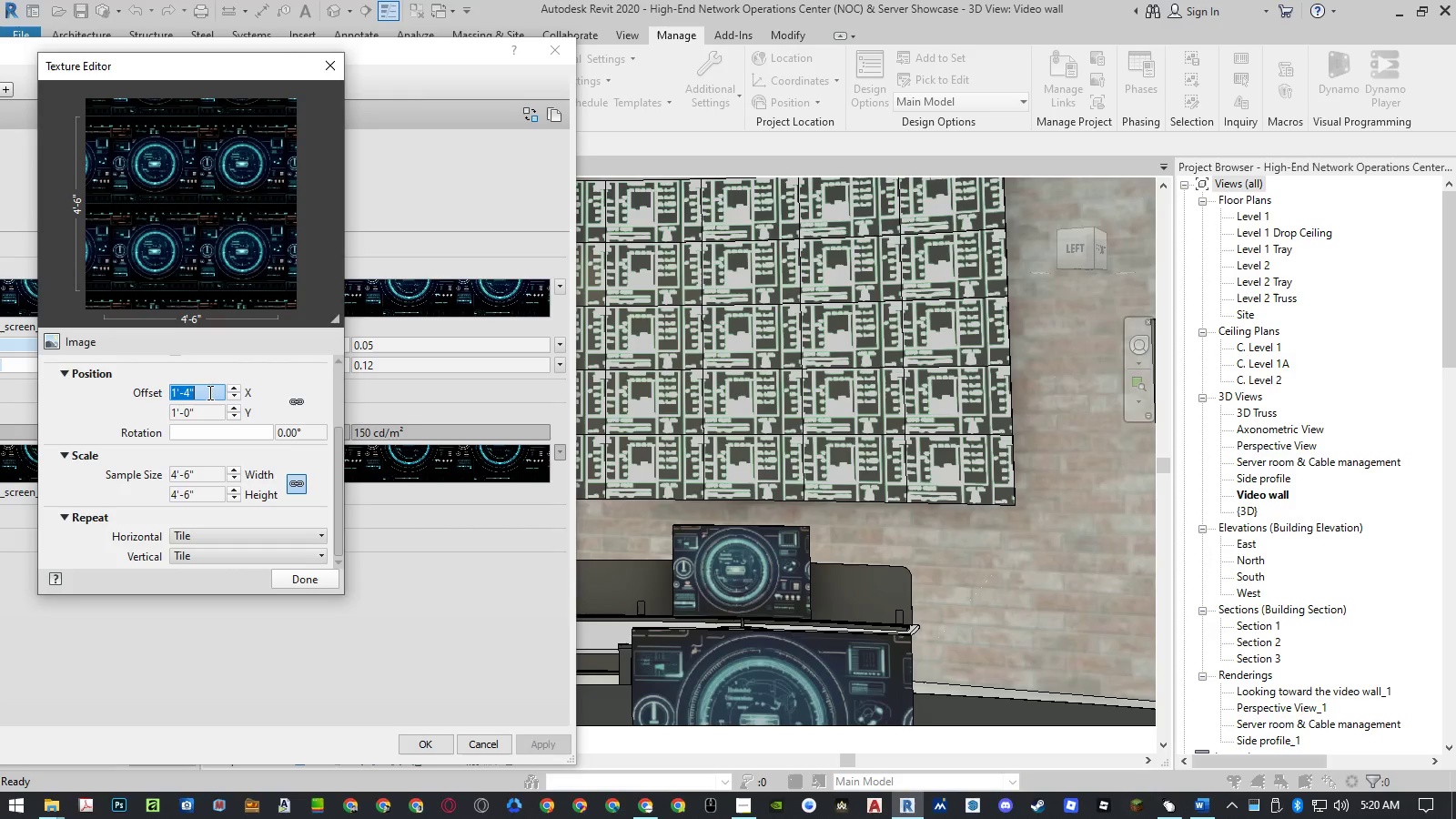 
double_click([189, 394])
 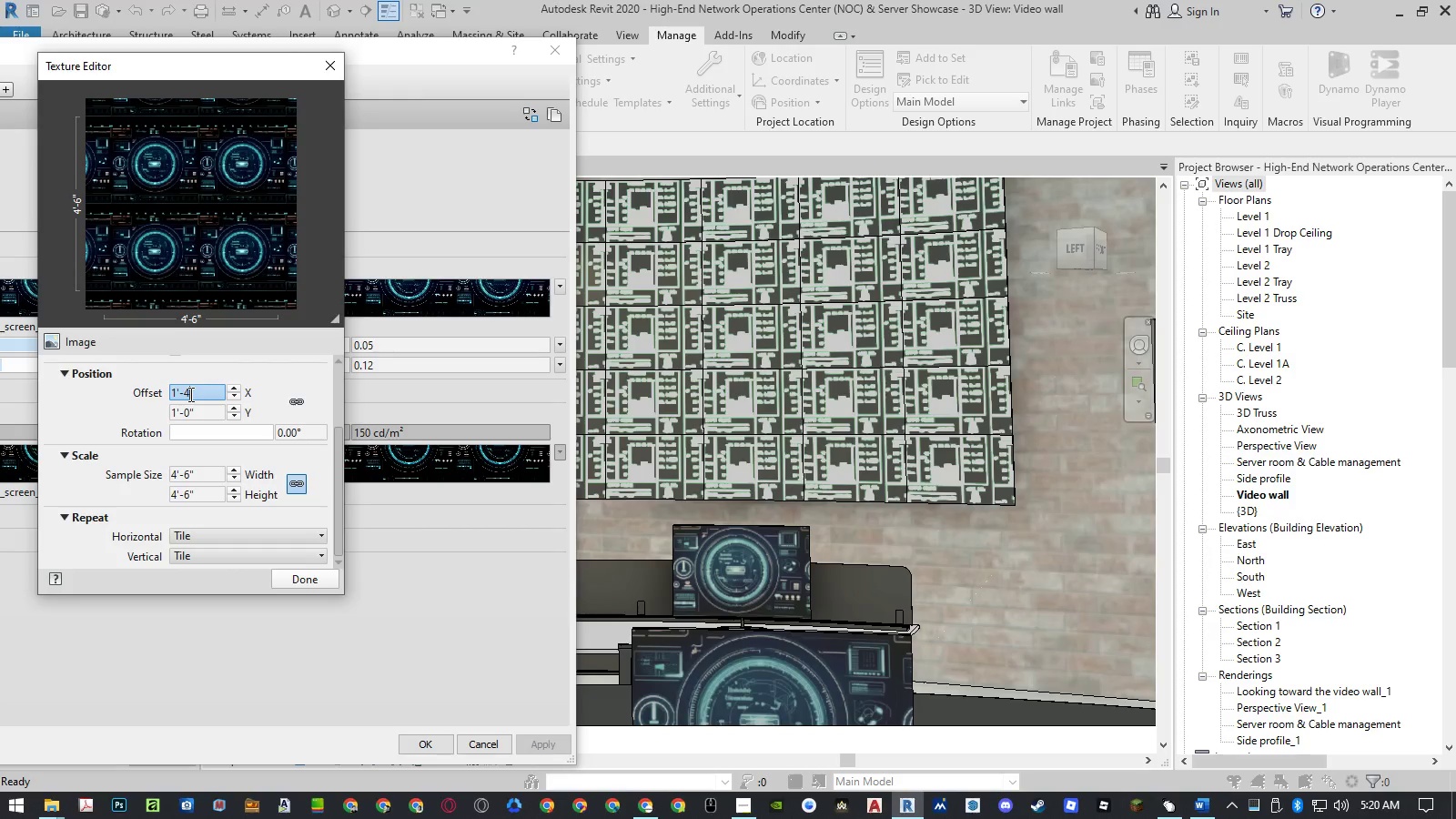 
key(Backspace)
 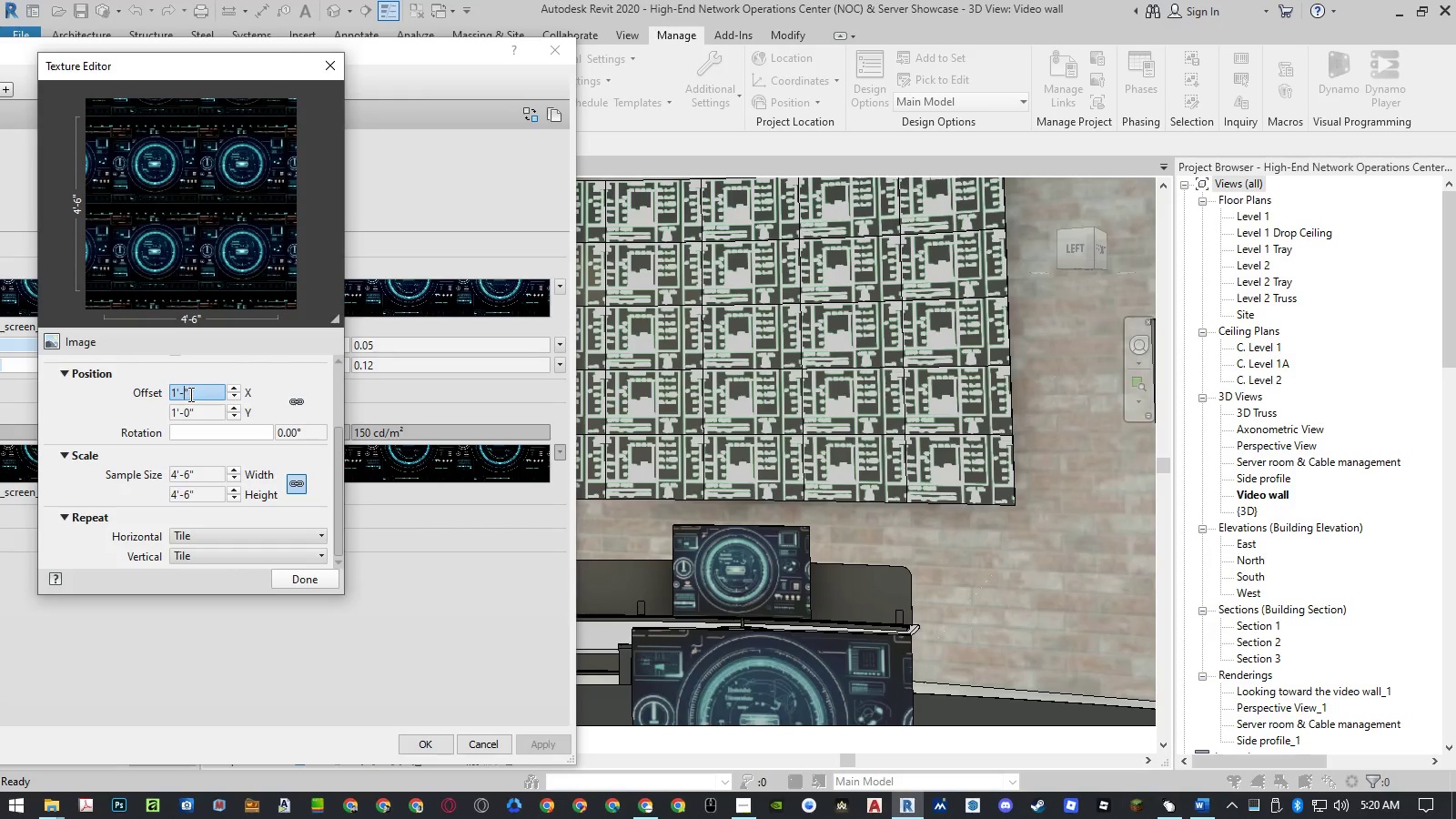 
key(Numpad5)
 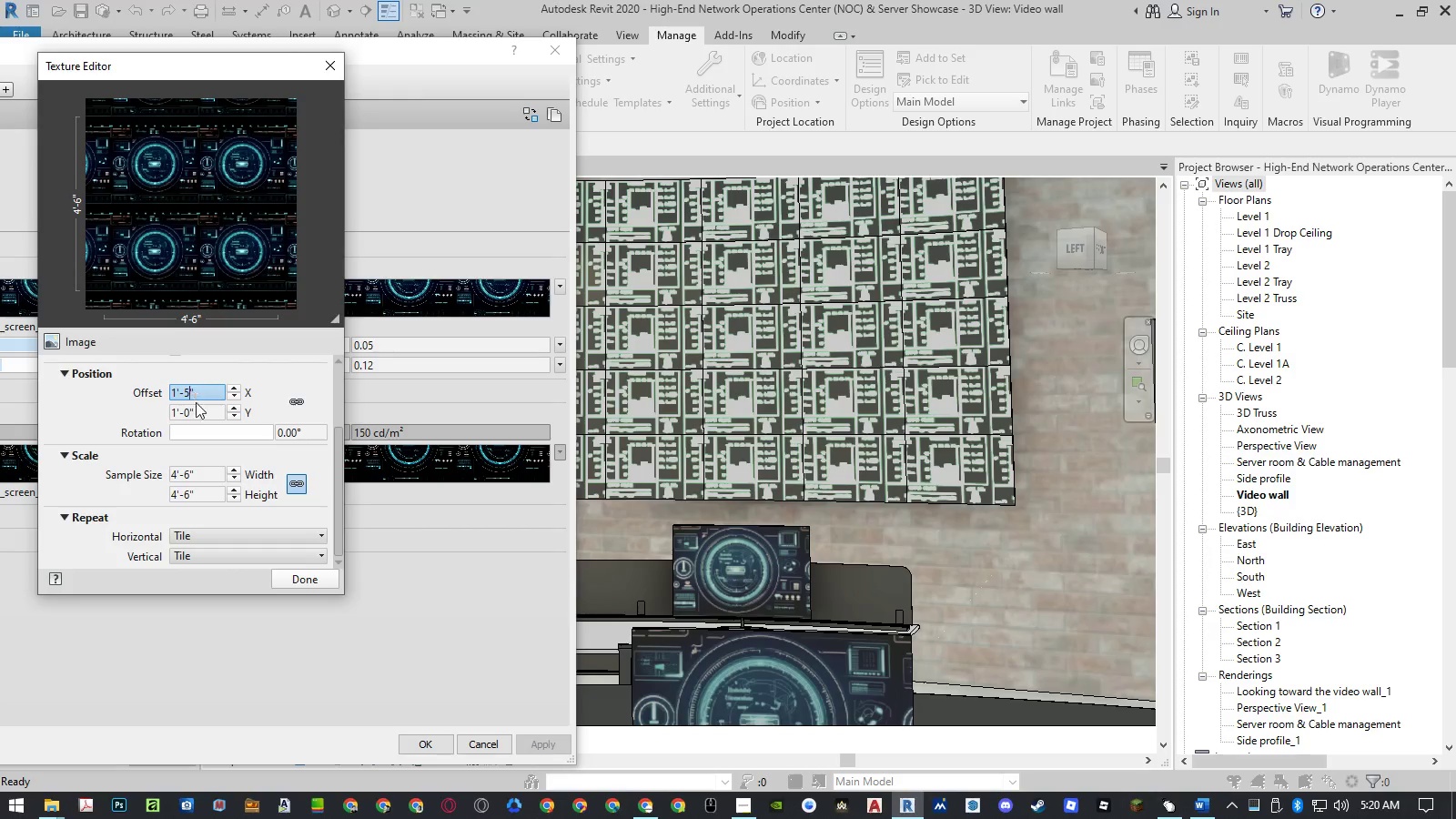 
key(NumpadEnter)
 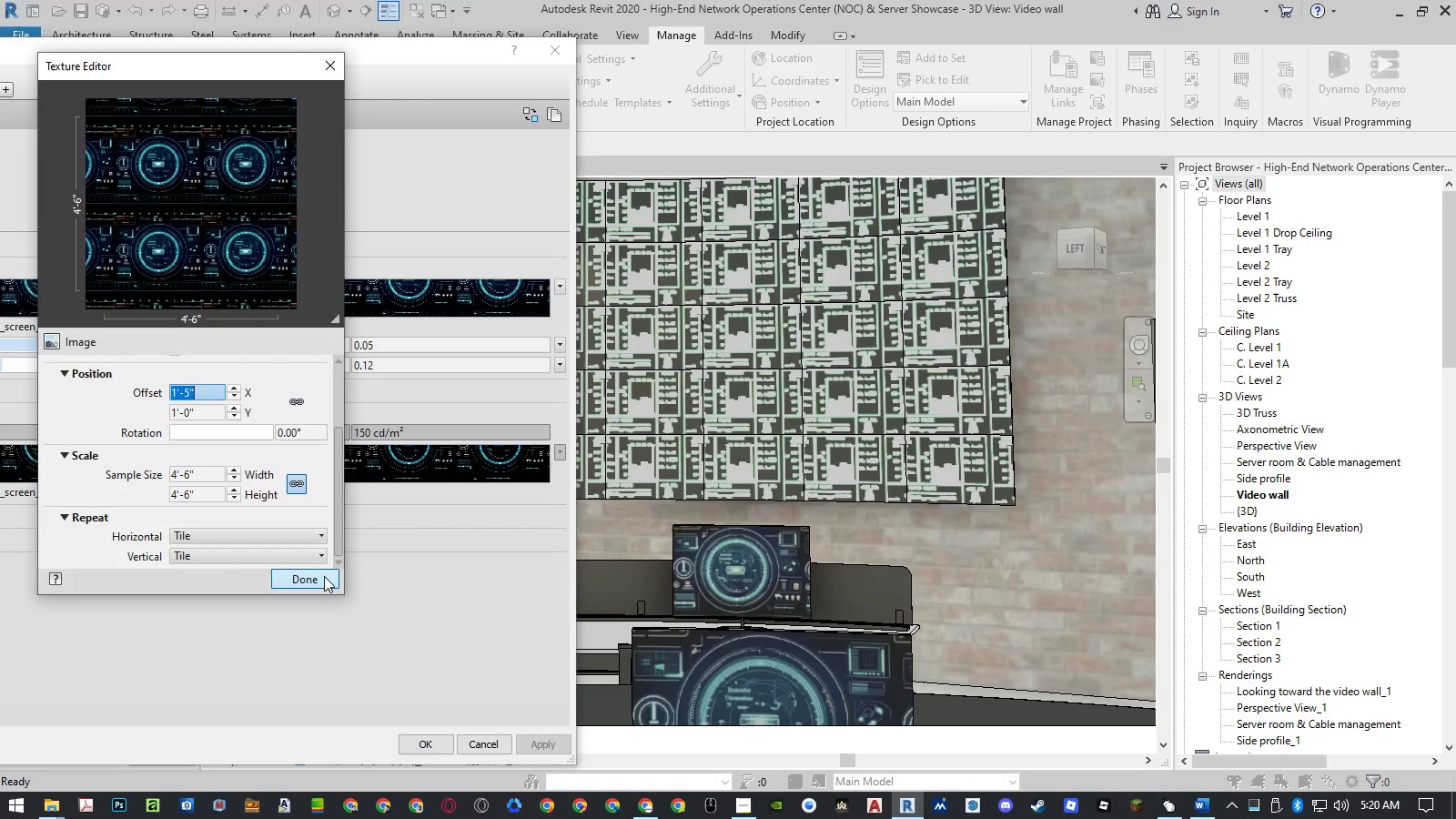 
left_click([323, 581])
 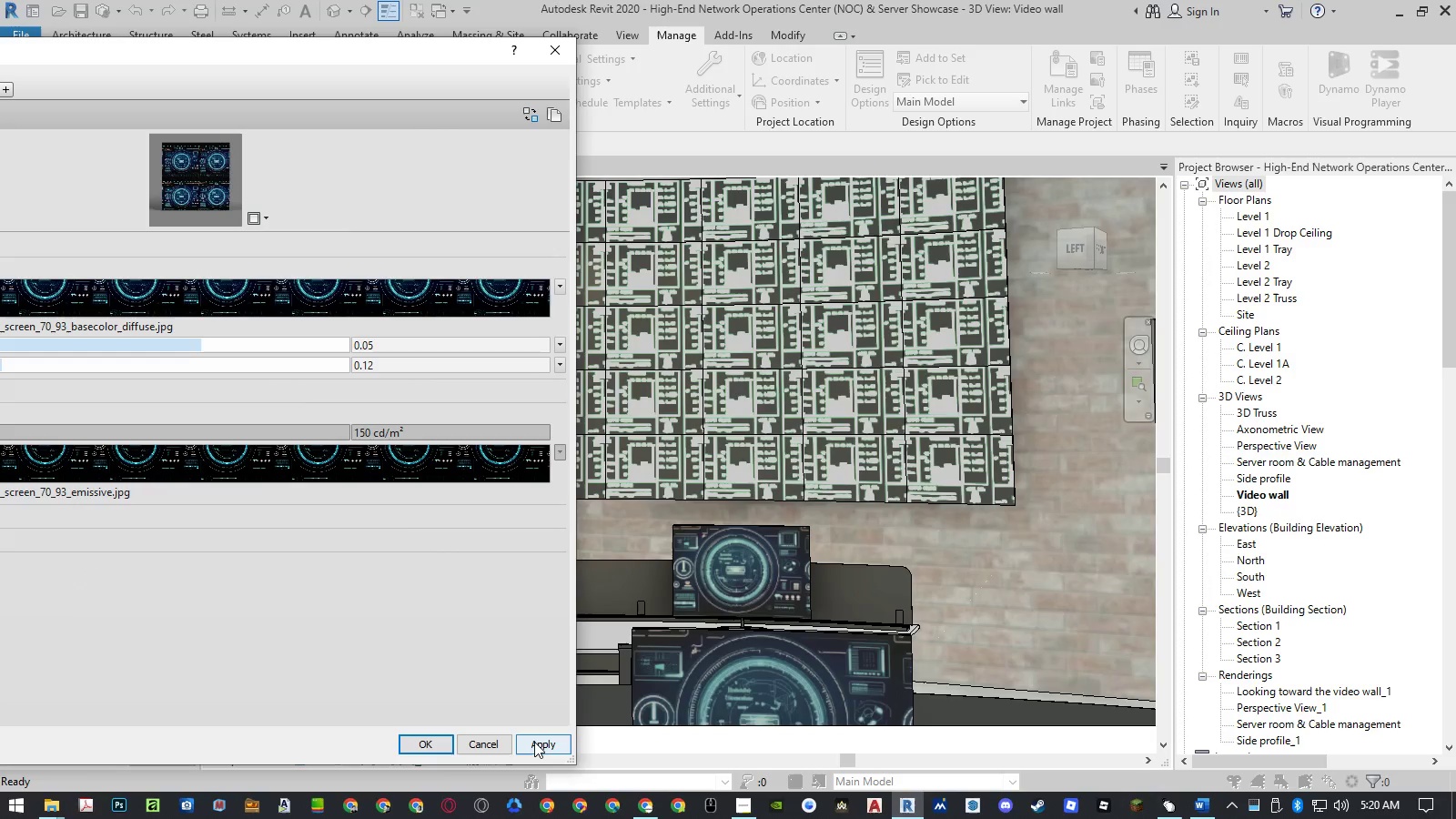 
left_click([534, 742])
 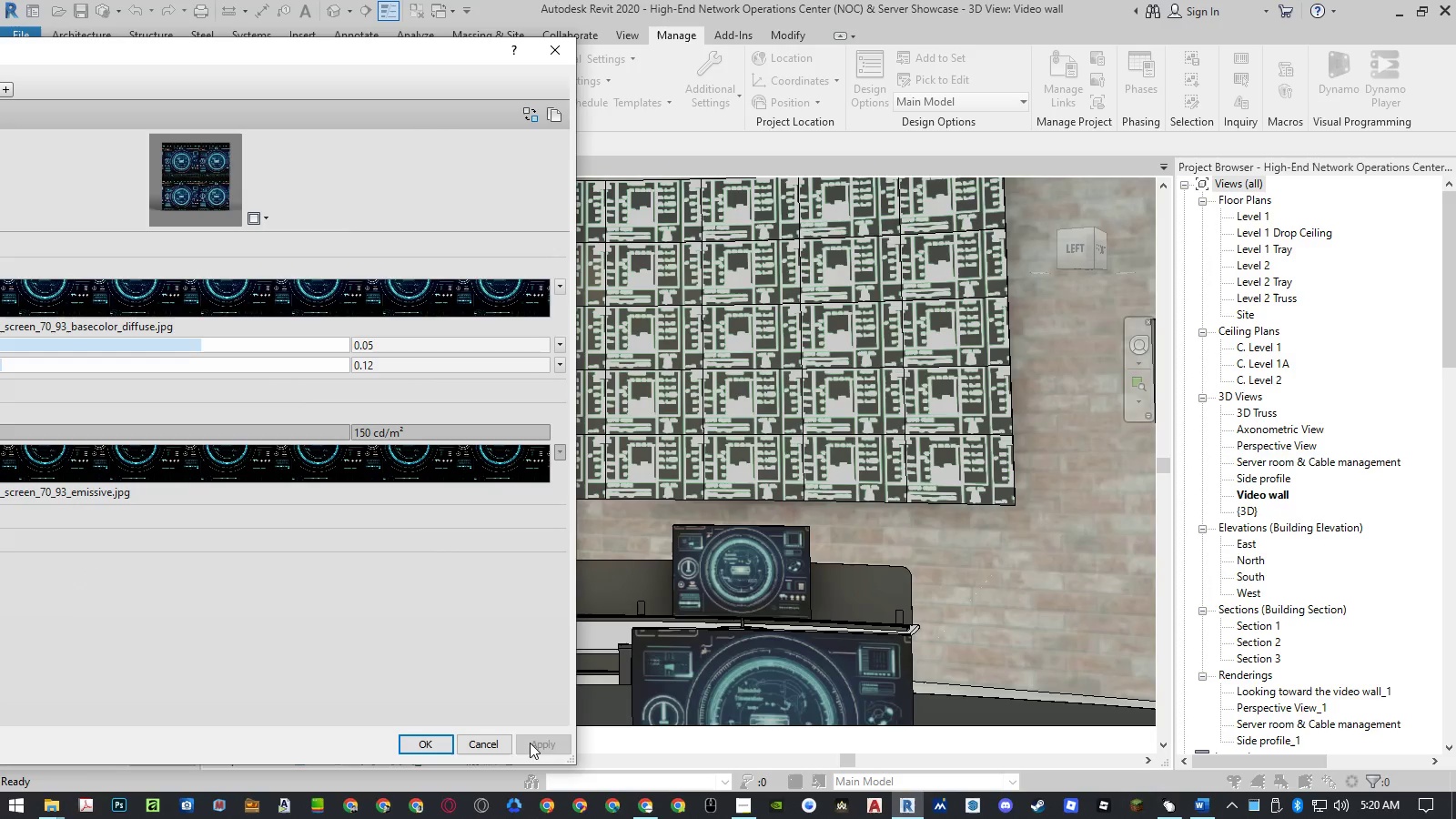 
left_click([427, 738])
 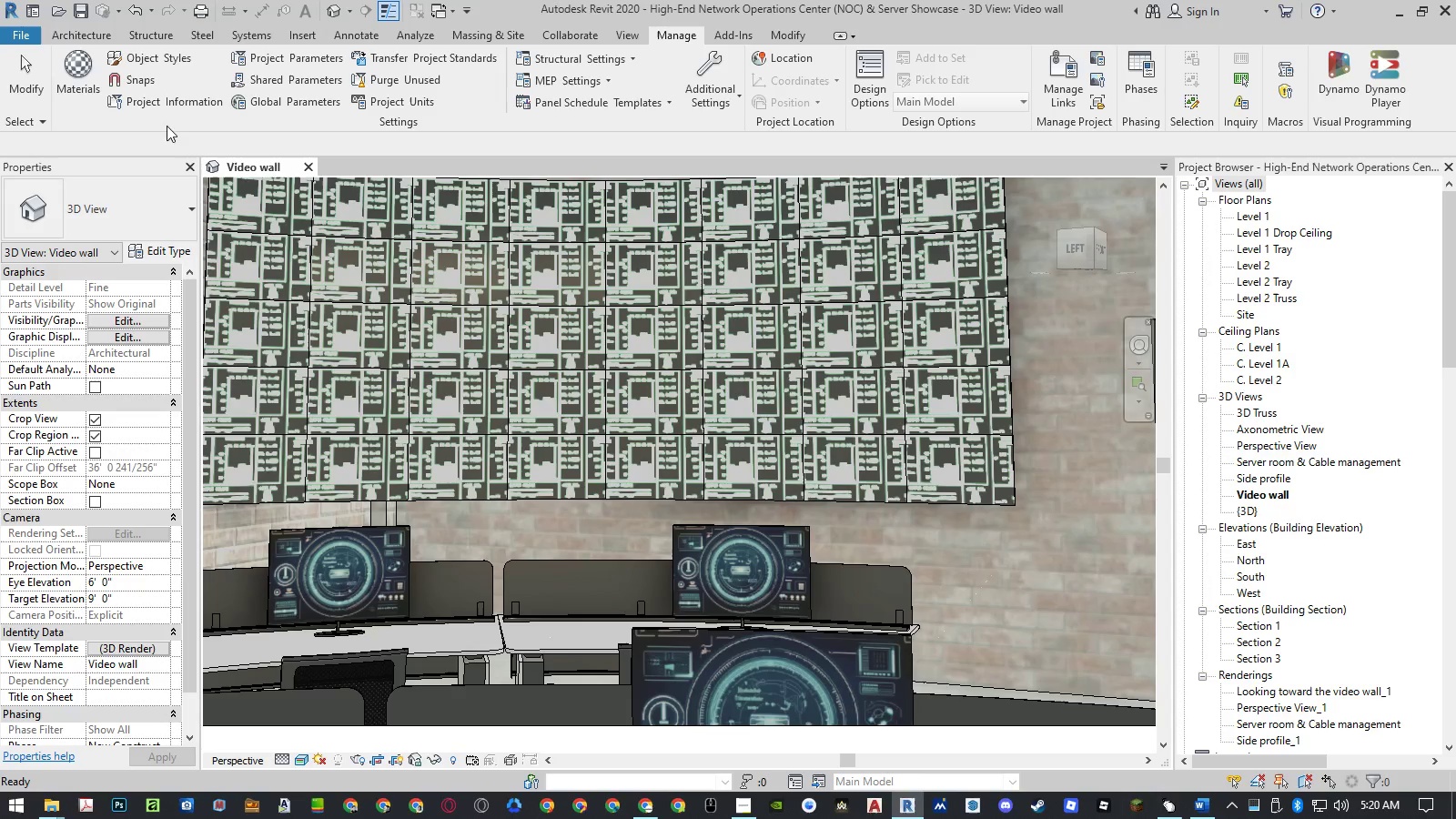 
left_click([83, 86])
 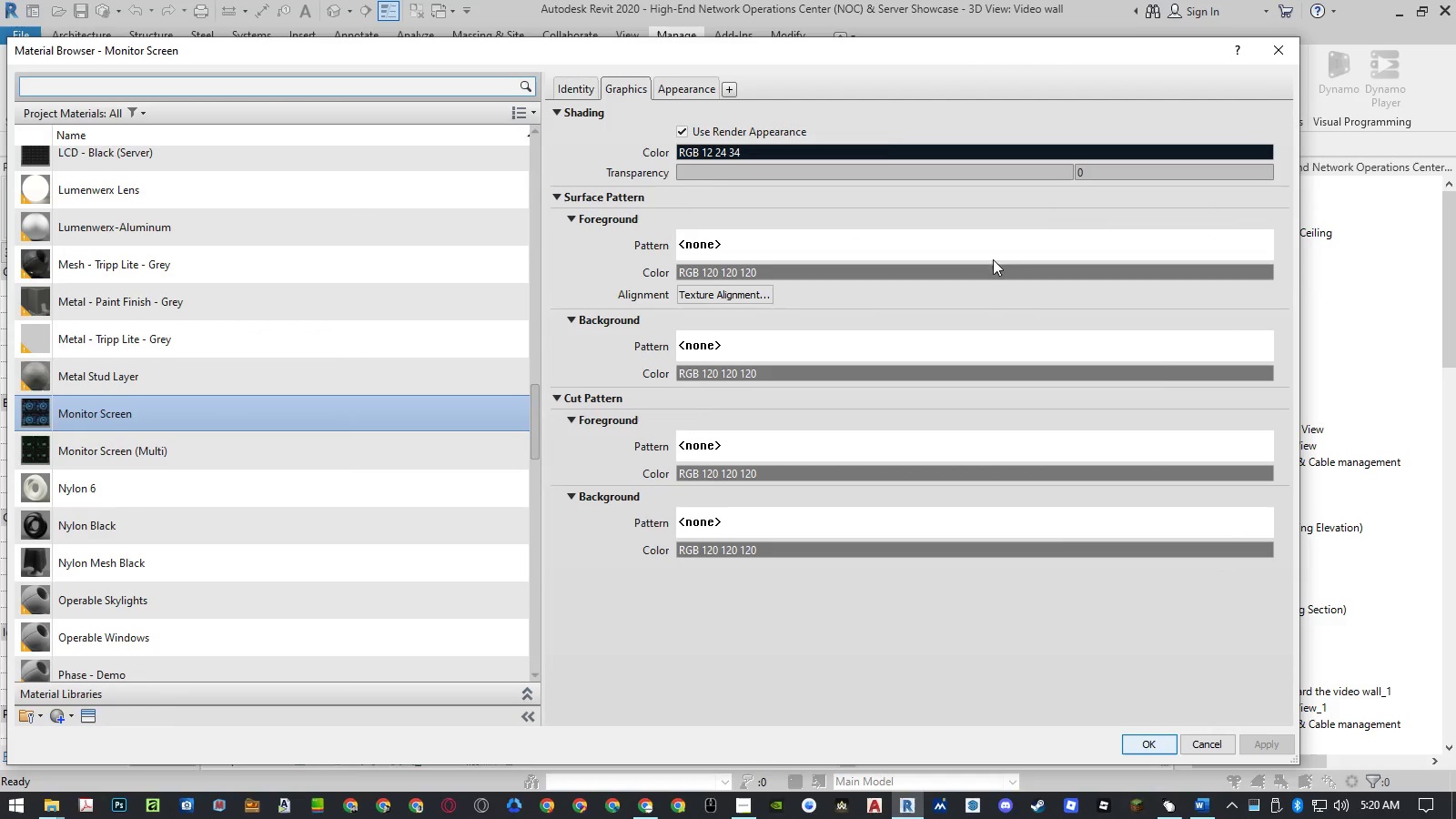 
left_click([698, 87])
 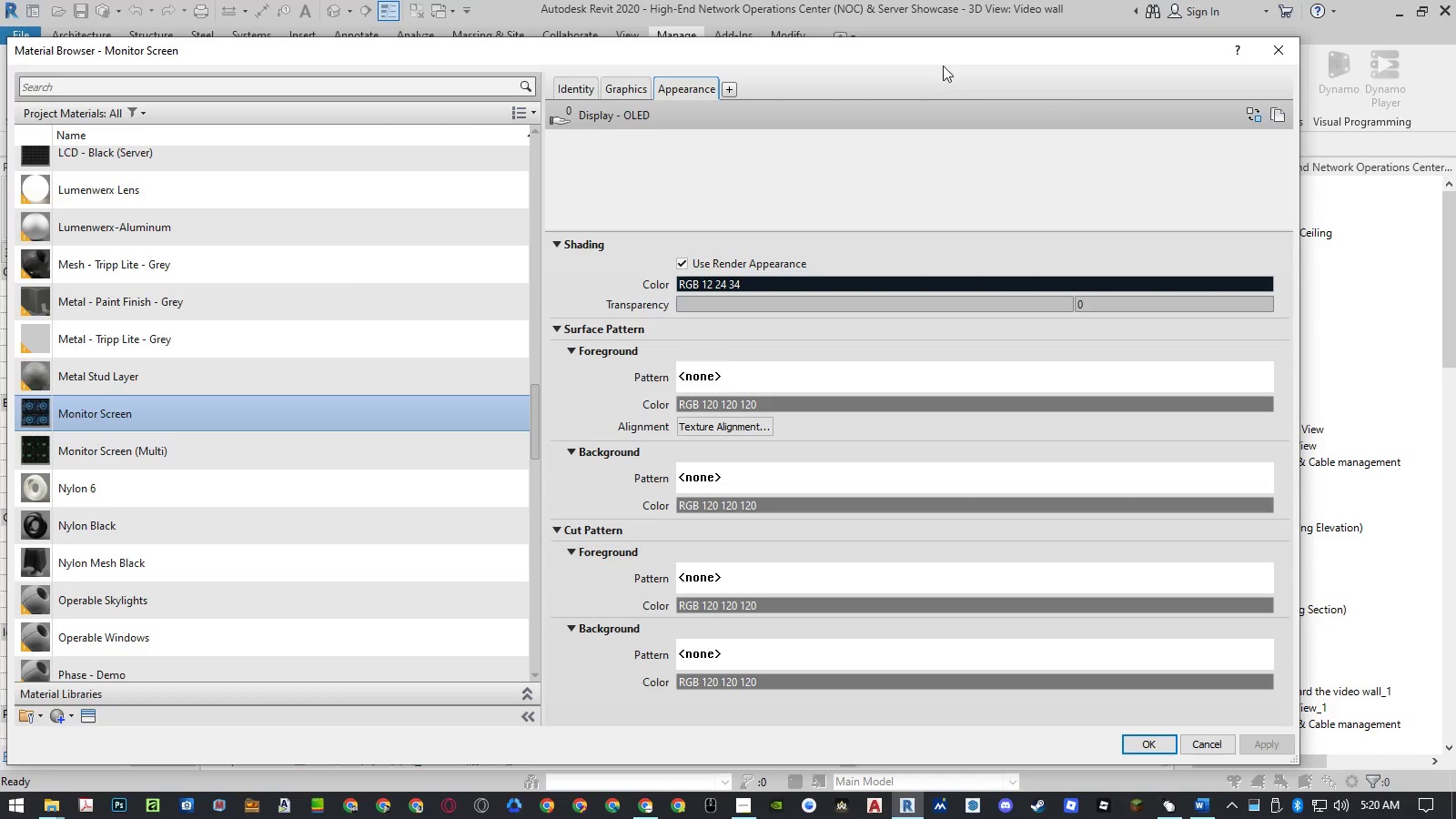 
left_click_drag(start_coordinate=[949, 55], to_coordinate=[288, 70])
 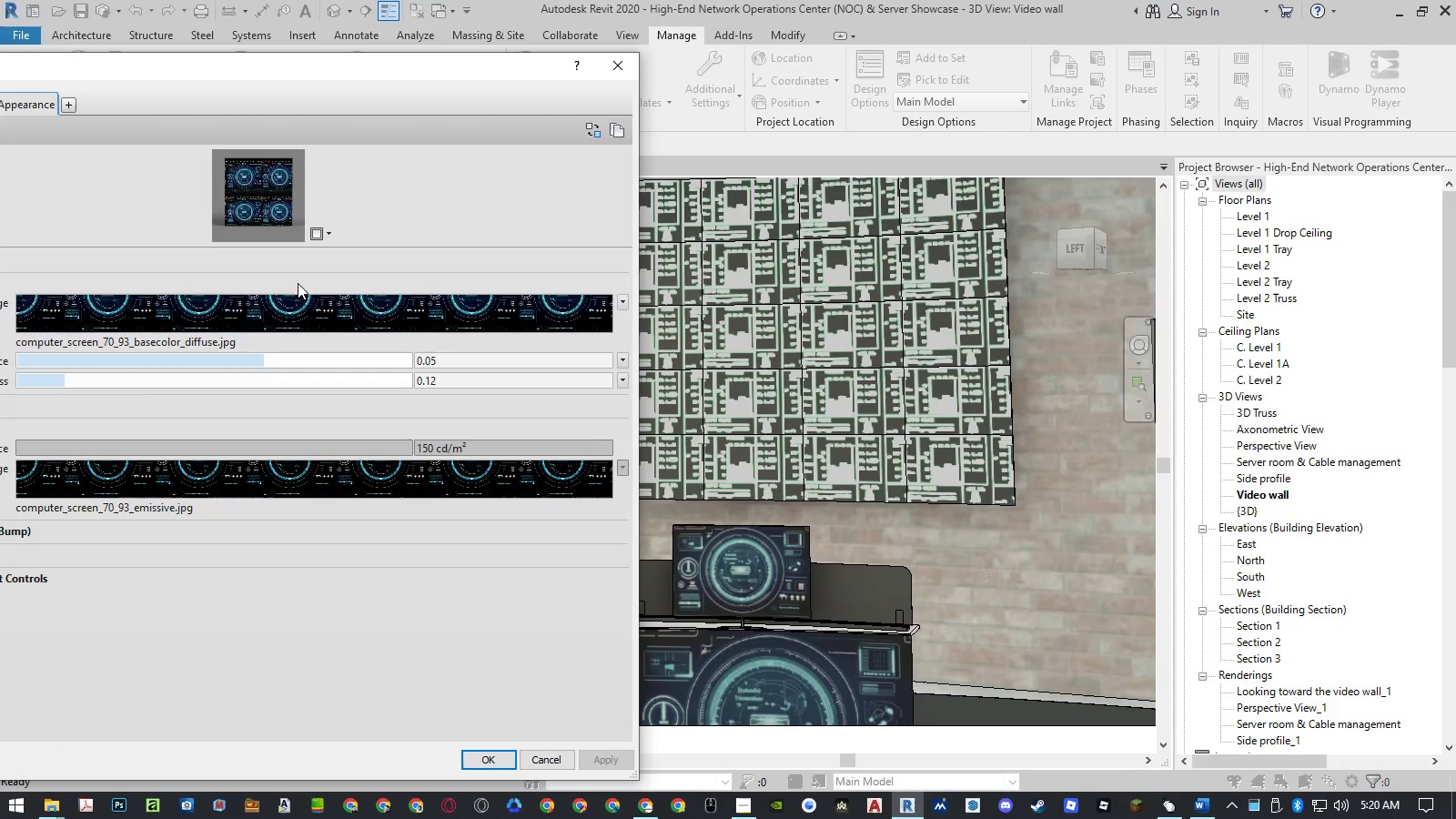 
left_click([294, 314])
 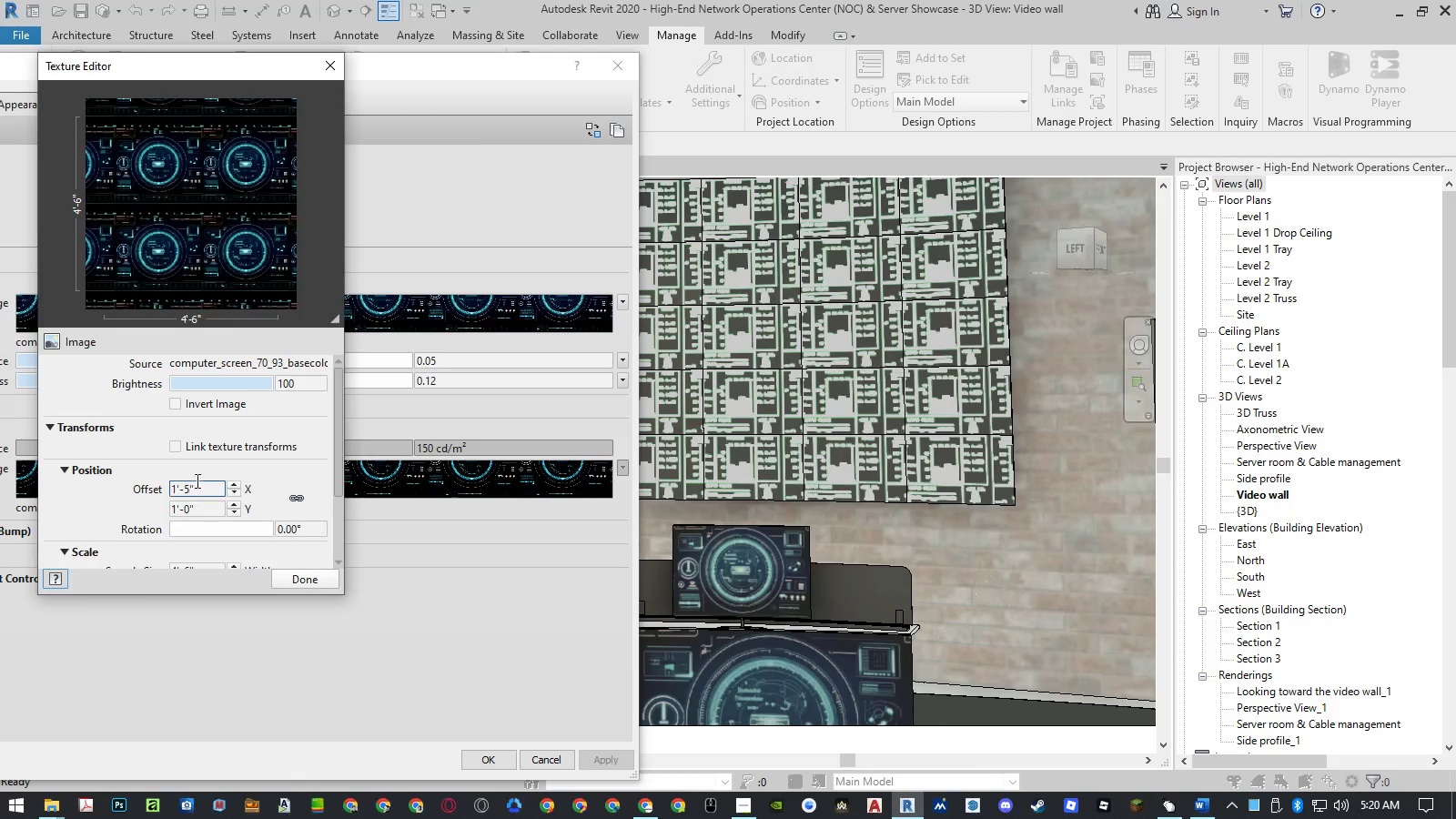 
scroll: coordinate [123, 460], scroll_direction: down, amount: 2.0
 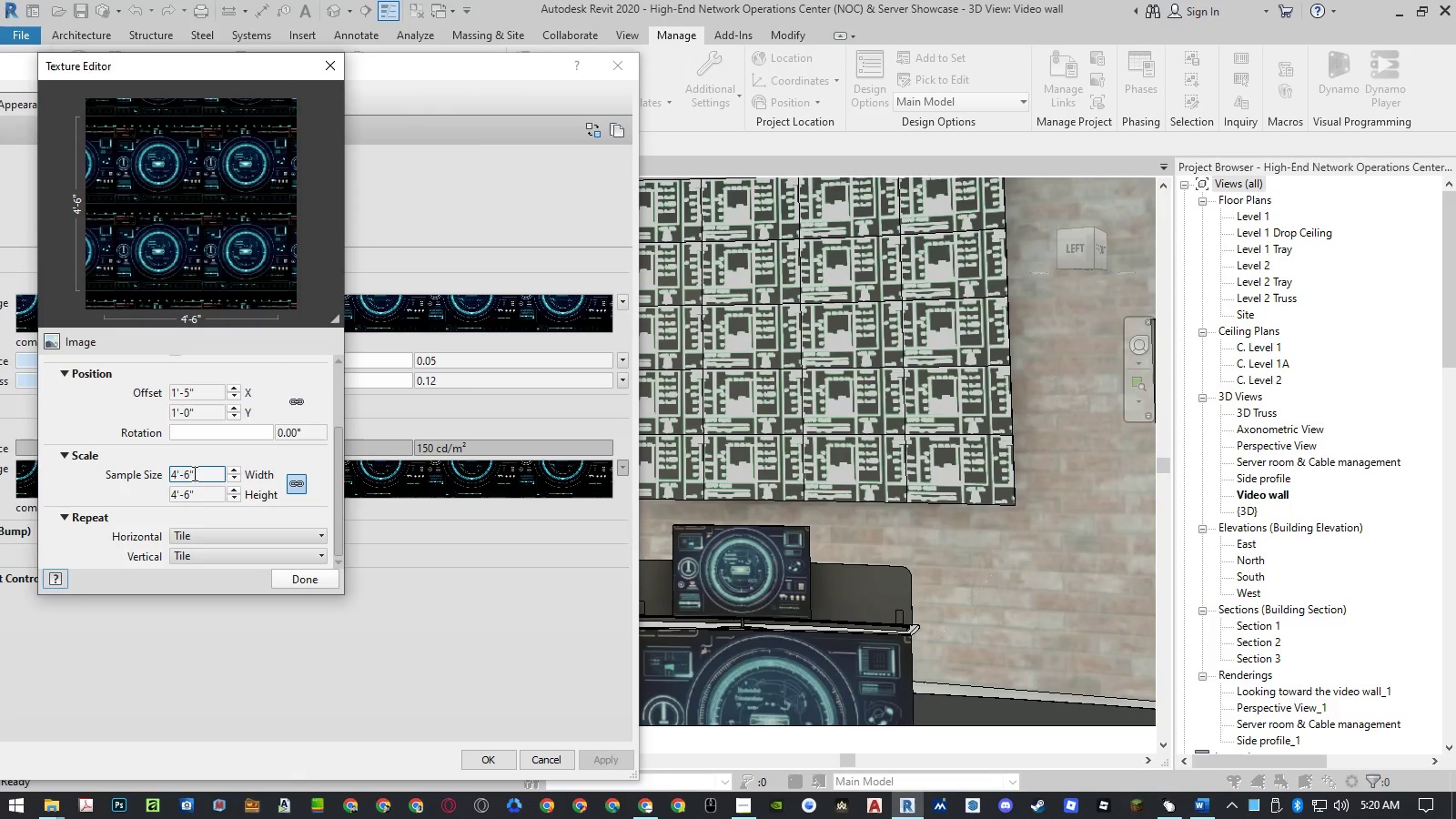 
double_click([193, 474])
 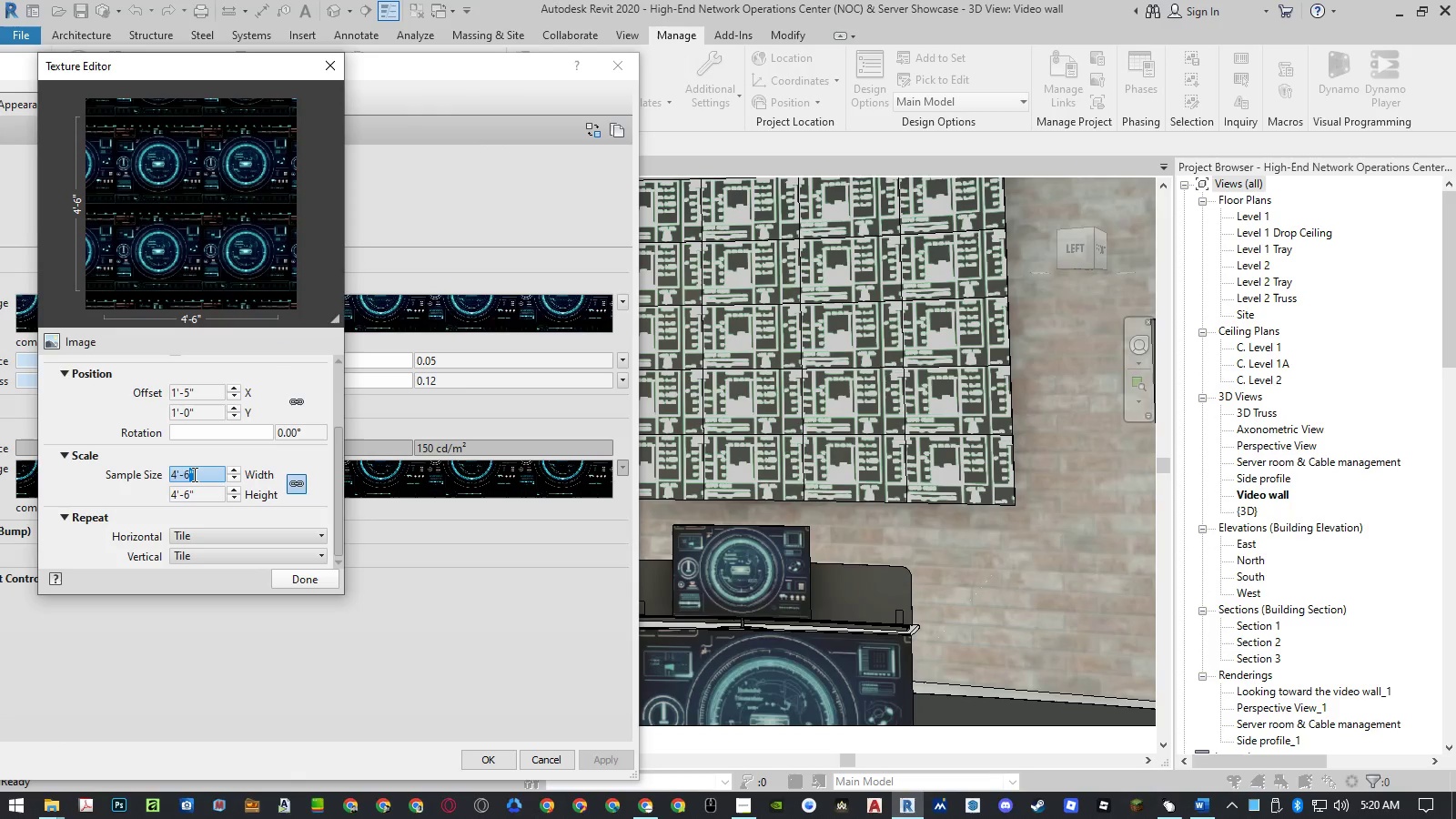 
triple_click([193, 474])
 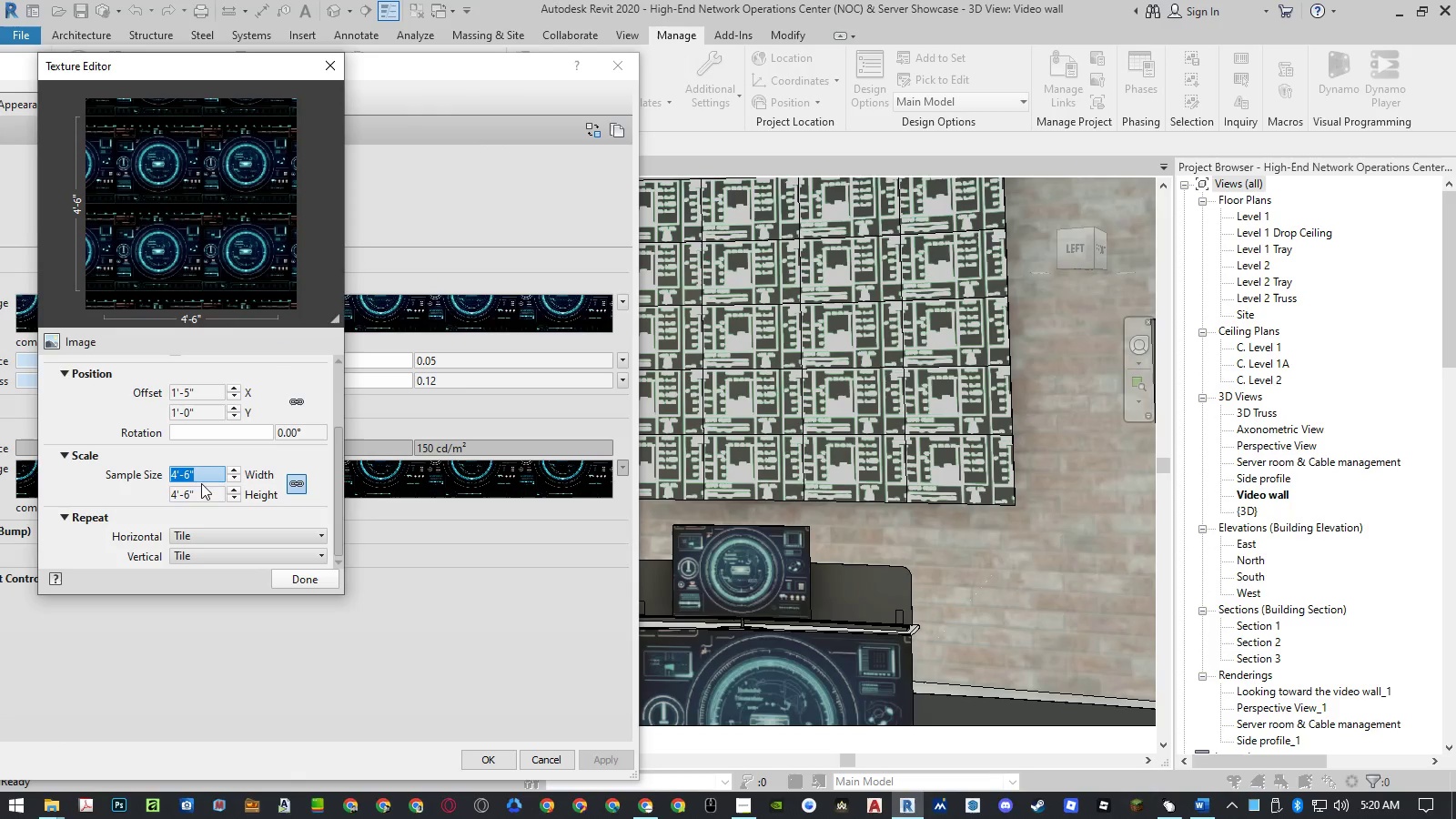 
key(Control+ControlLeft)
 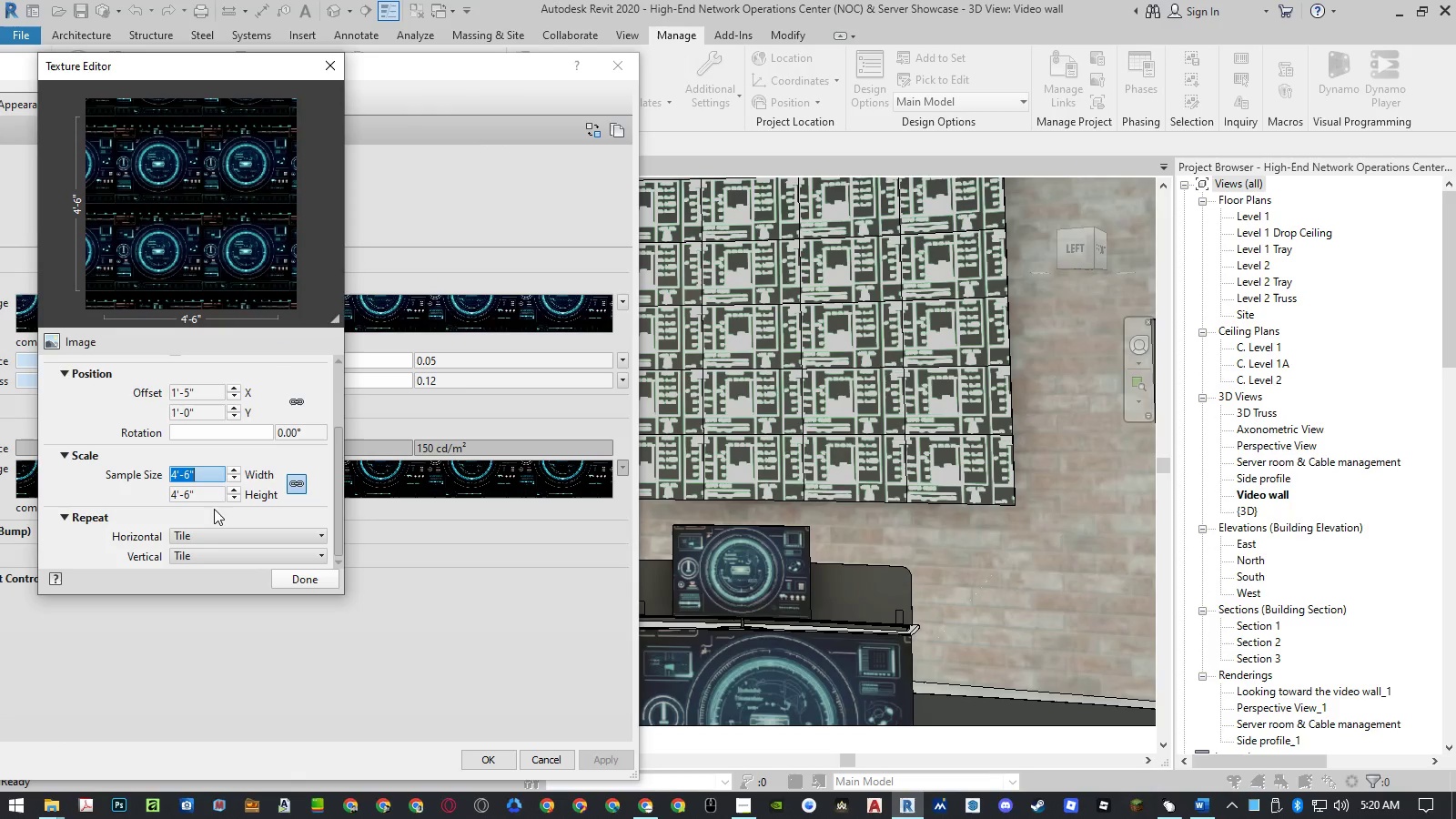 
key(Control+C)
 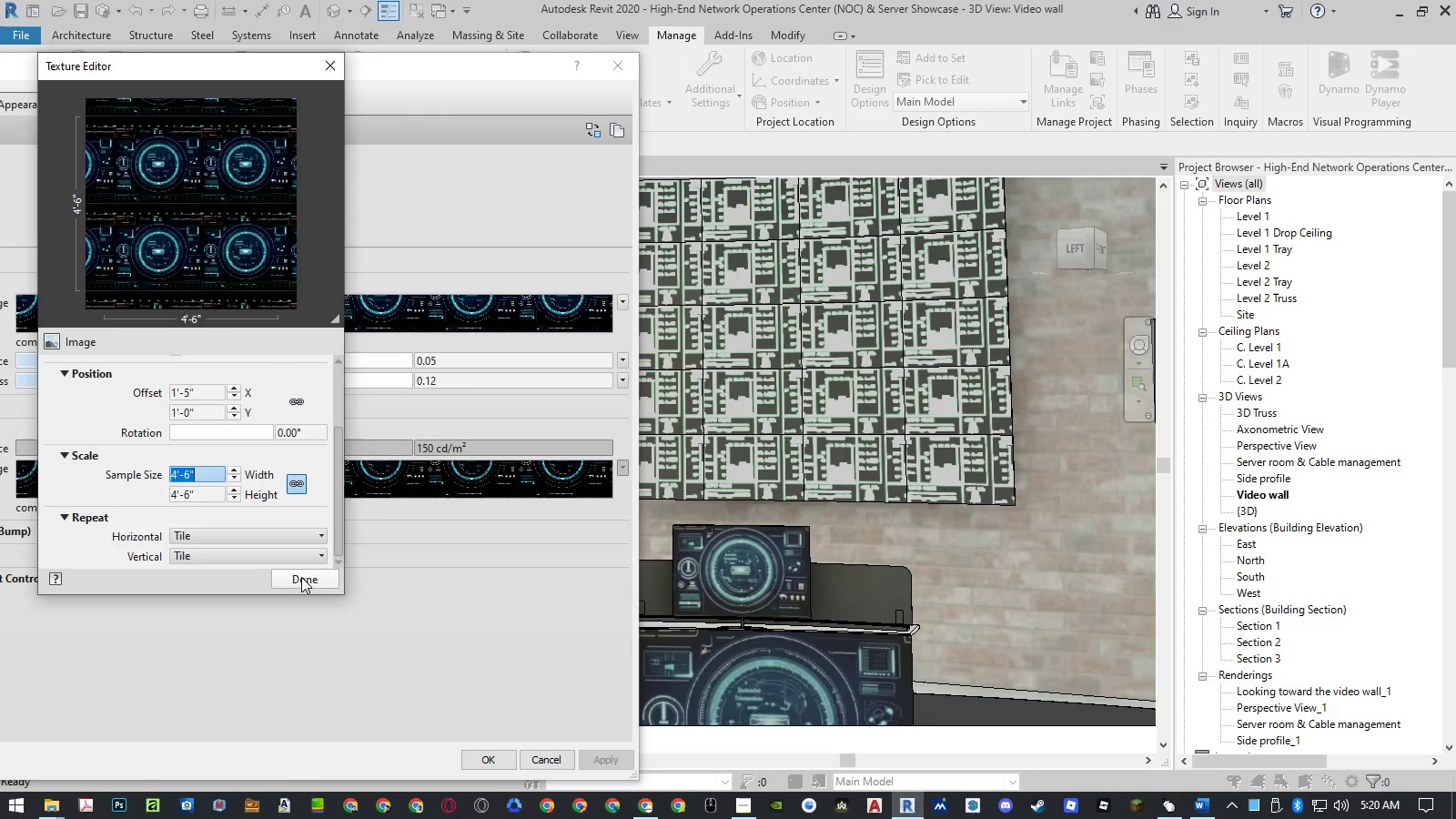 
left_click([302, 577])
 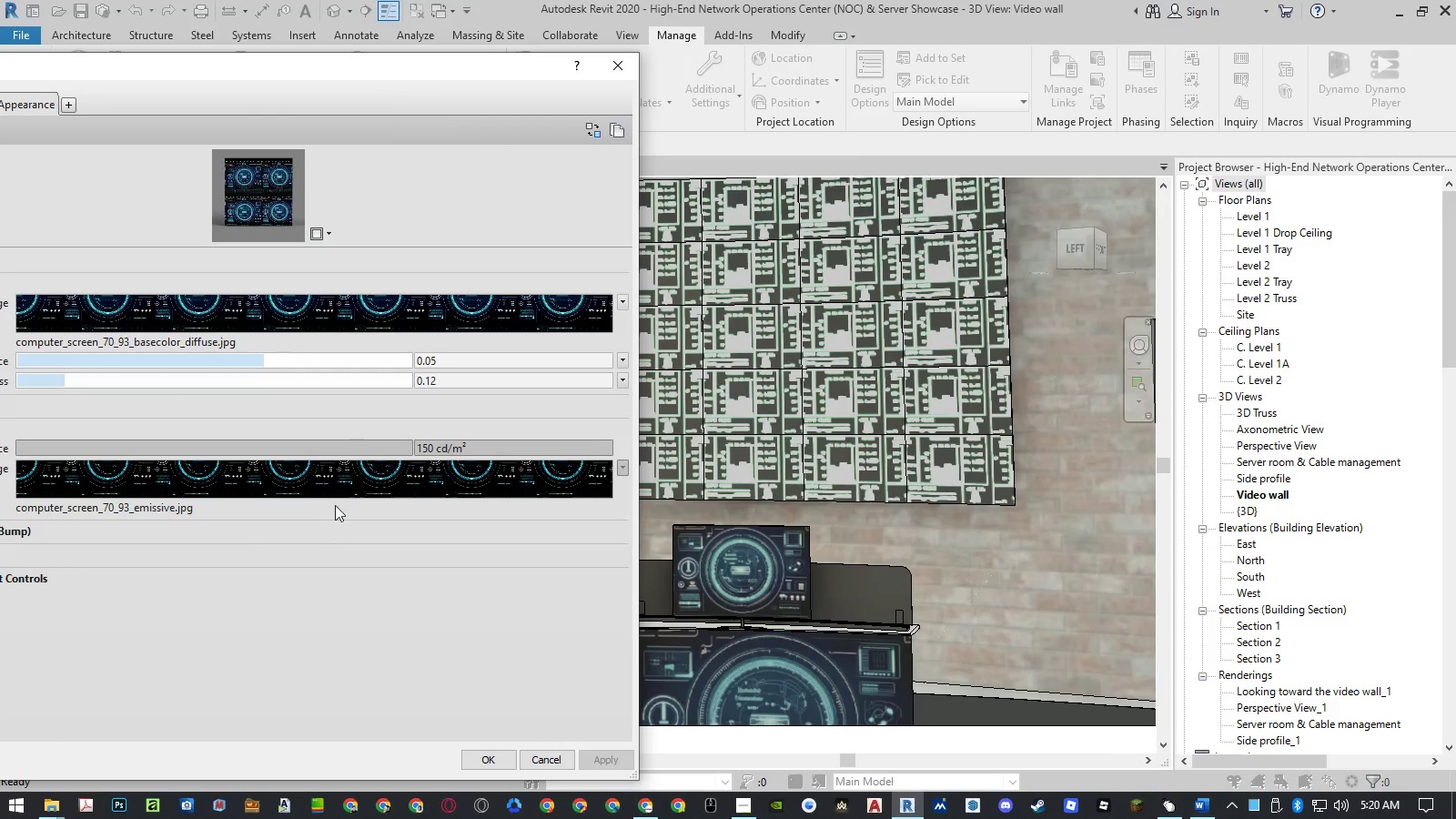 
mouse_move([359, 490])
 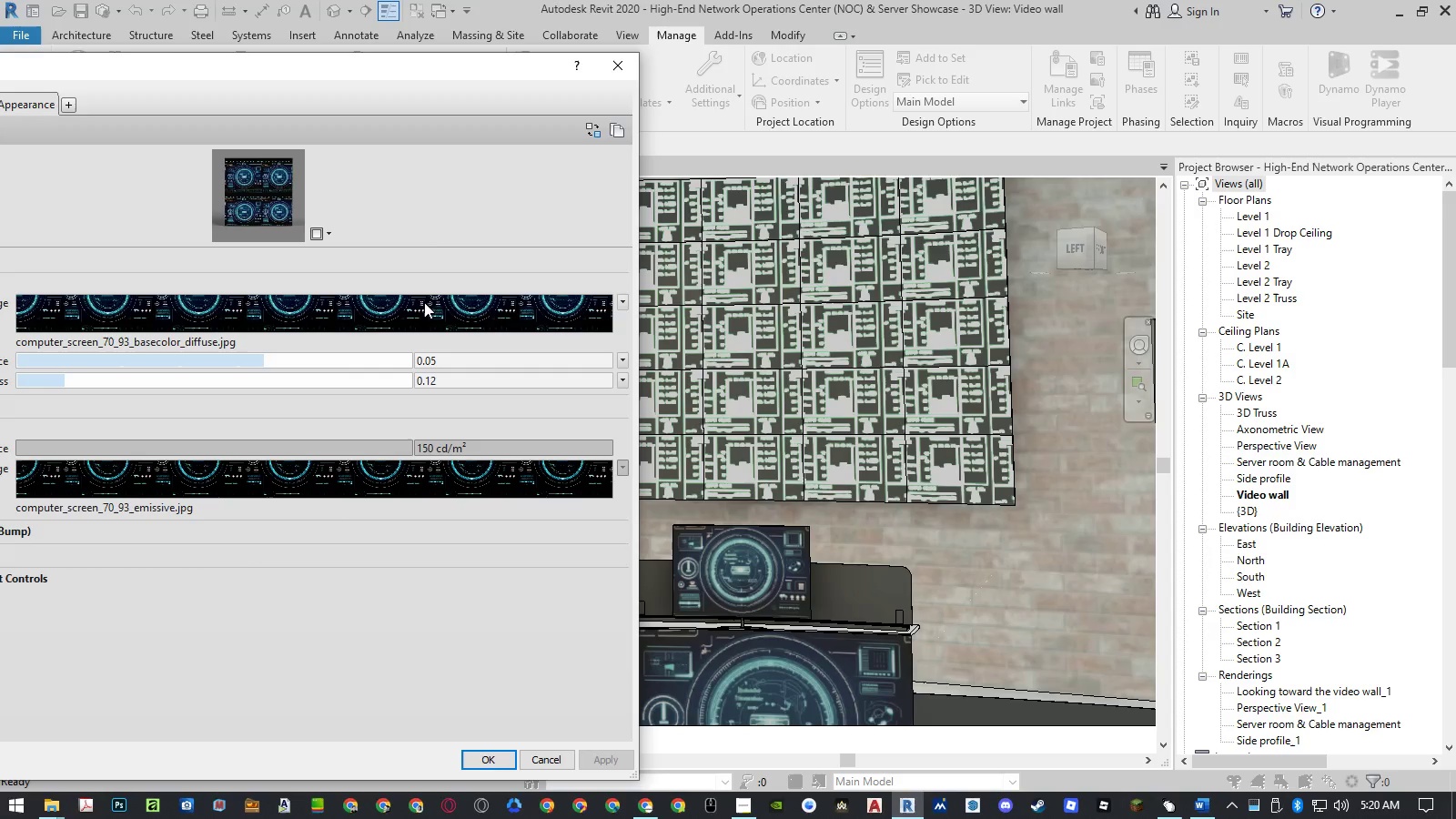 
left_click_drag(start_coordinate=[391, 65], to_coordinate=[443, 75])
 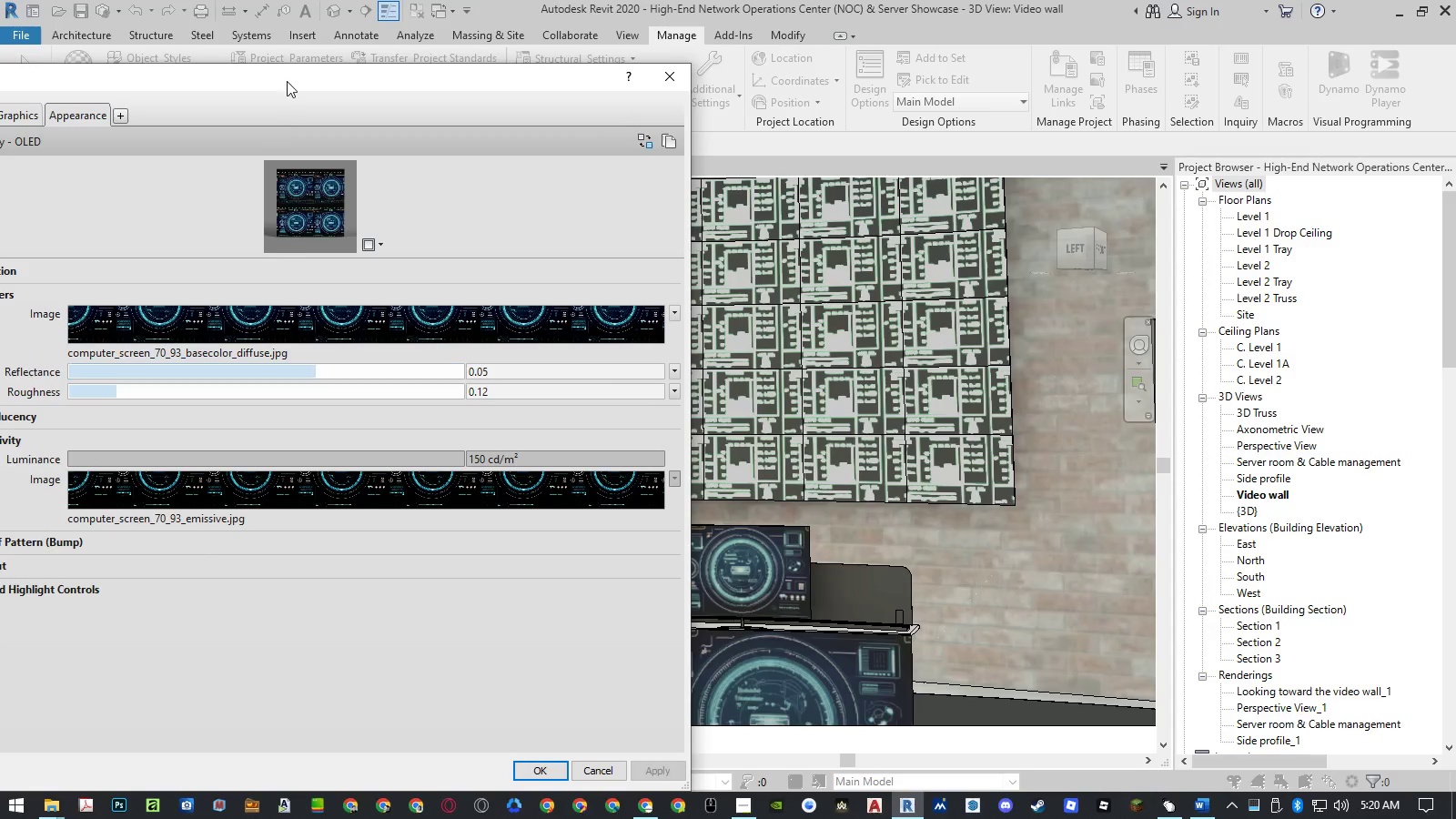 
left_click_drag(start_coordinate=[290, 76], to_coordinate=[364, 76])
 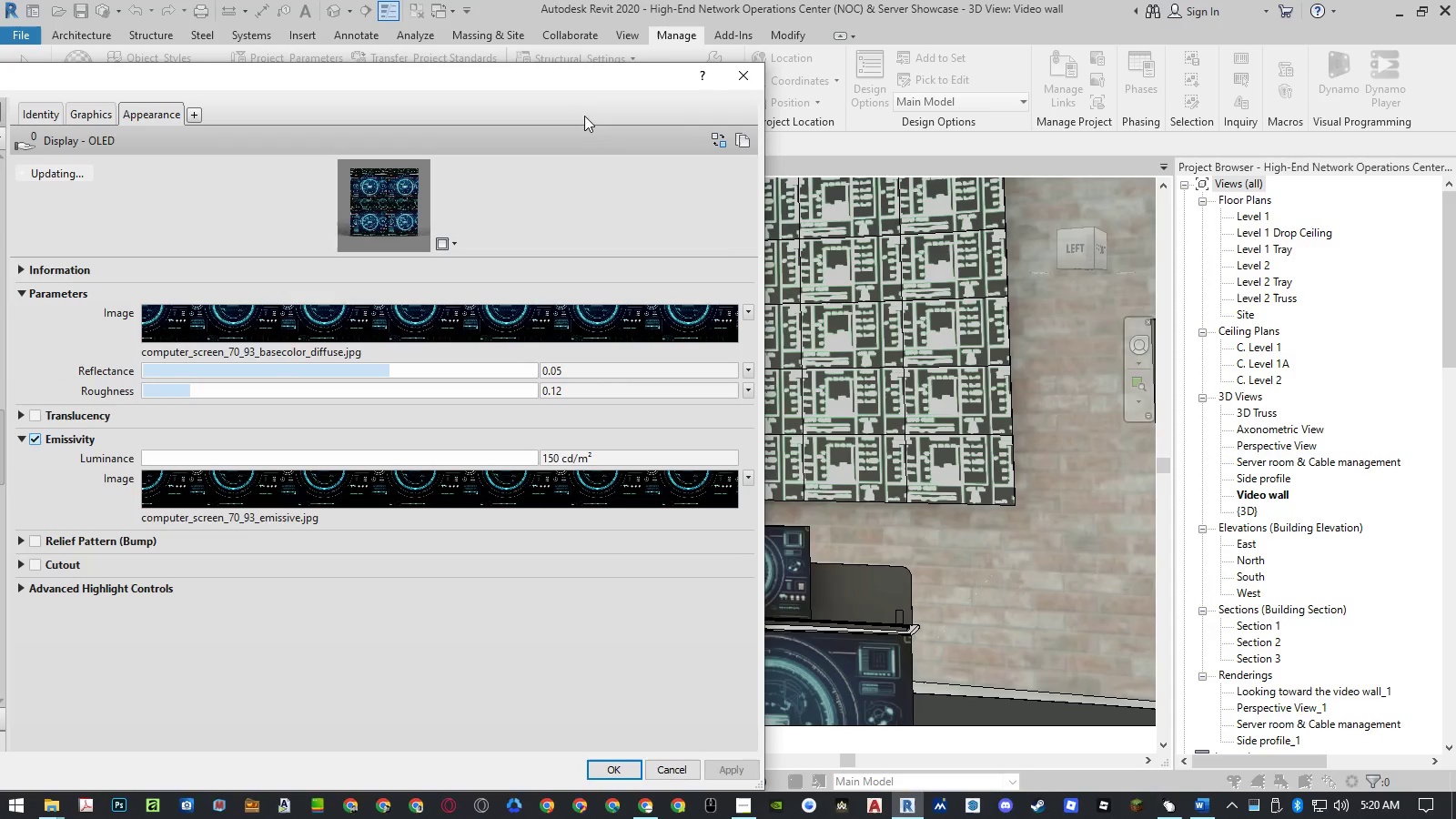 
left_click_drag(start_coordinate=[562, 81], to_coordinate=[448, 52])
 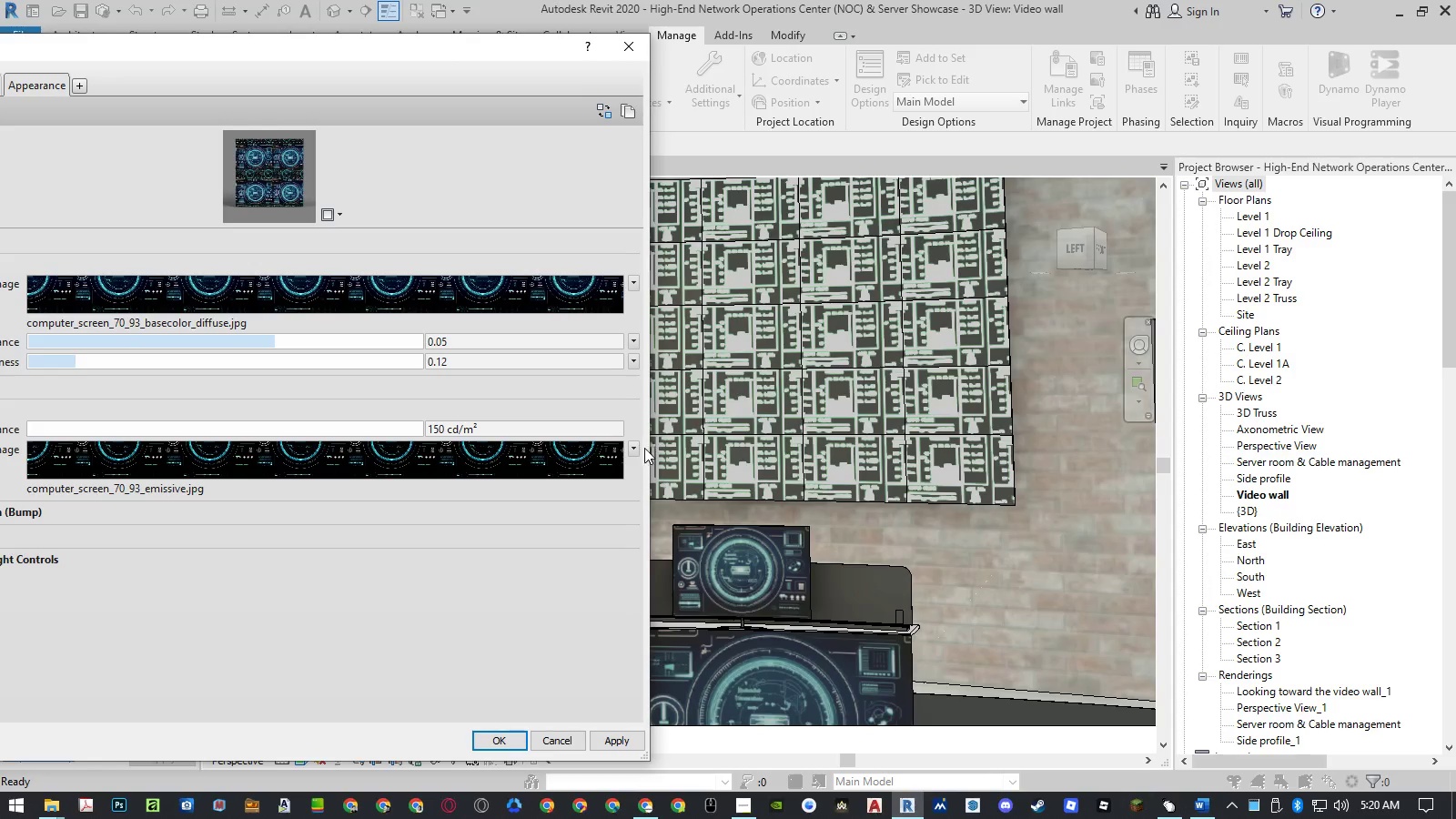 
left_click([637, 450])
 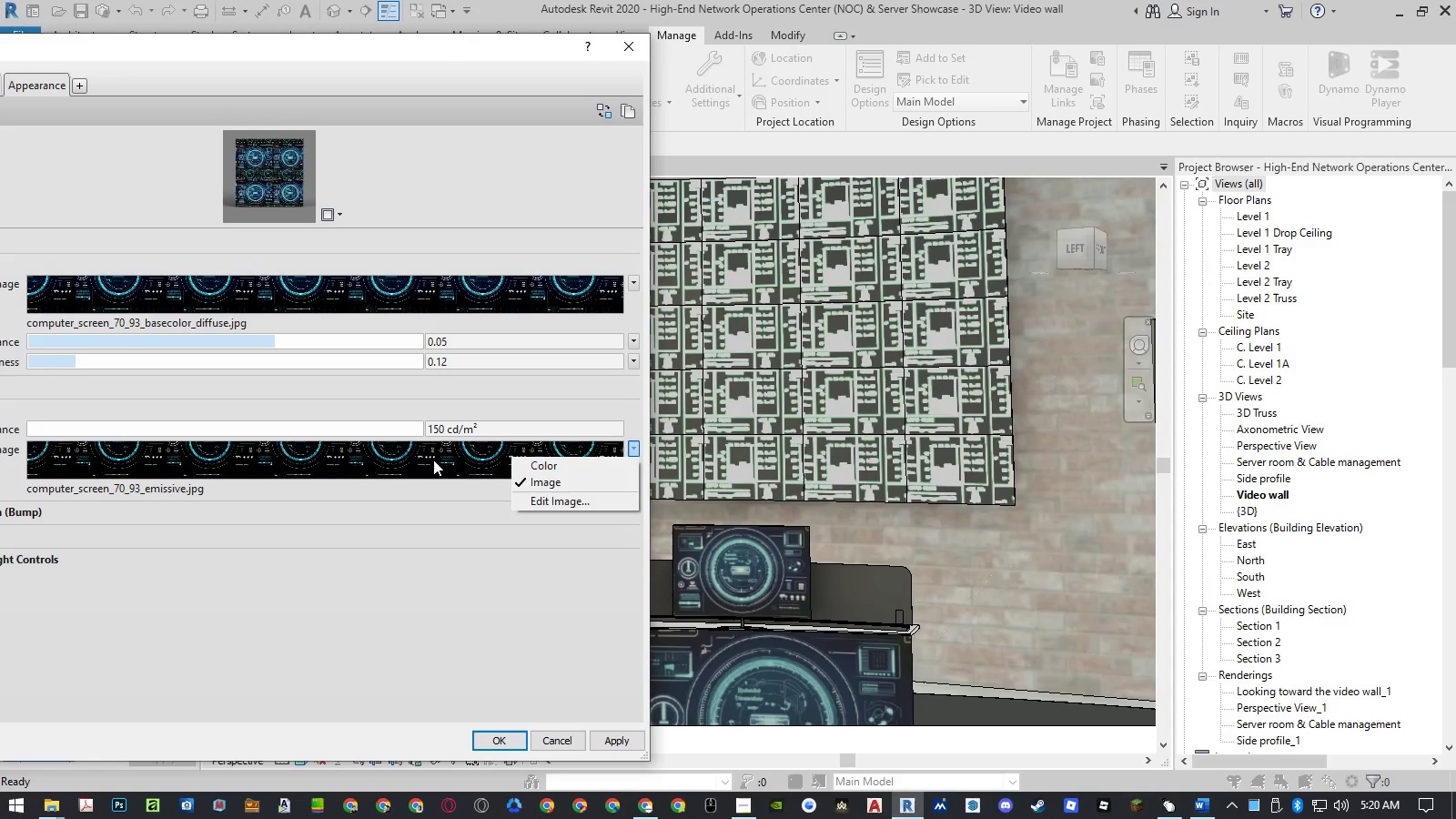 
left_click([395, 624])
 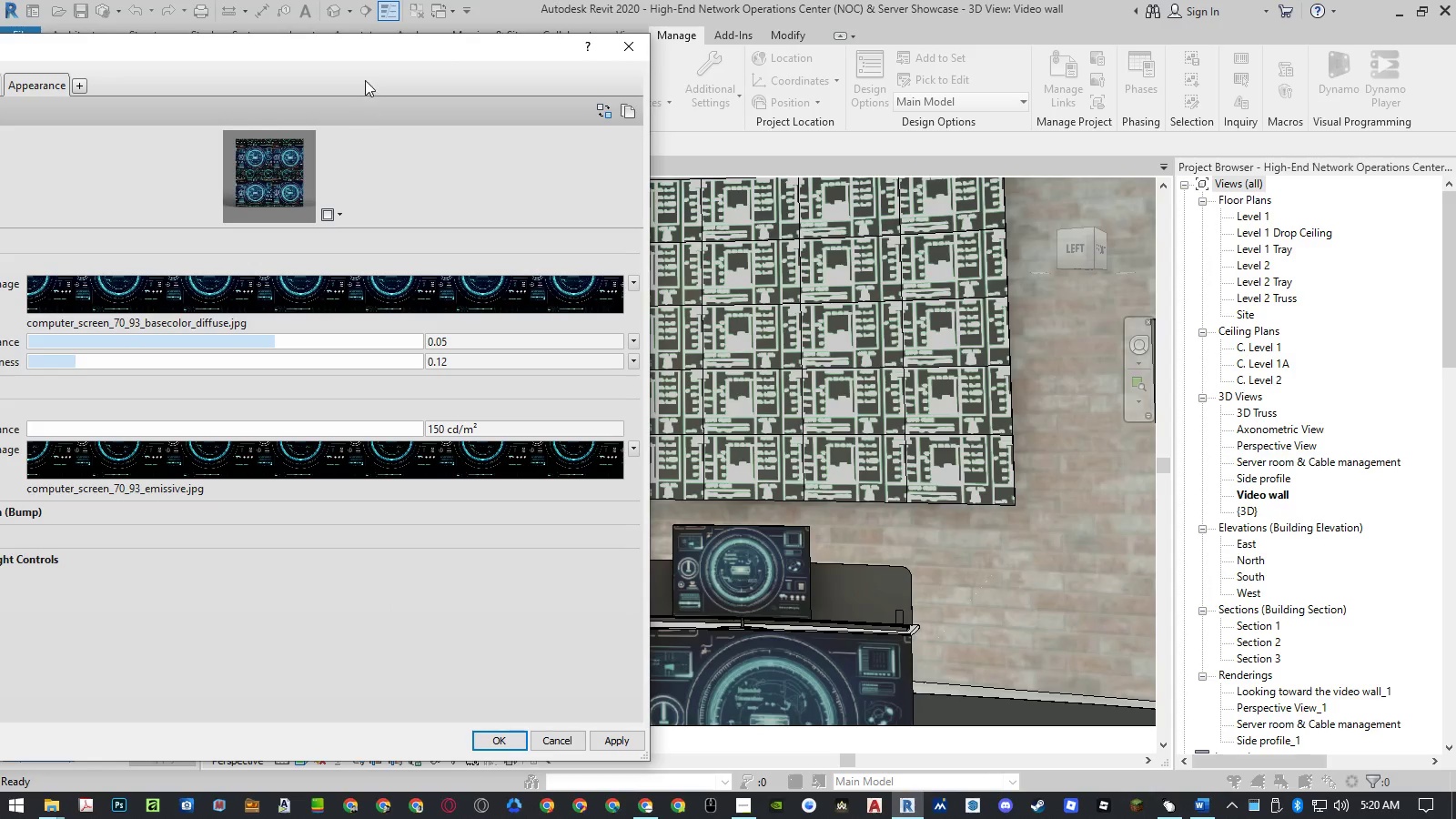 
left_click_drag(start_coordinate=[368, 49], to_coordinate=[359, 53])
 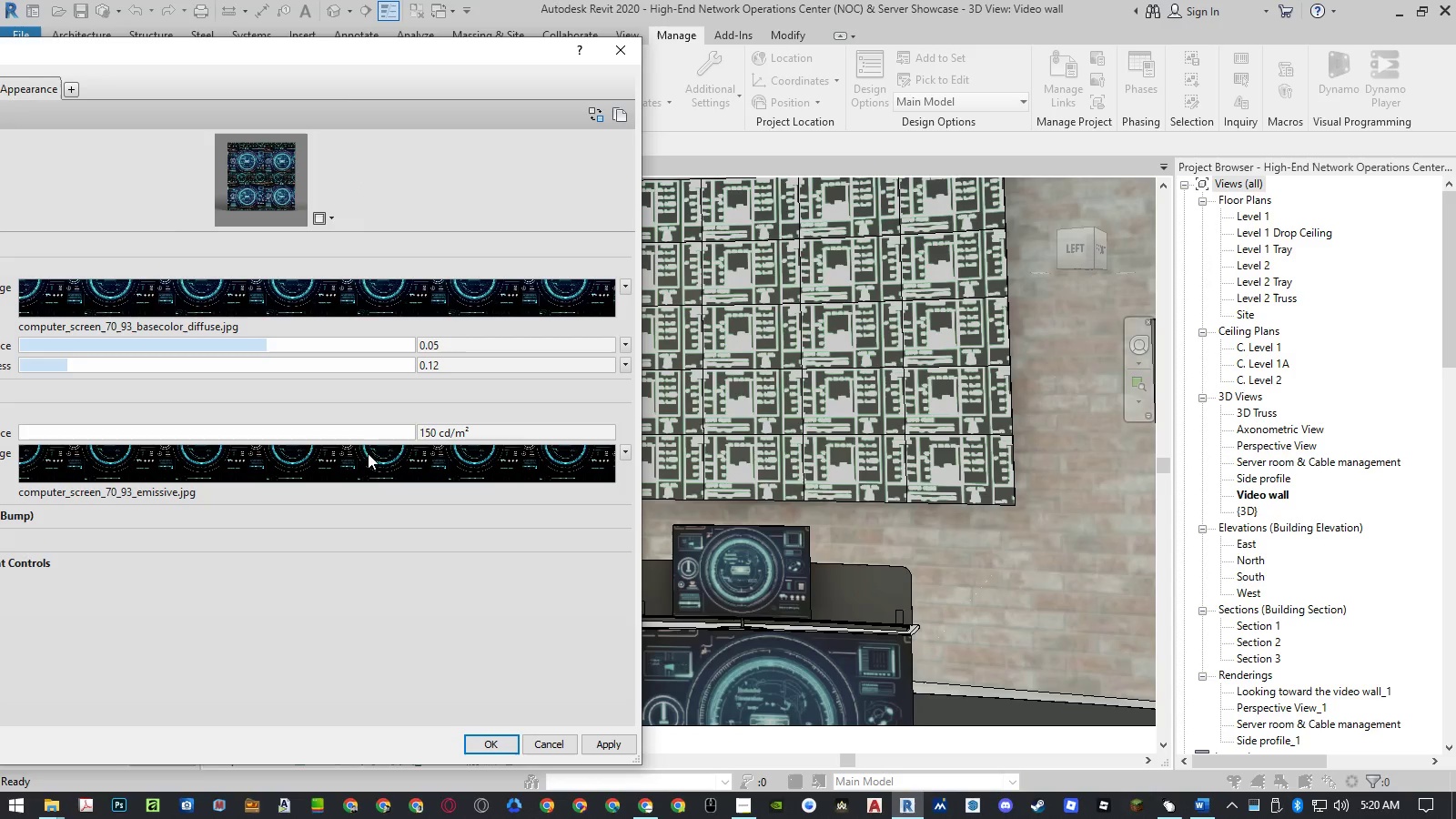 
left_click([367, 460])
 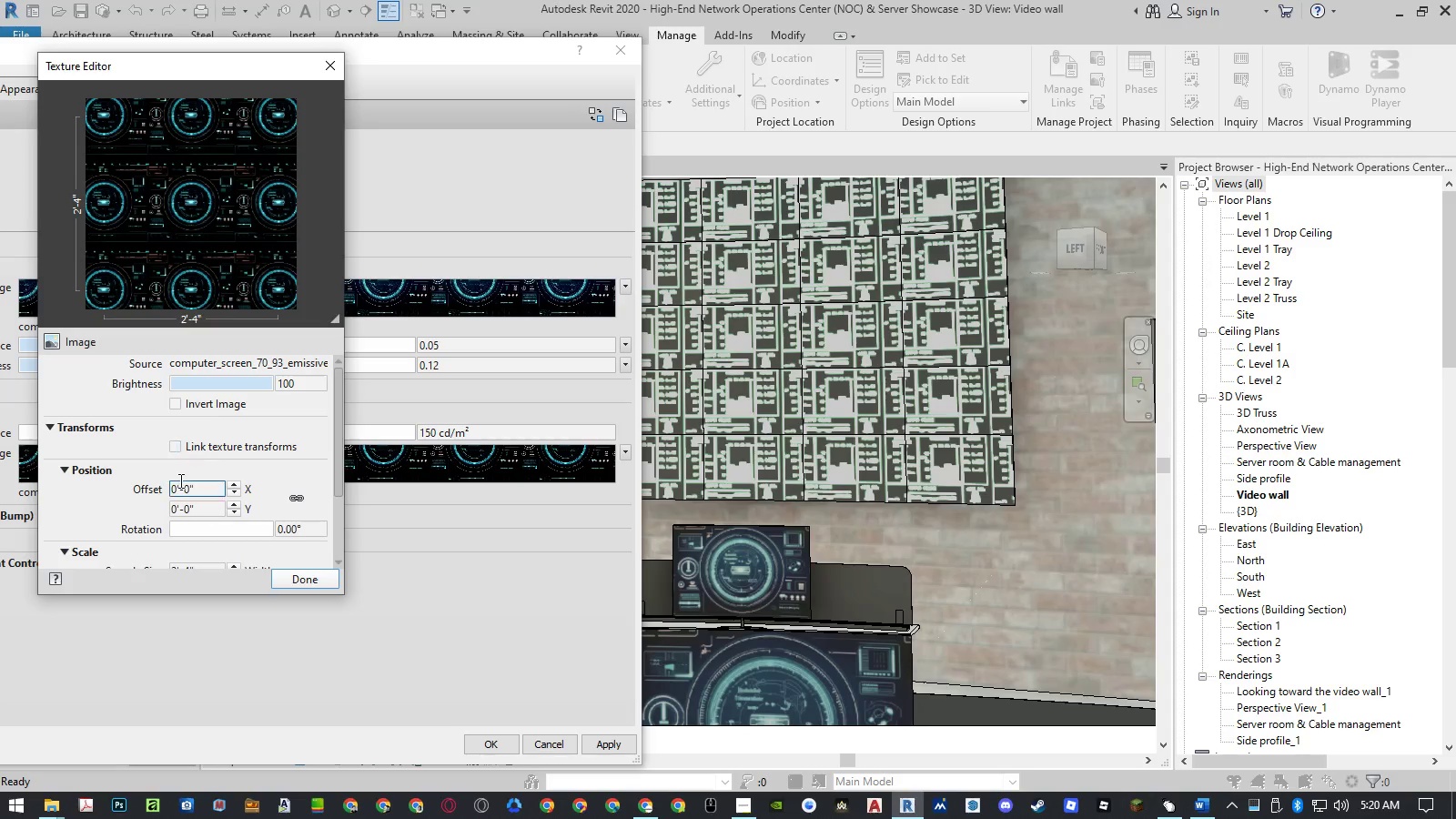 
scroll: coordinate [133, 485], scroll_direction: down, amount: 2.0
 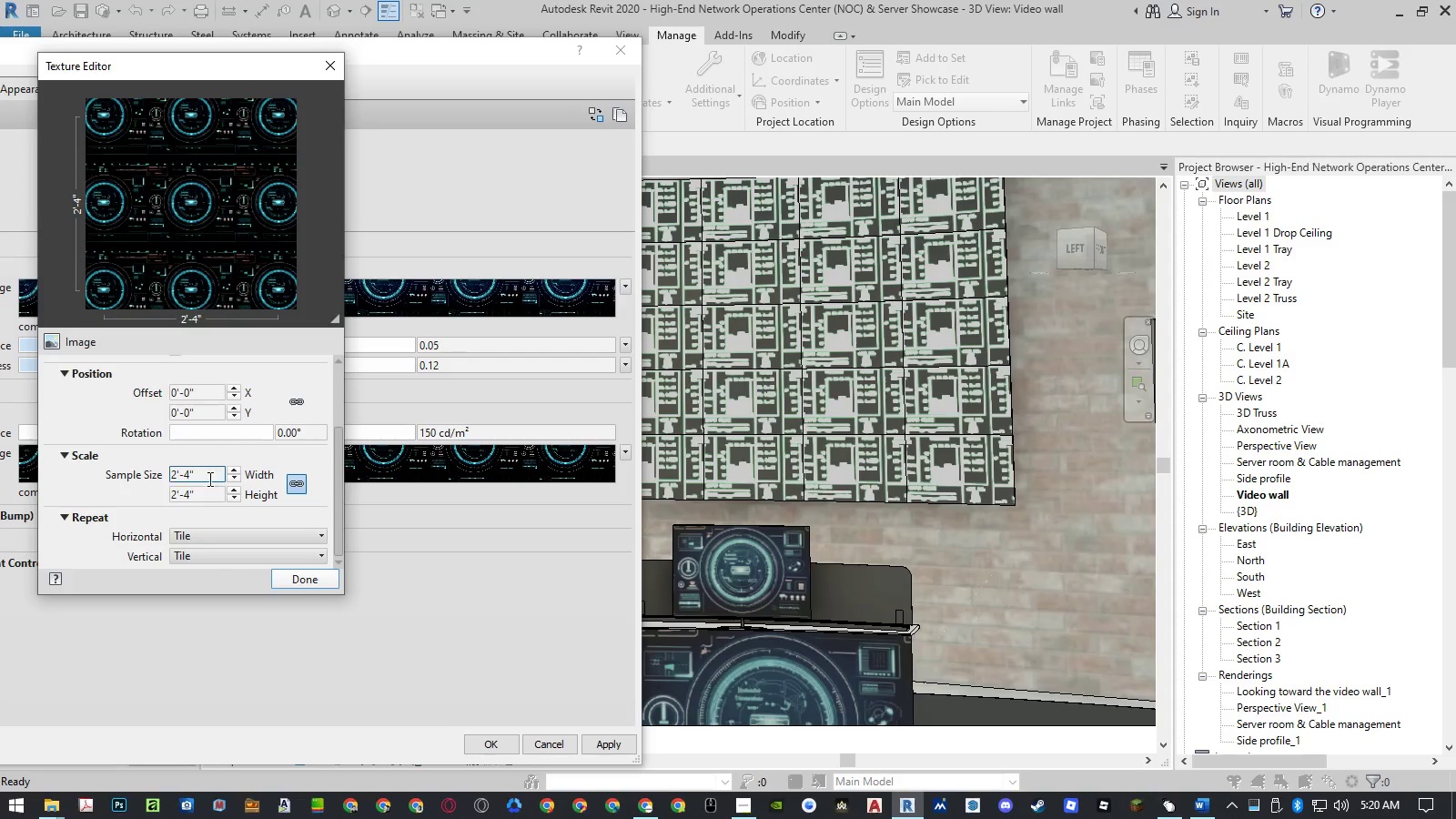 
left_click([210, 476])
 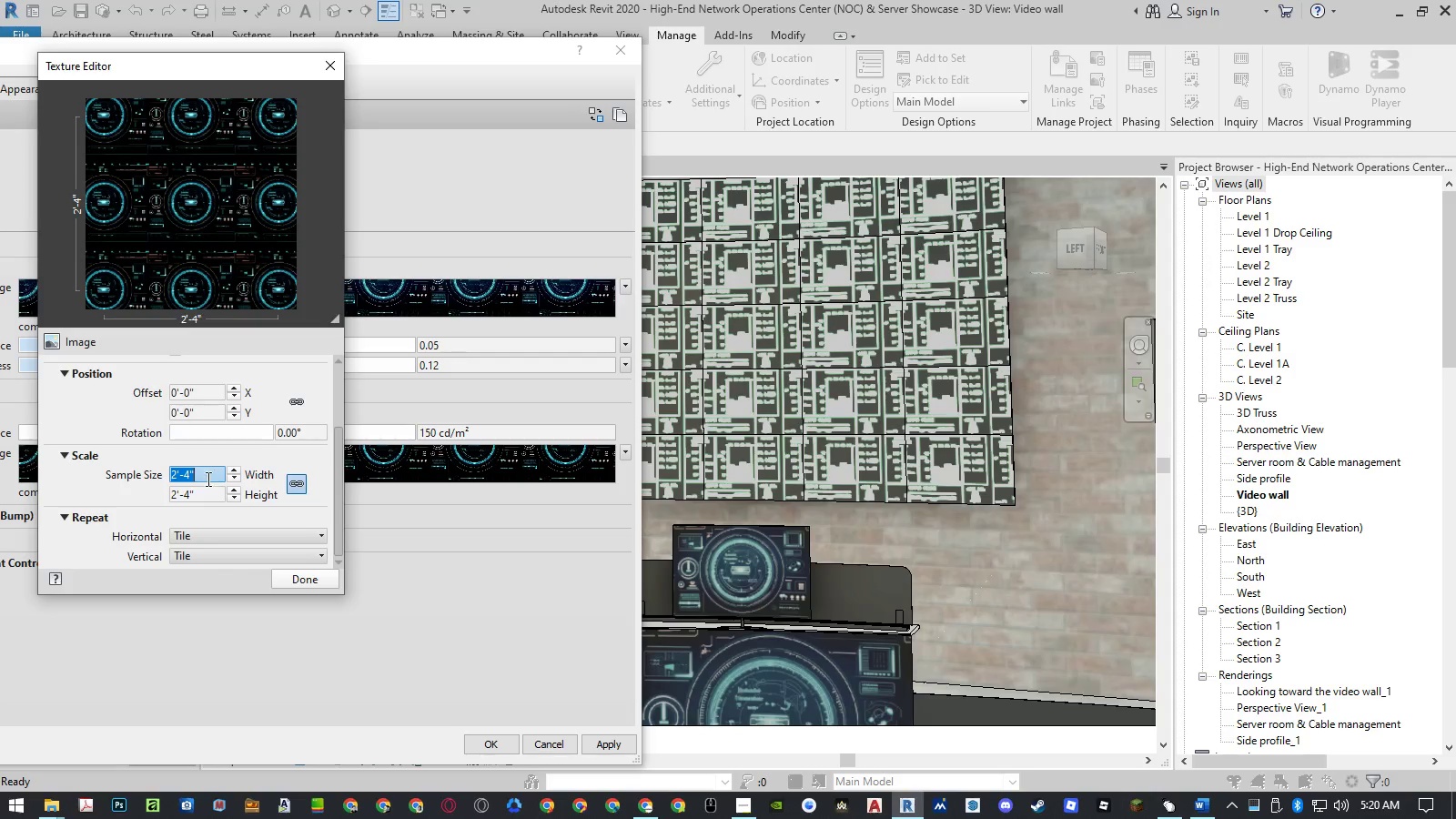 
key(Control+ControlLeft)
 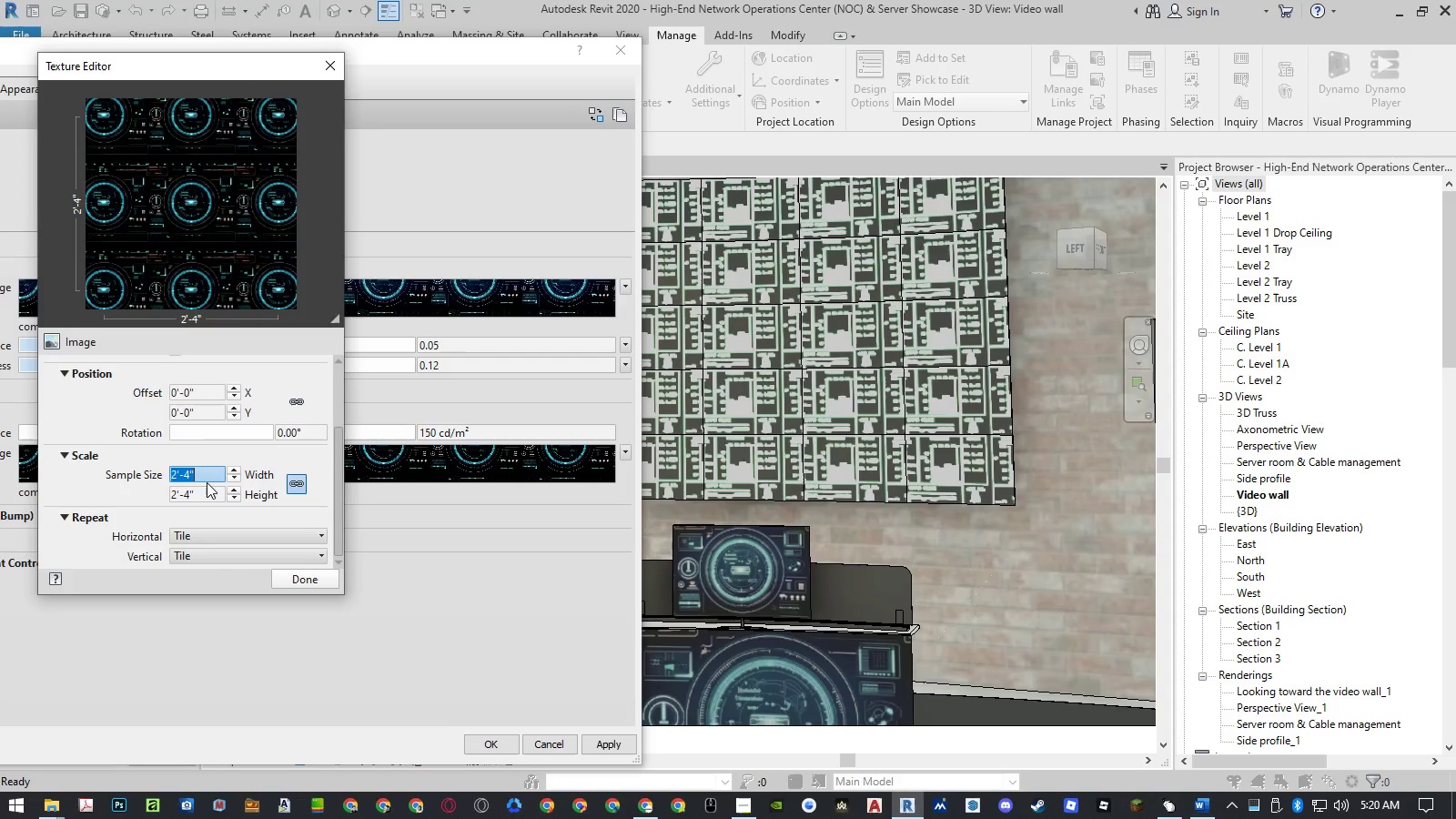 
key(Control+V)
 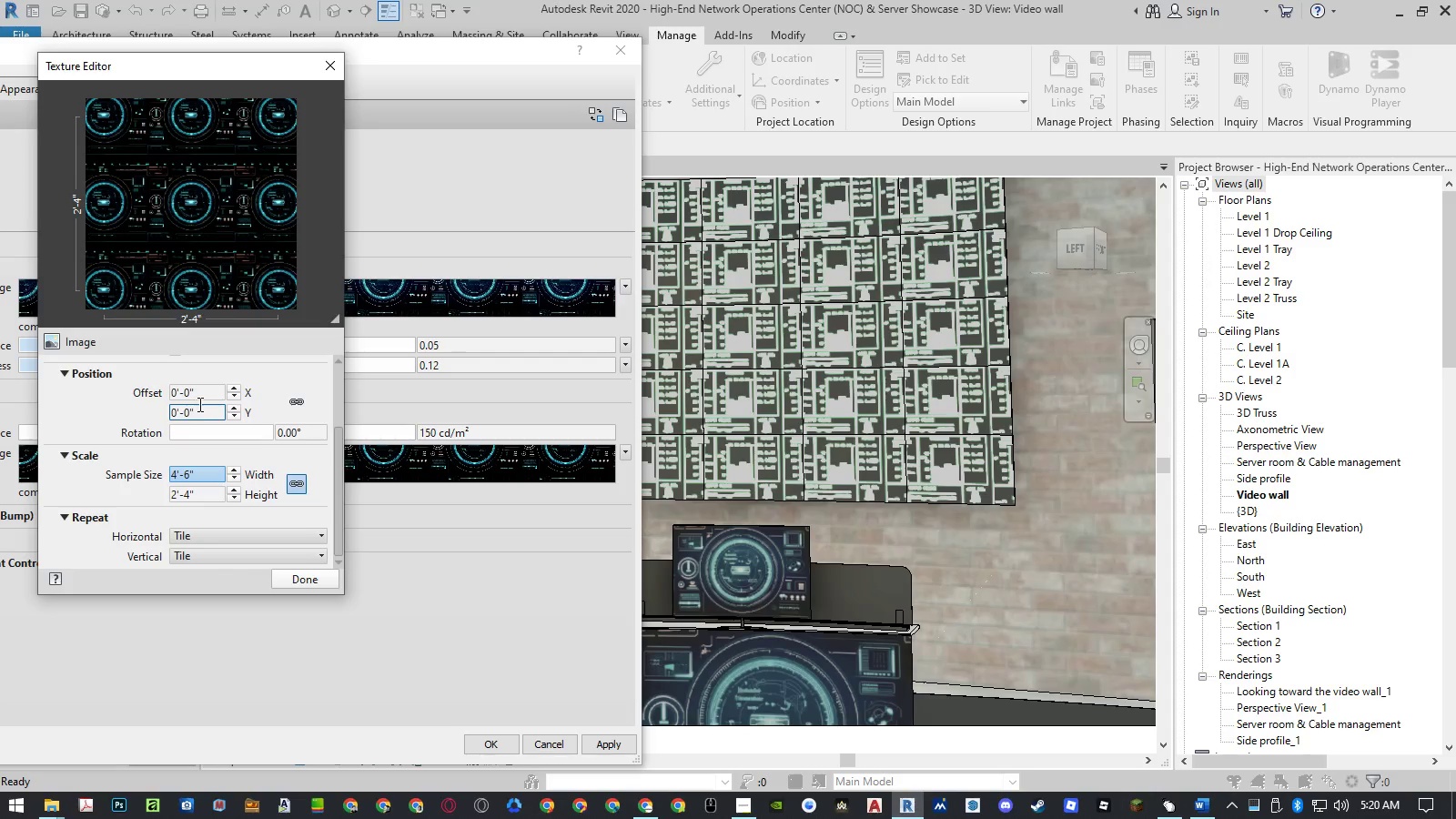 
left_click([200, 394])
 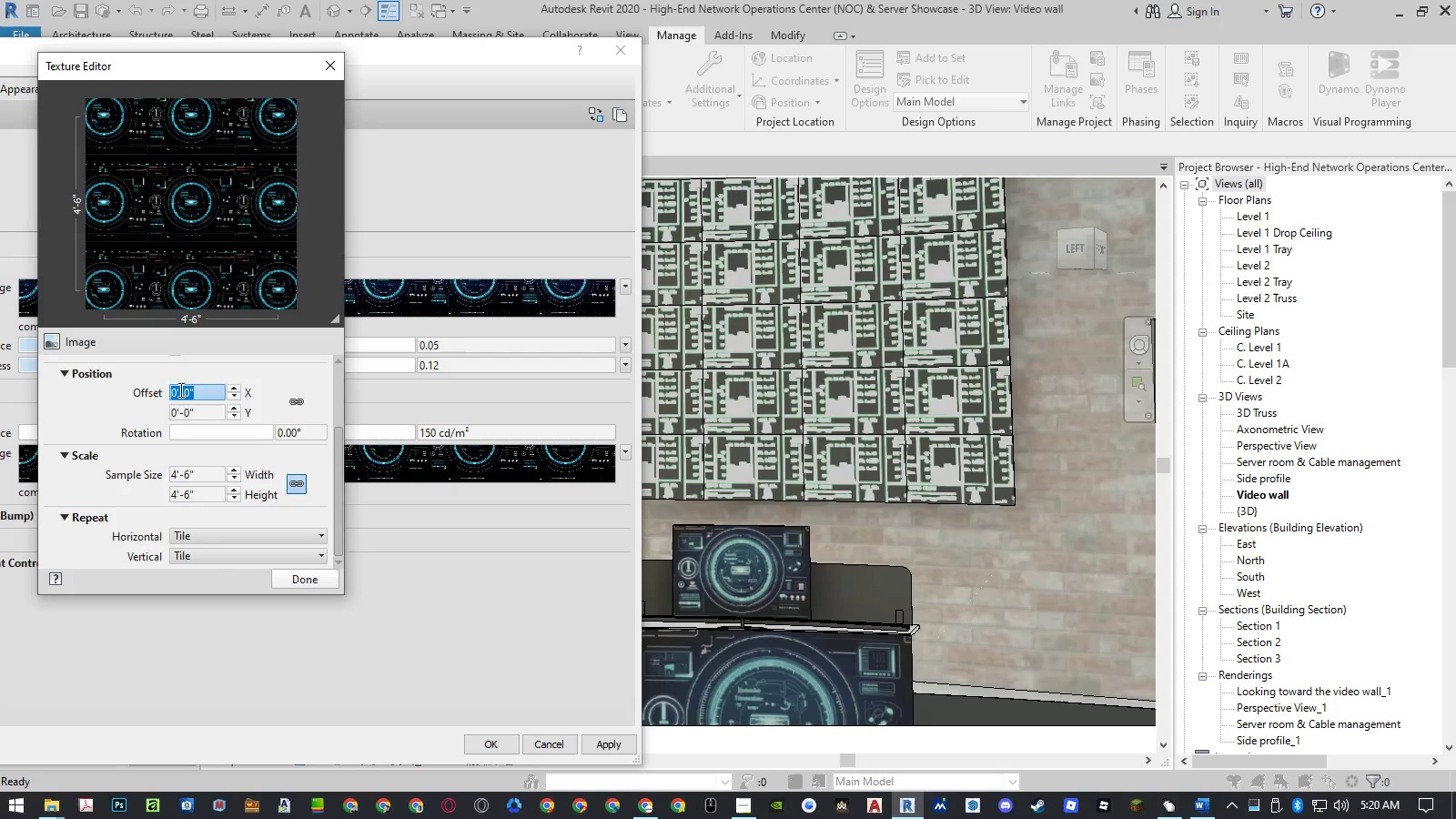 
left_click_drag(start_coordinate=[177, 389], to_coordinate=[167, 389])
 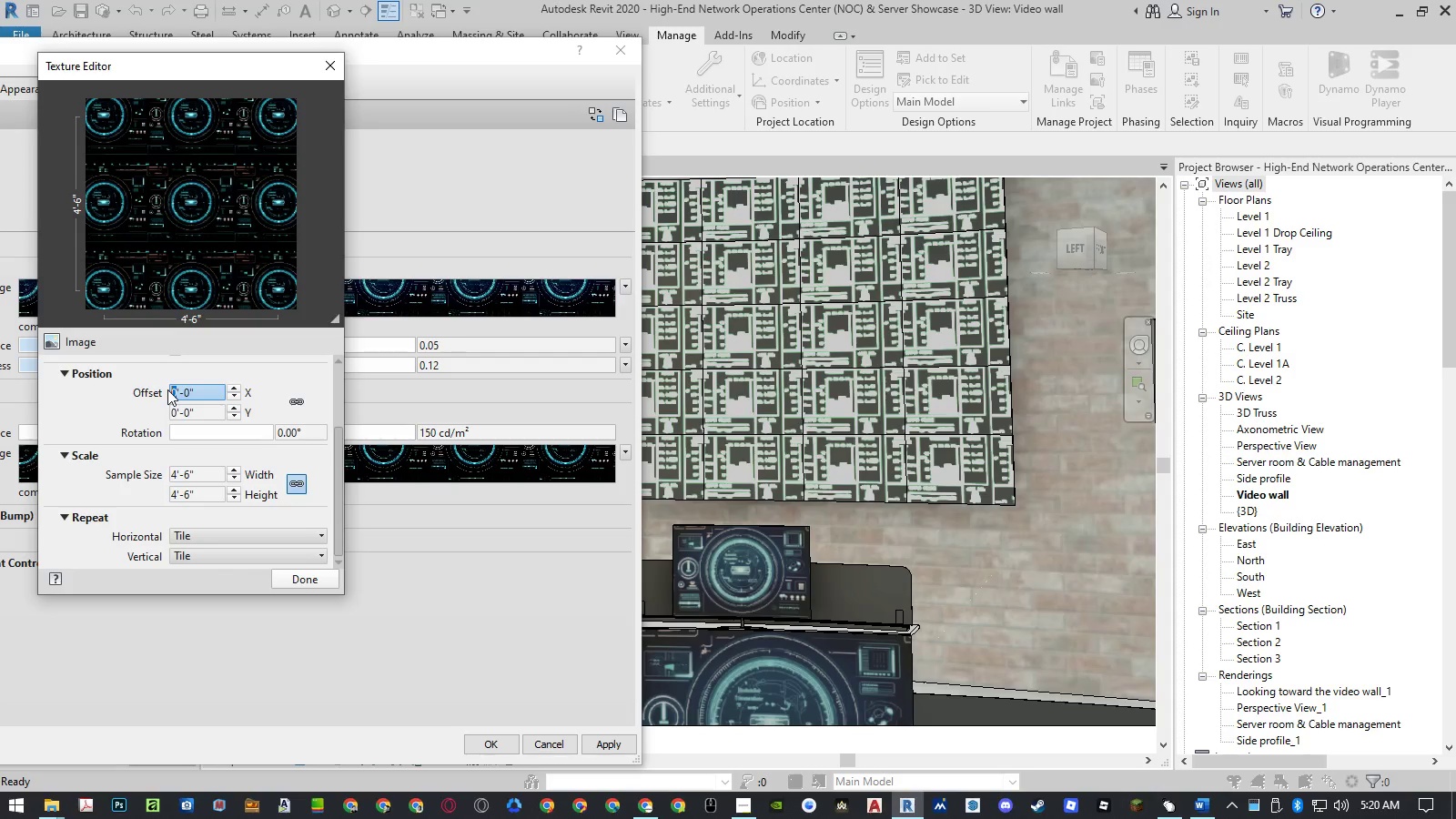 
key(Numpad1)
 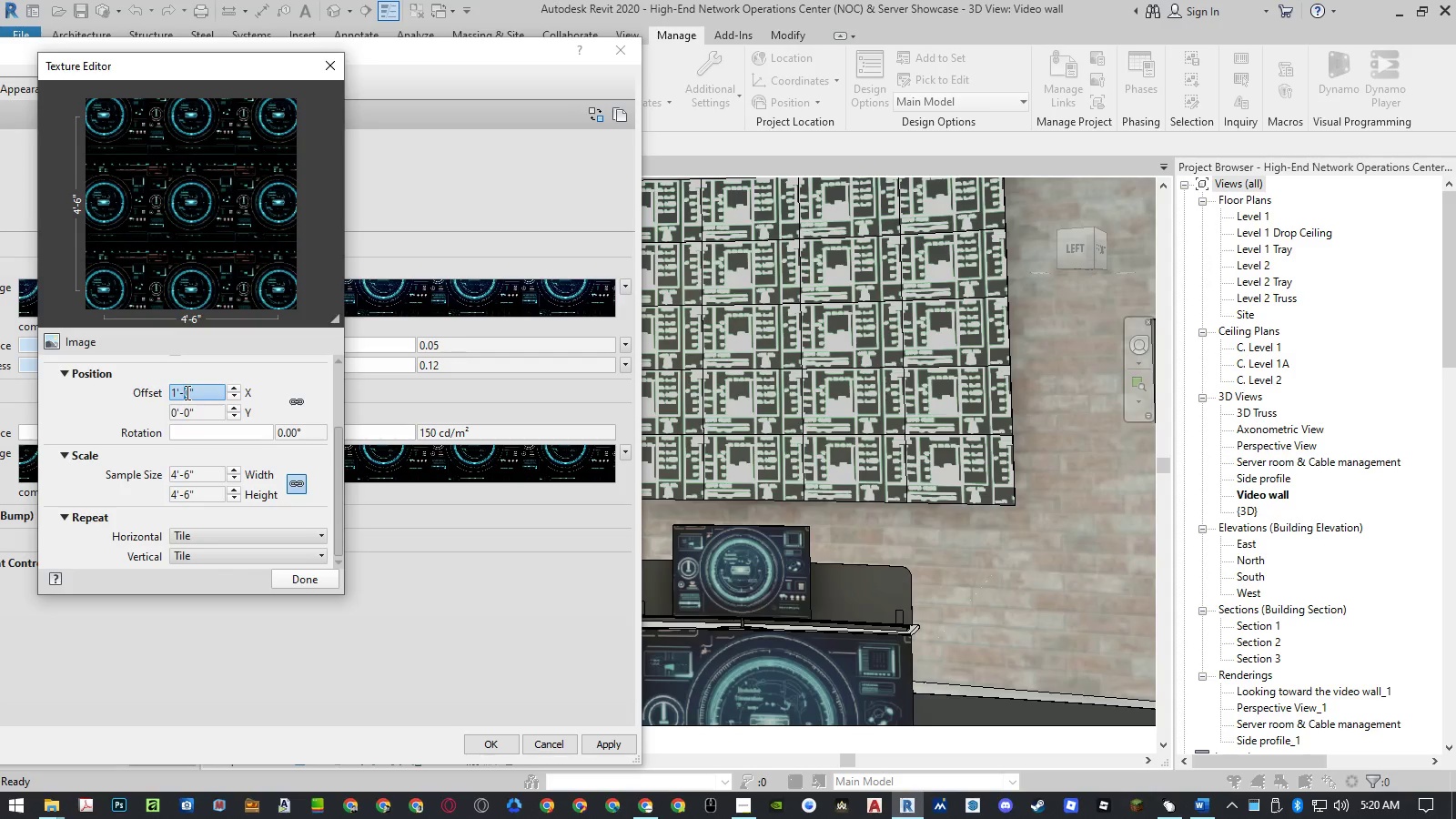 
key(Numpad5)
 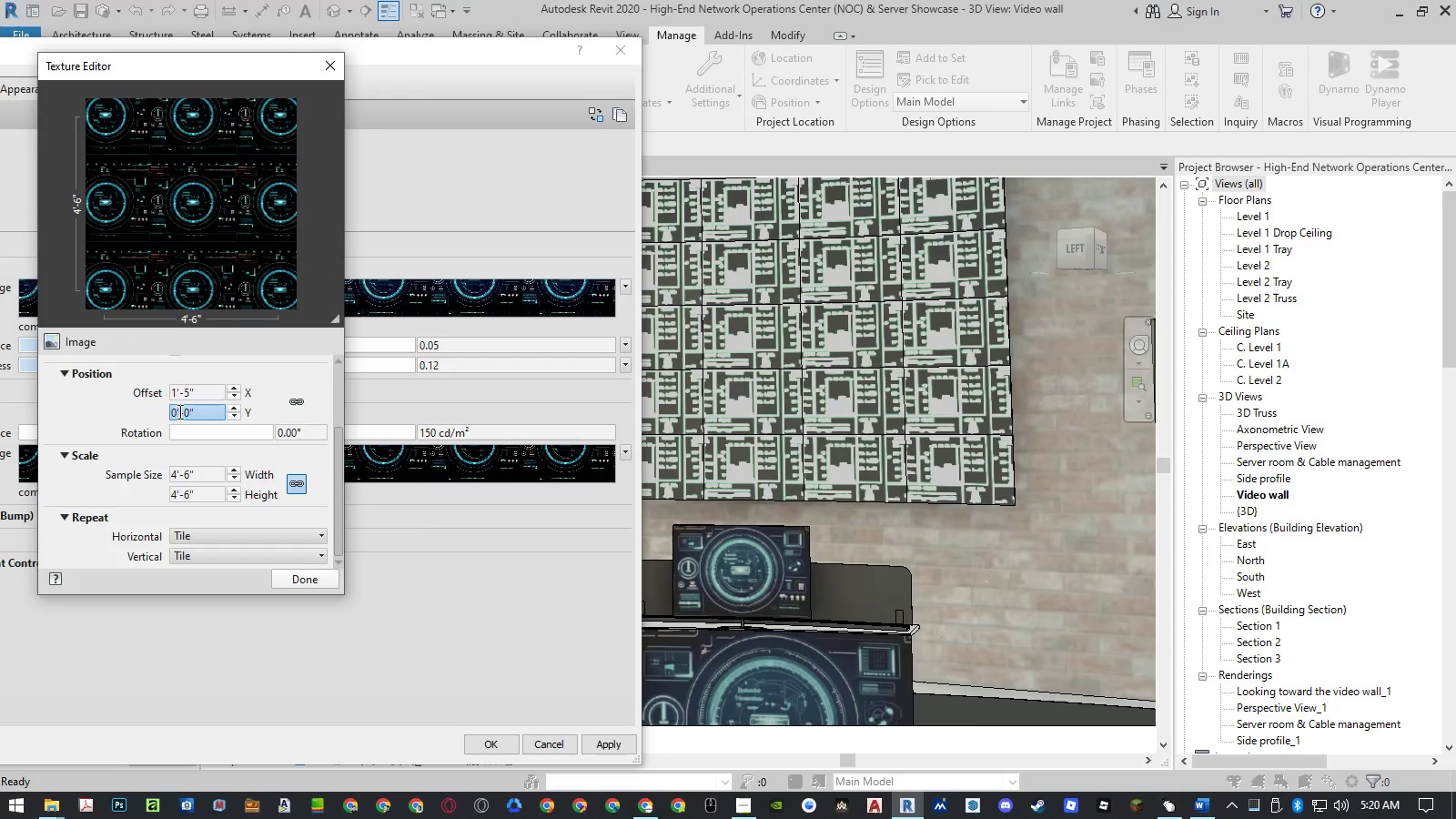 
left_click_drag(start_coordinate=[176, 411], to_coordinate=[171, 411])
 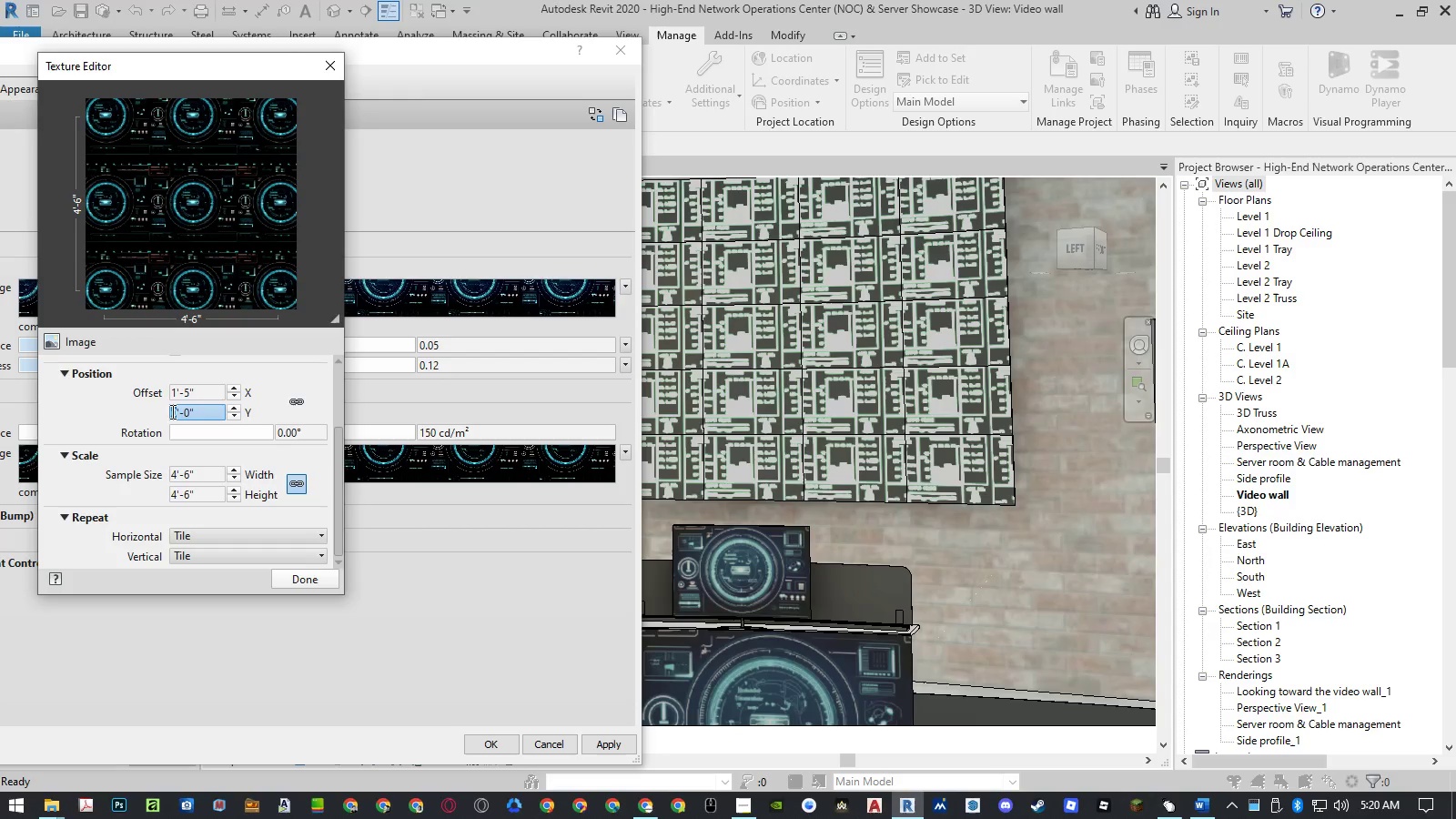 
key(Numpad1)
 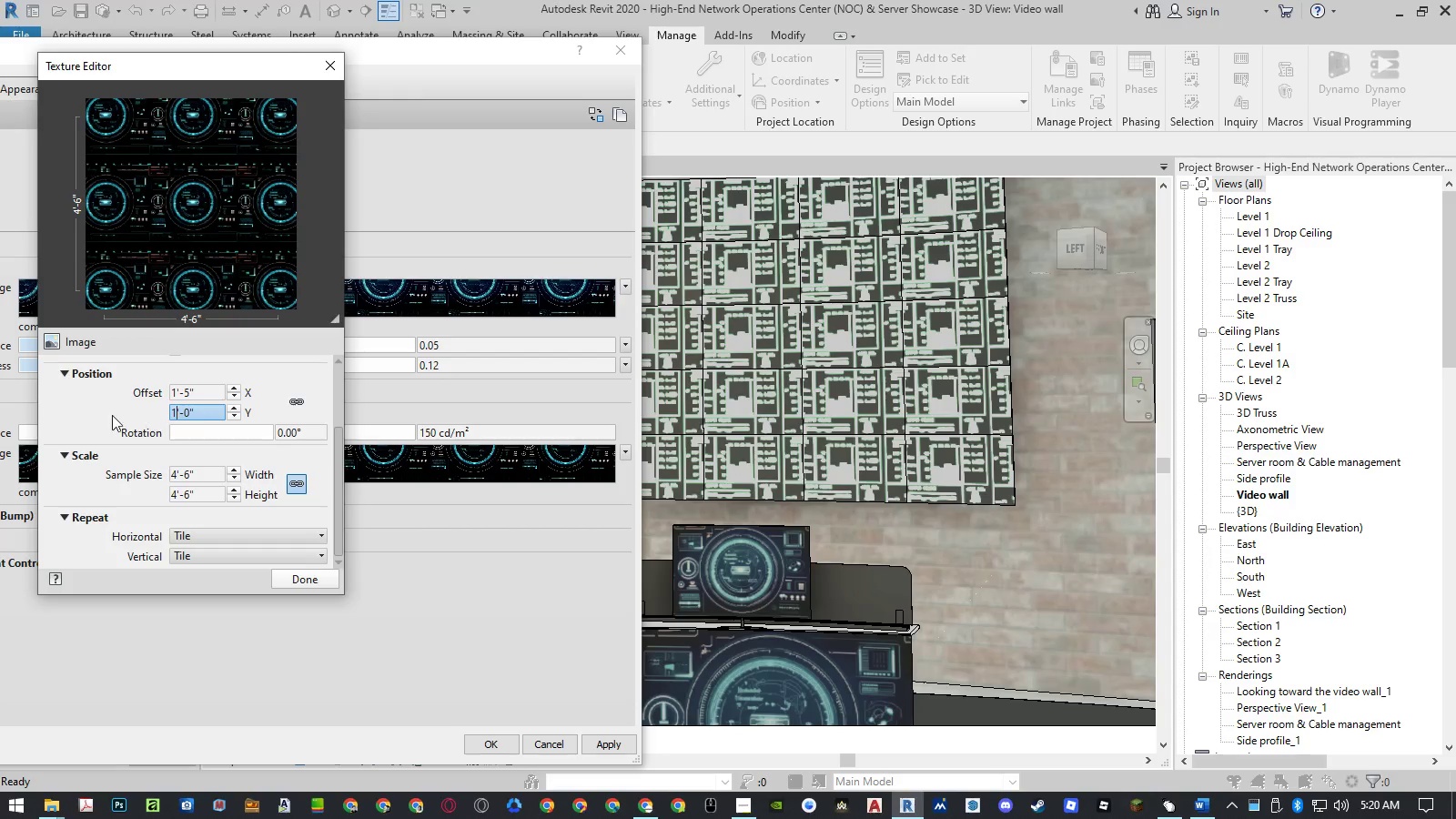 
left_click([106, 414])
 